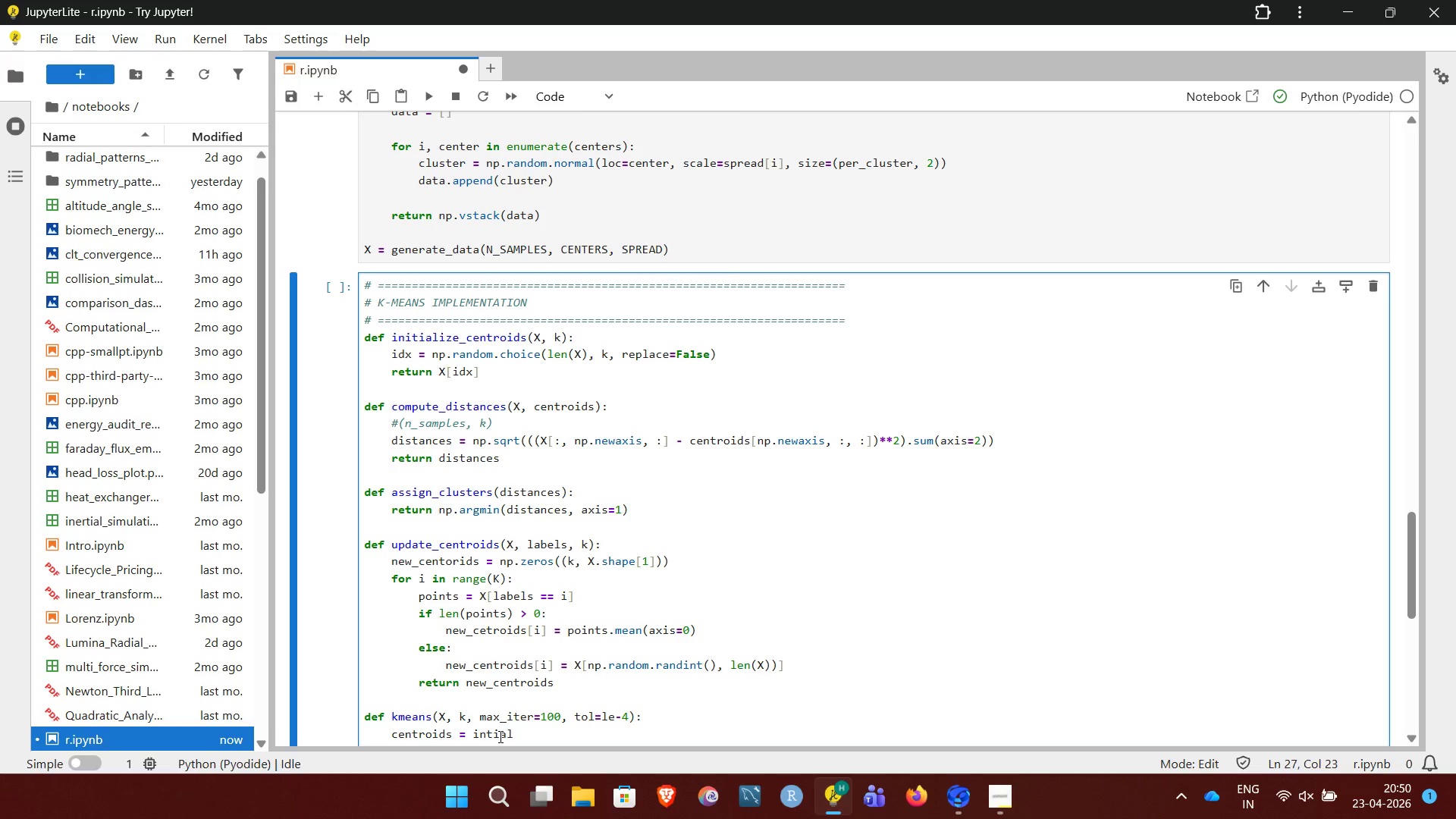 
wait(5.64)
 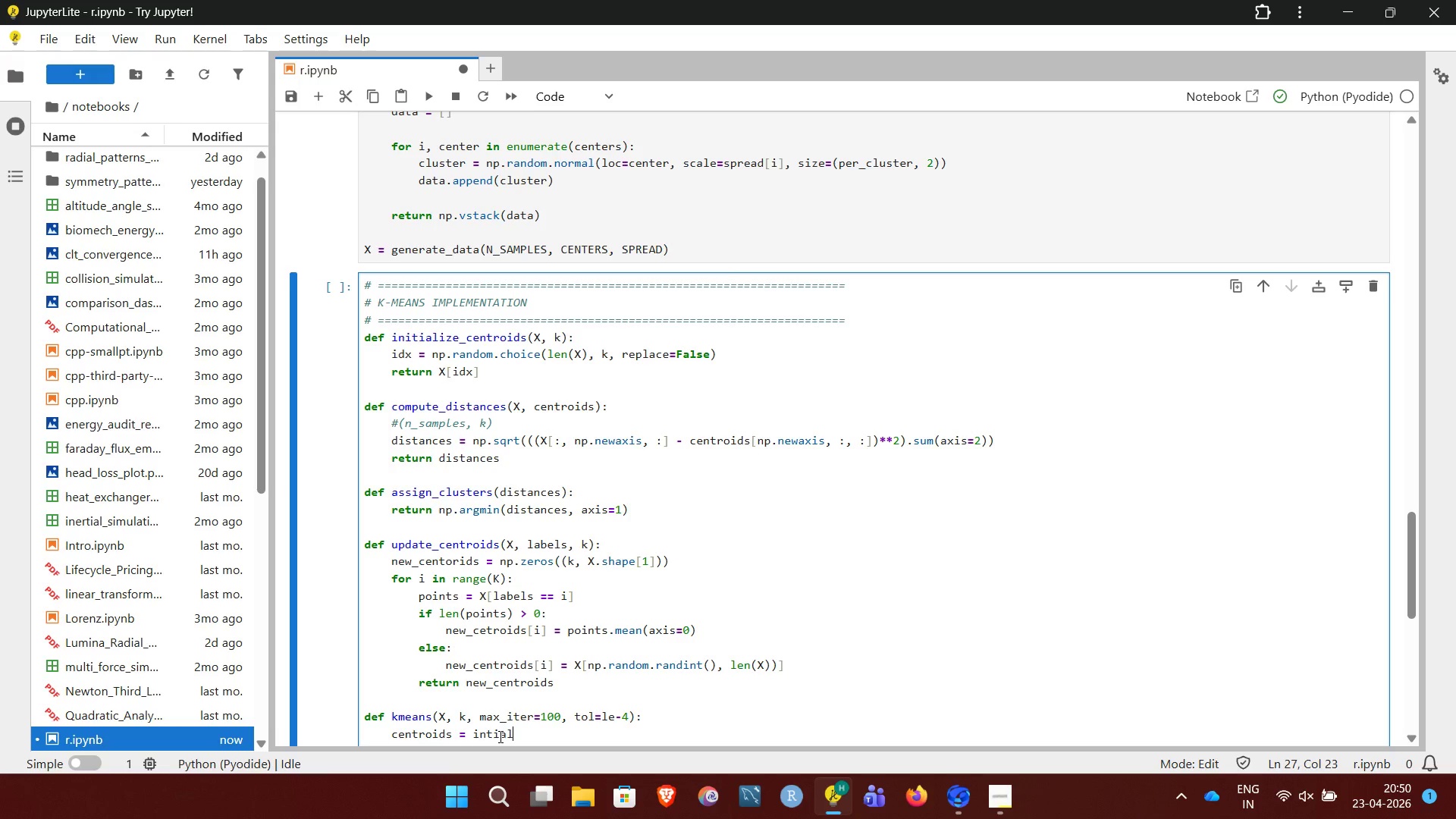 
type(ize_centroids(x, k))
key(NumpadEnter)
key(NumpadEnter)
type(for iteration in range(max_itee)
key(Backspace)
type(r):)
key(NumpadEnter)
type(distanc)
 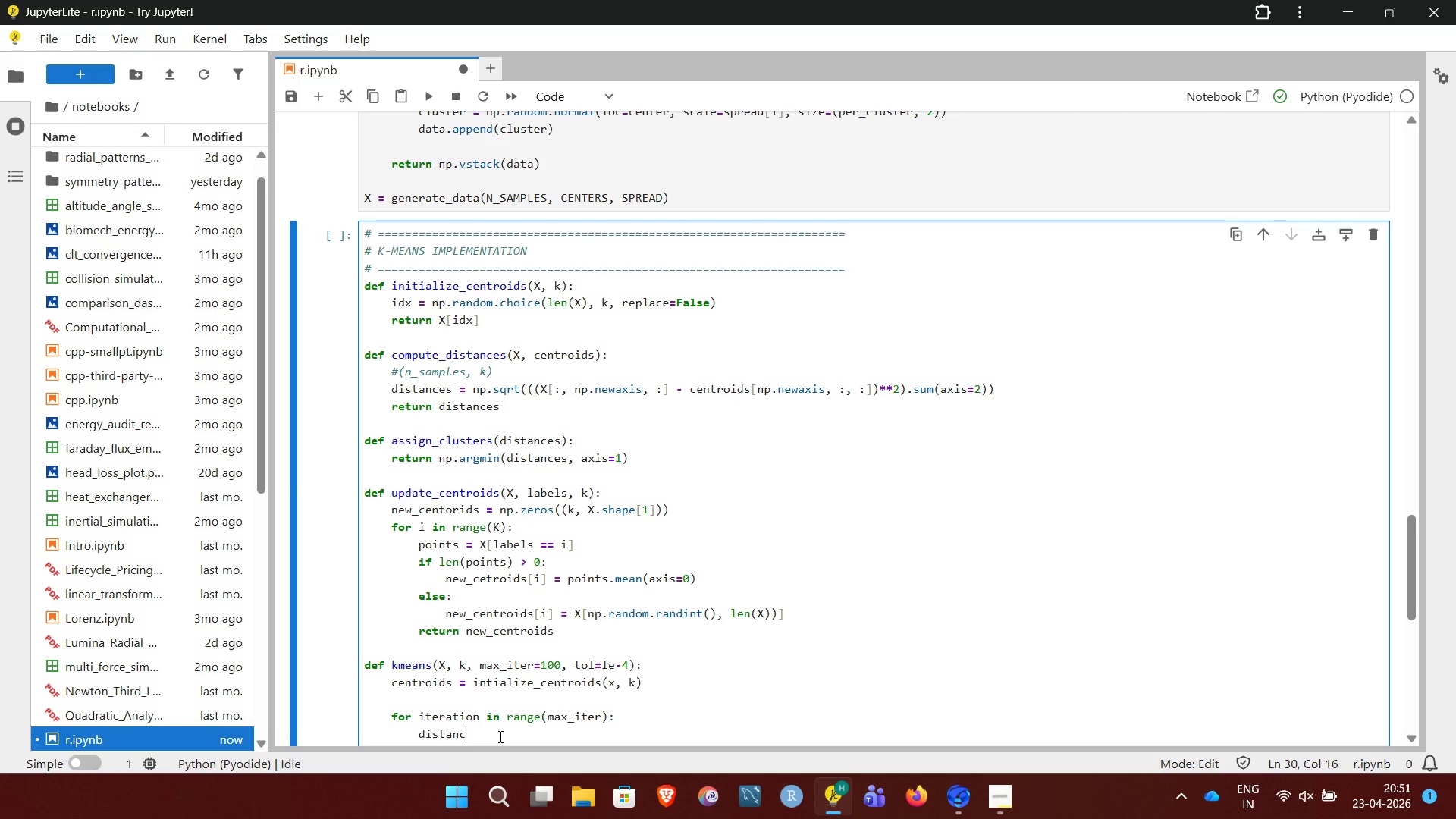 
type(es = compute)
 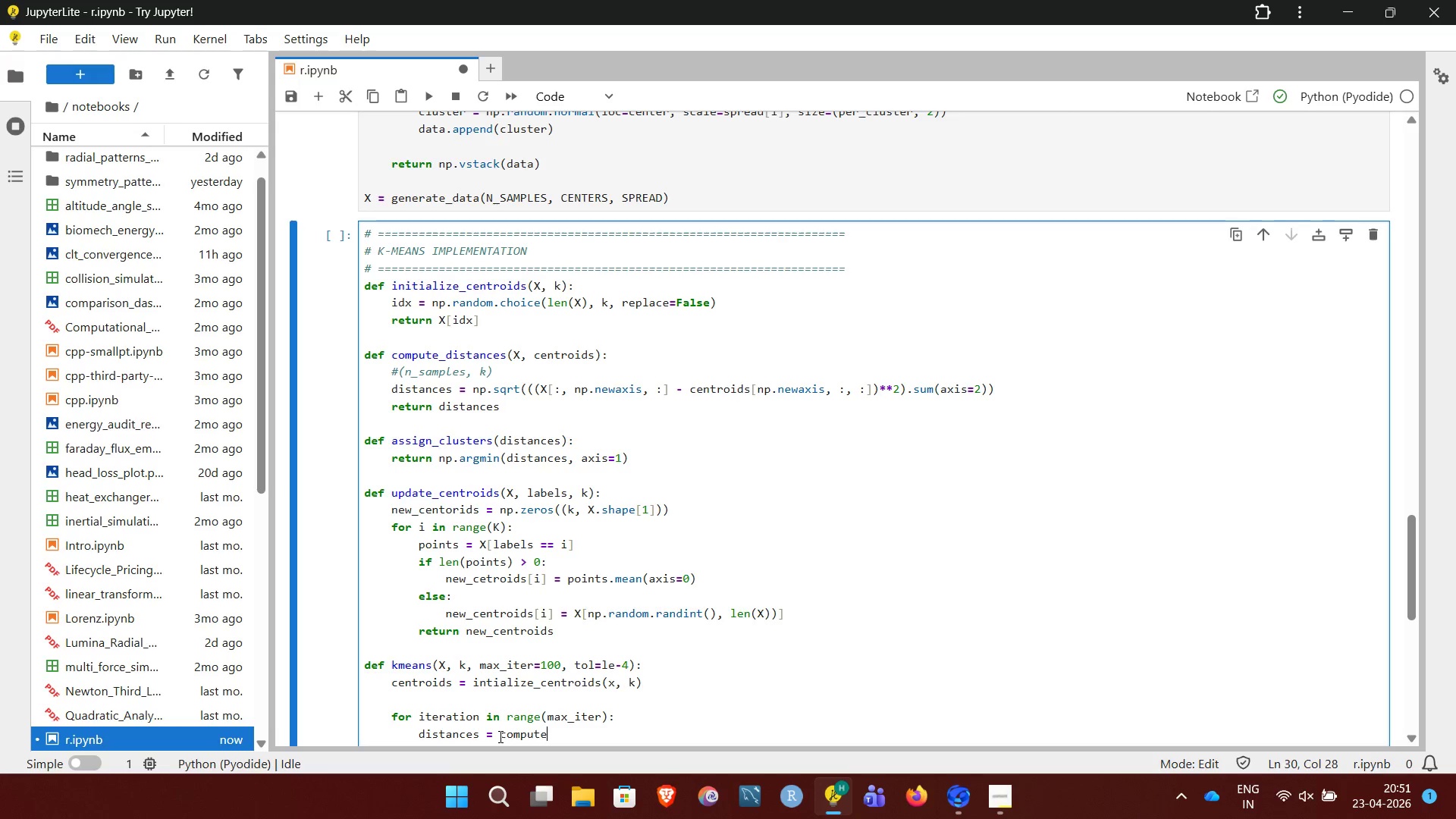 
type(_distances(X, centroids)
 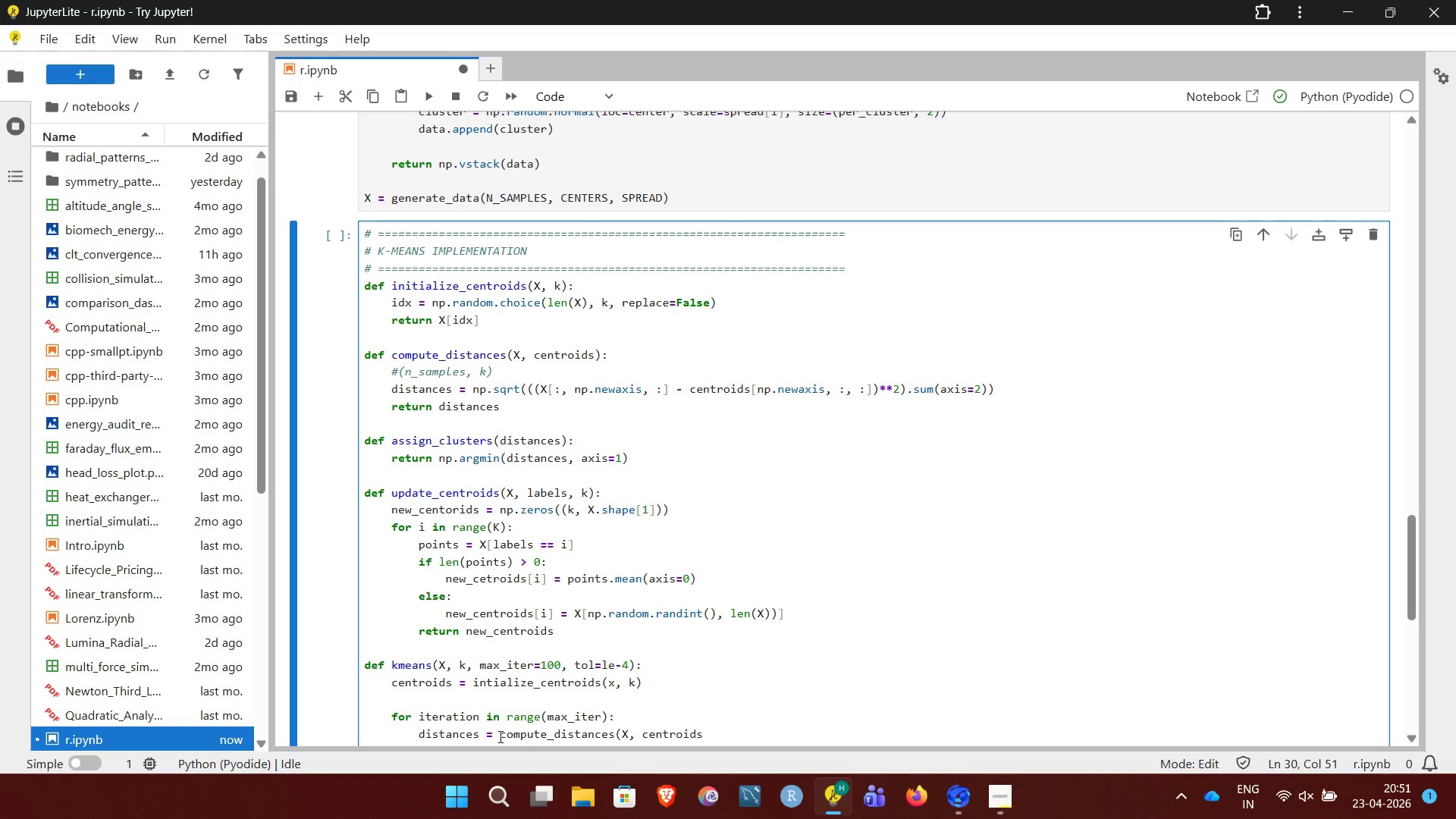 
key(Shift+0)
 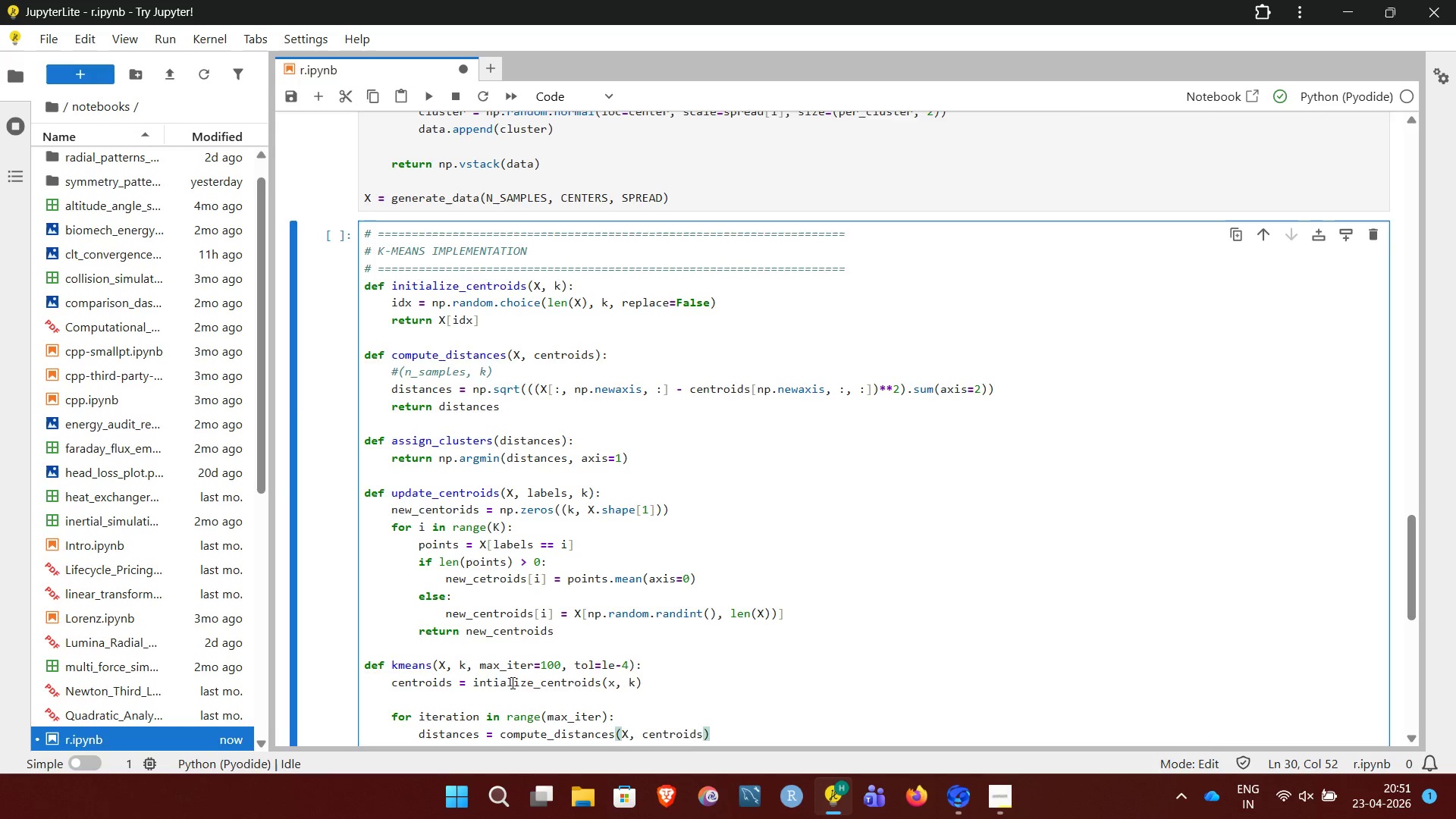 
key(NumpadEnter)
 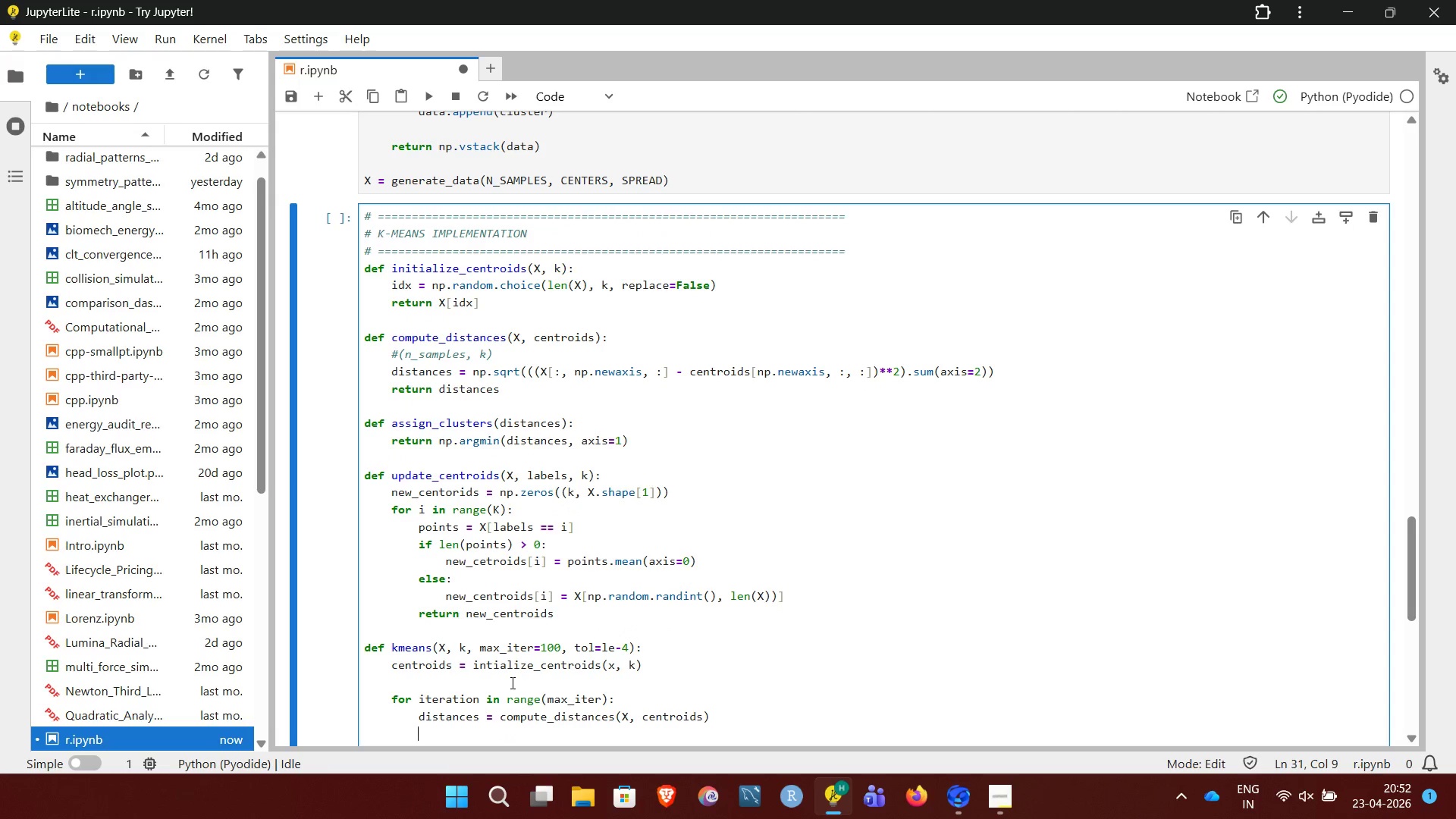 
type(label = assign)
 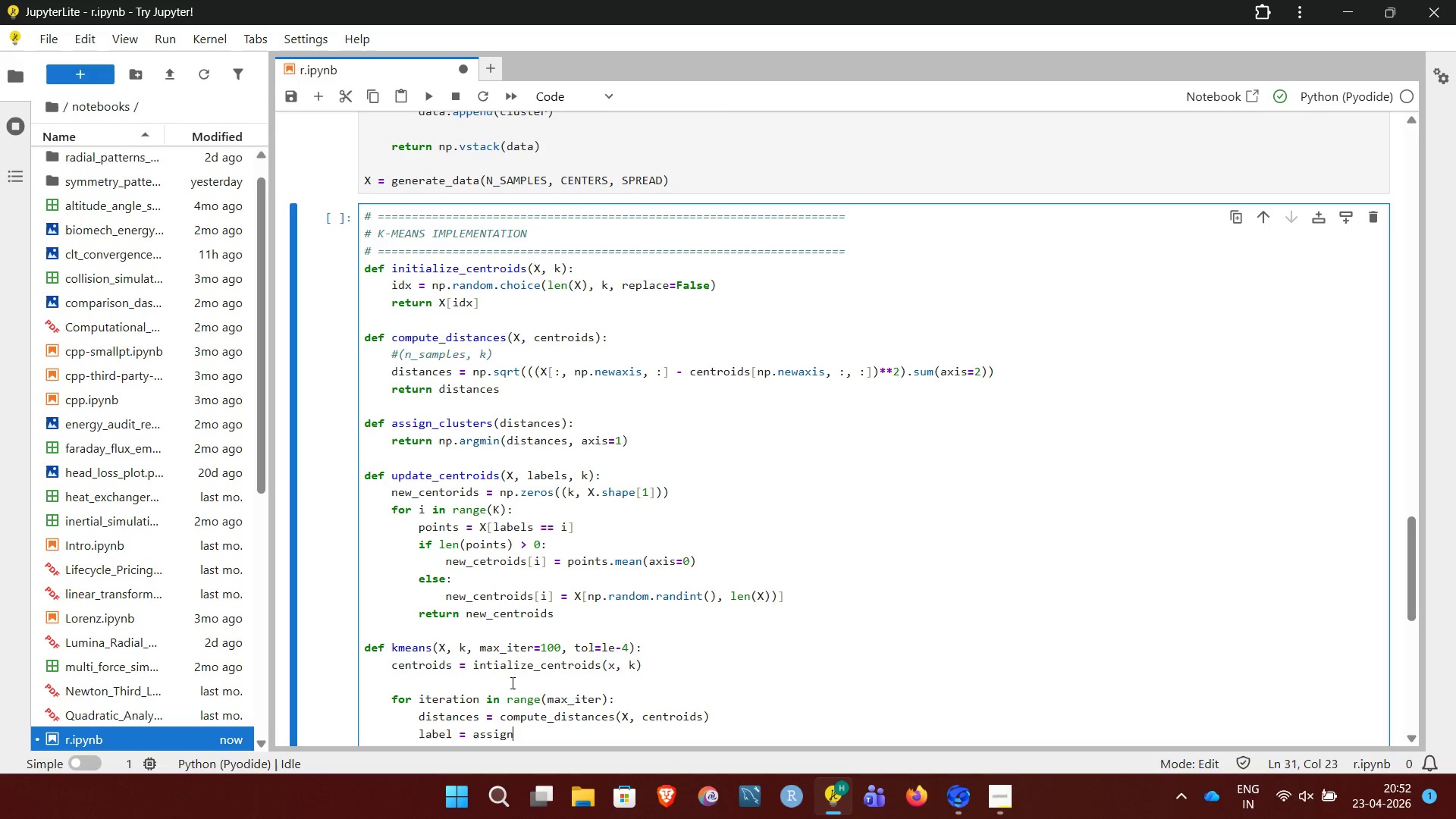 
wait(5.11)
 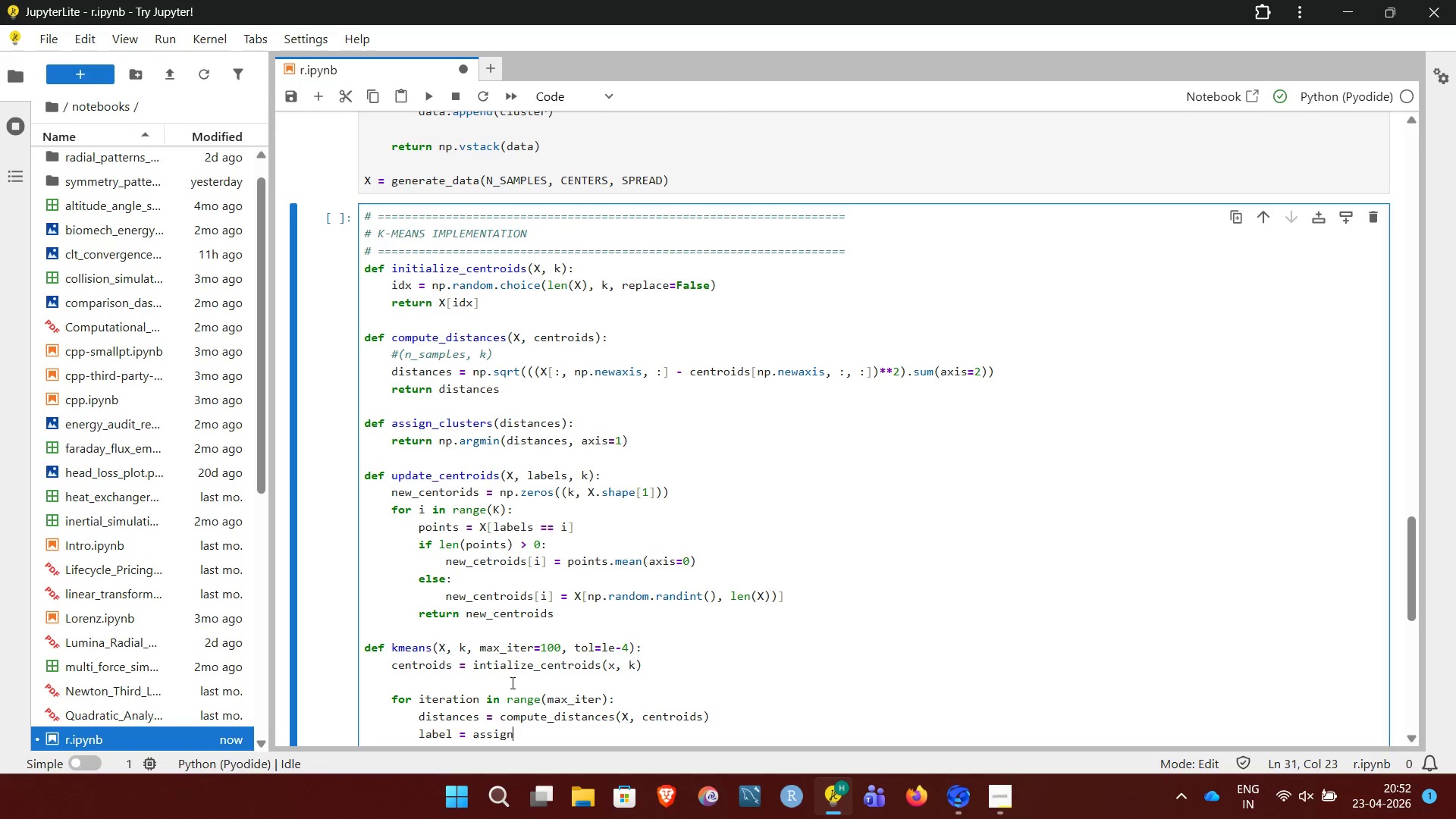 
type(_cu)
key(Backspace)
type(lusters(distances))
key(NumpadEnter)
key(NumpadEnter)
 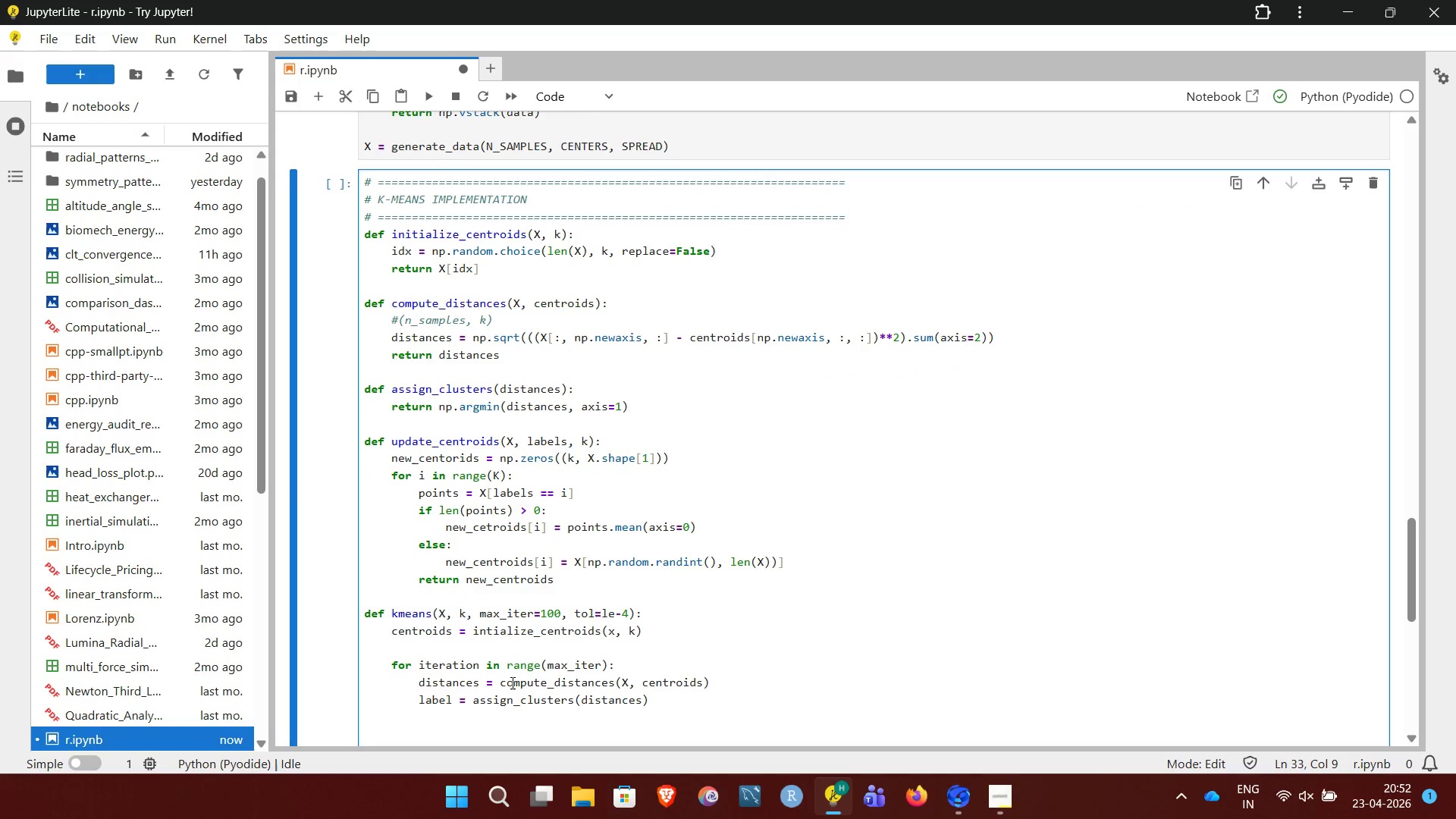 
type(new_centroidss)
key(Backspace)
 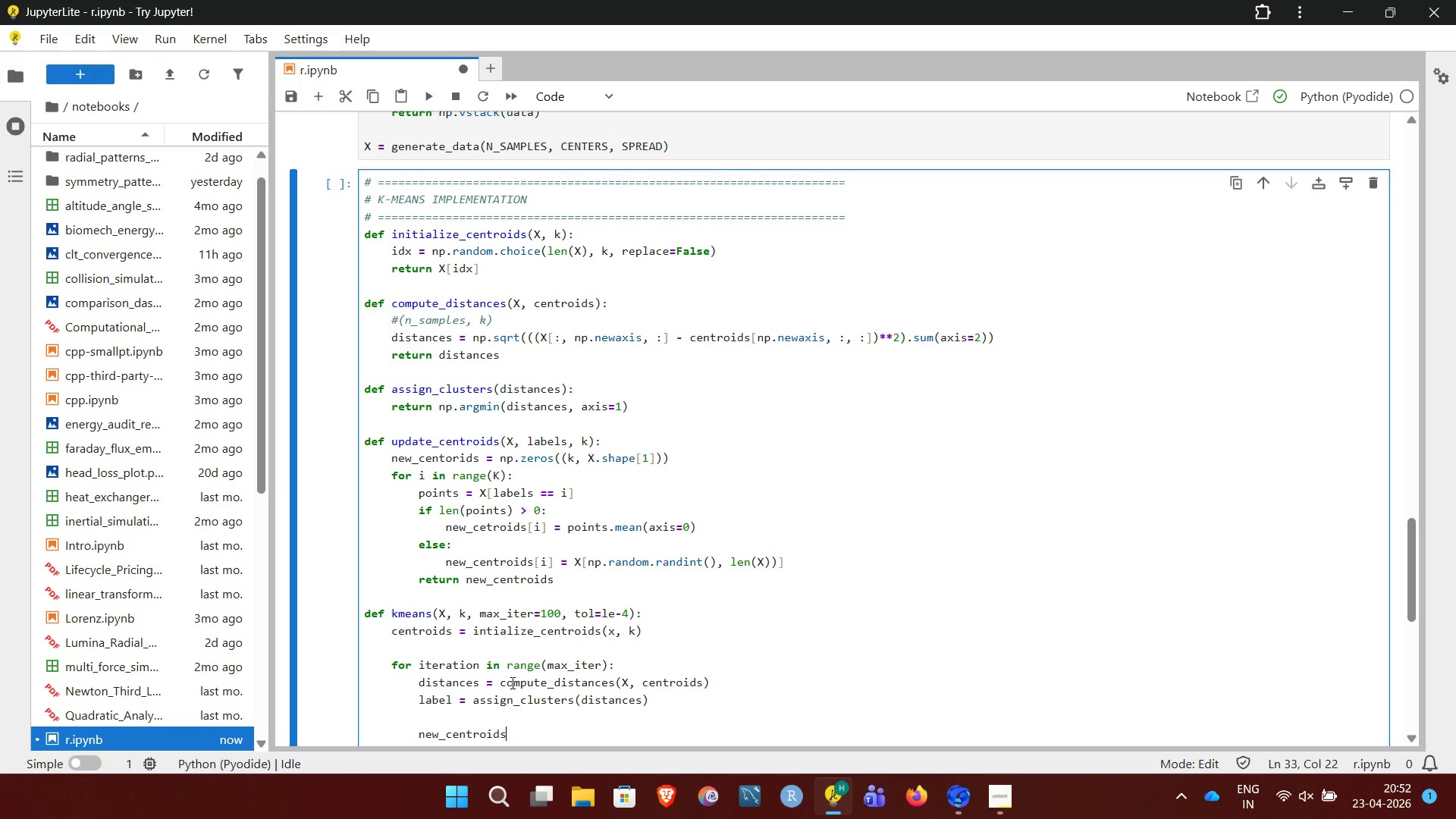 
type( = updat)
 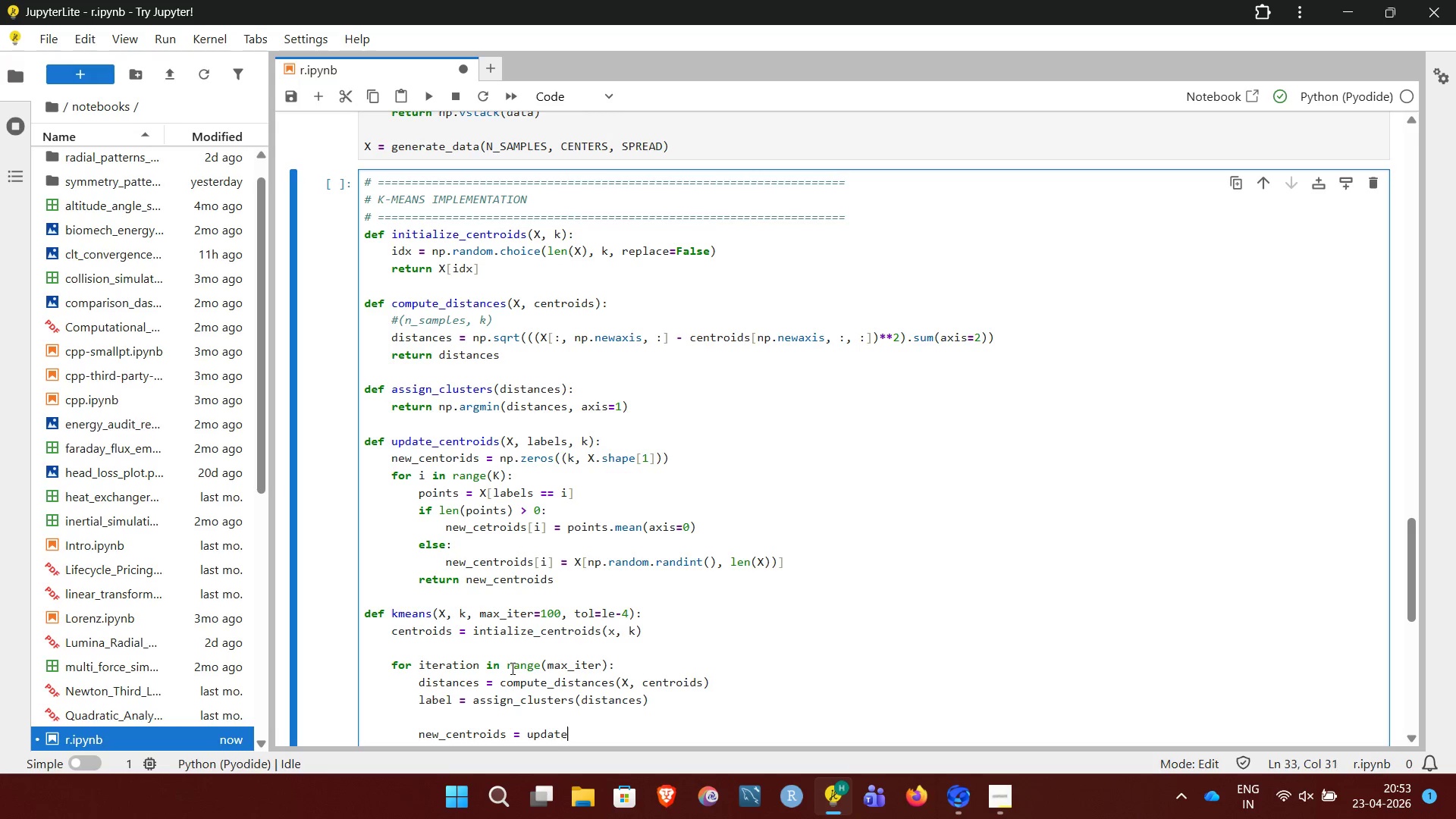 
key(E)
 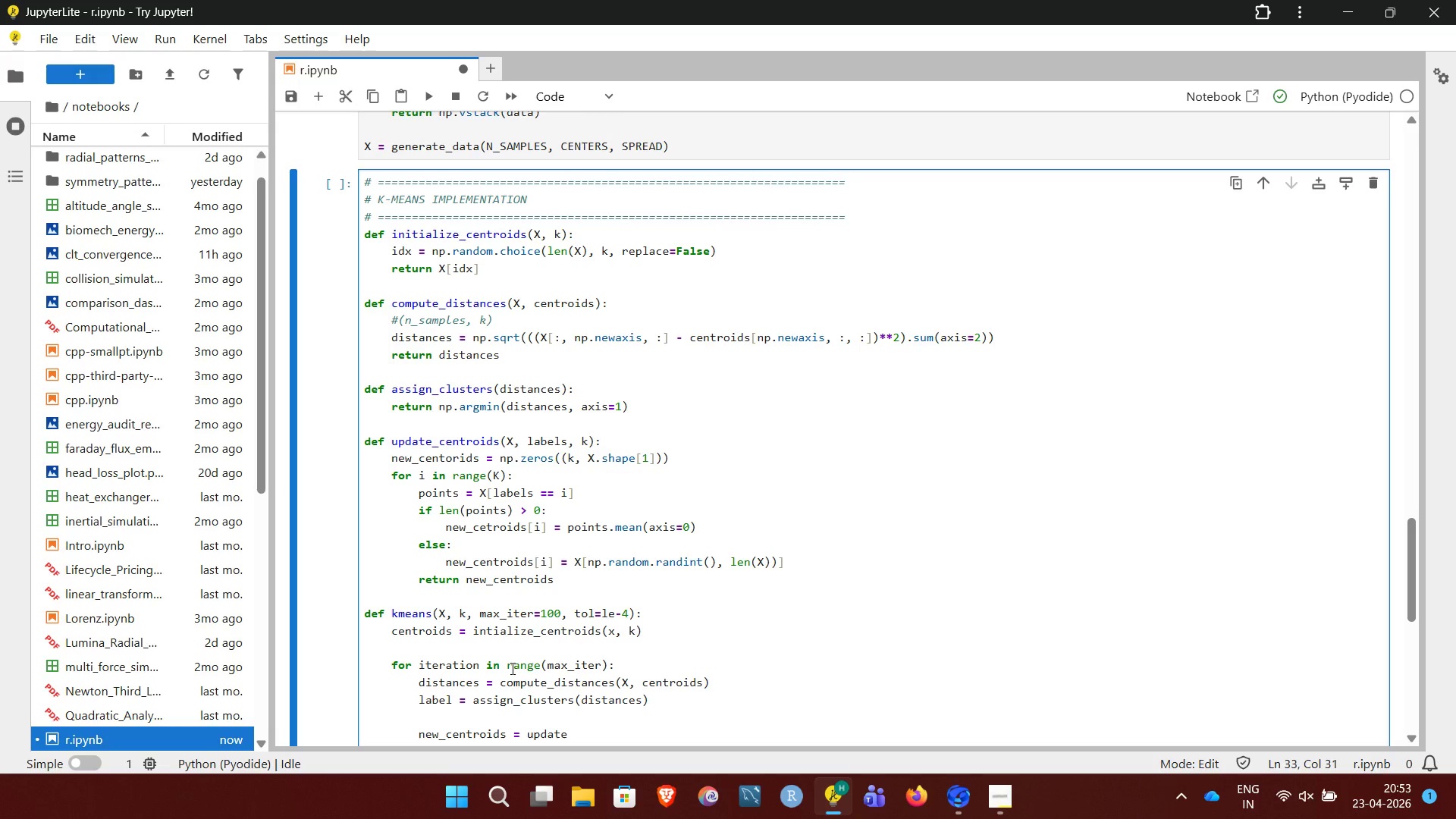 
wait(8.17)
 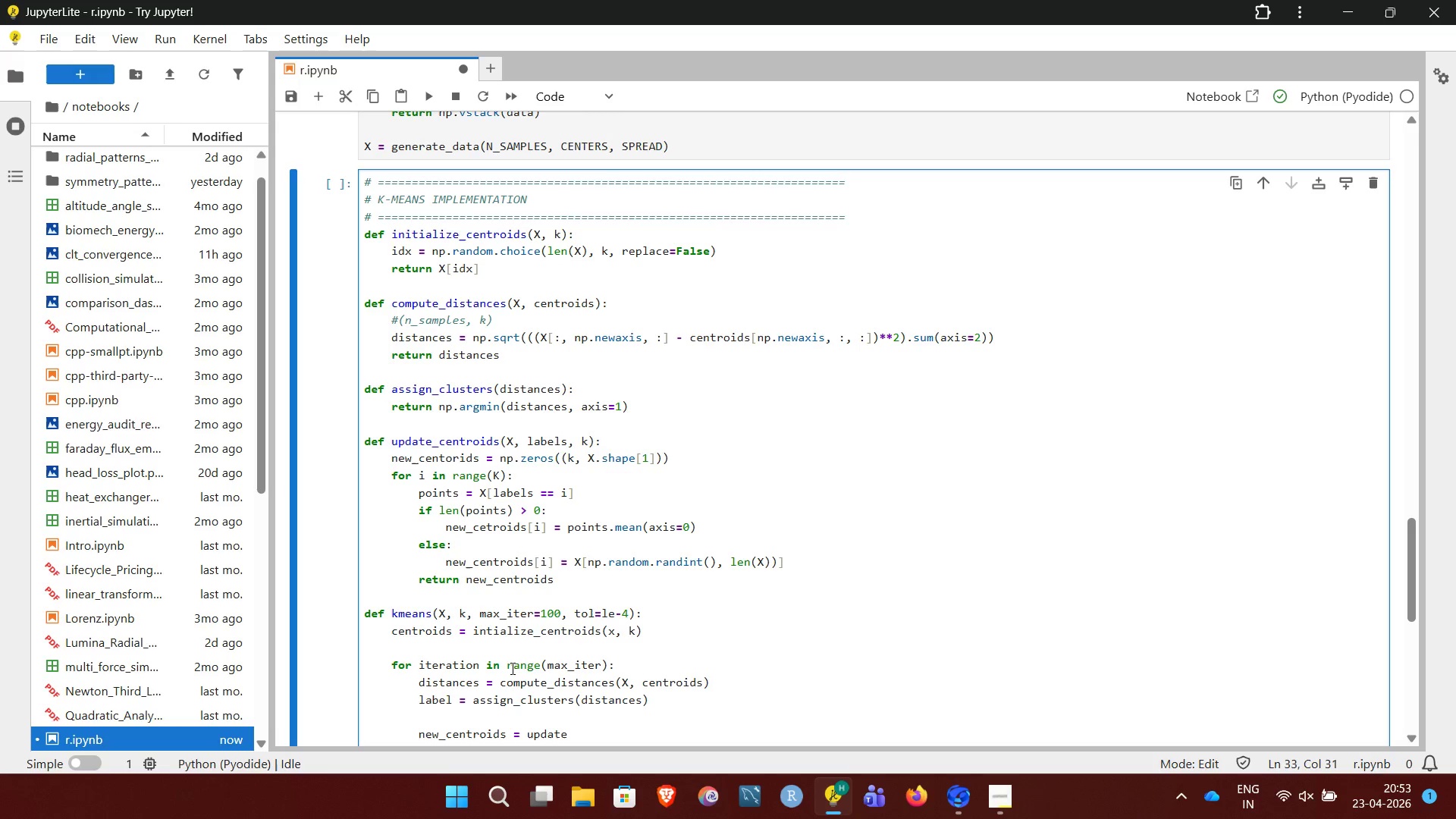 
type(_centroids(x,)
key(Backspace)
key(Backspace)
type(X,)
 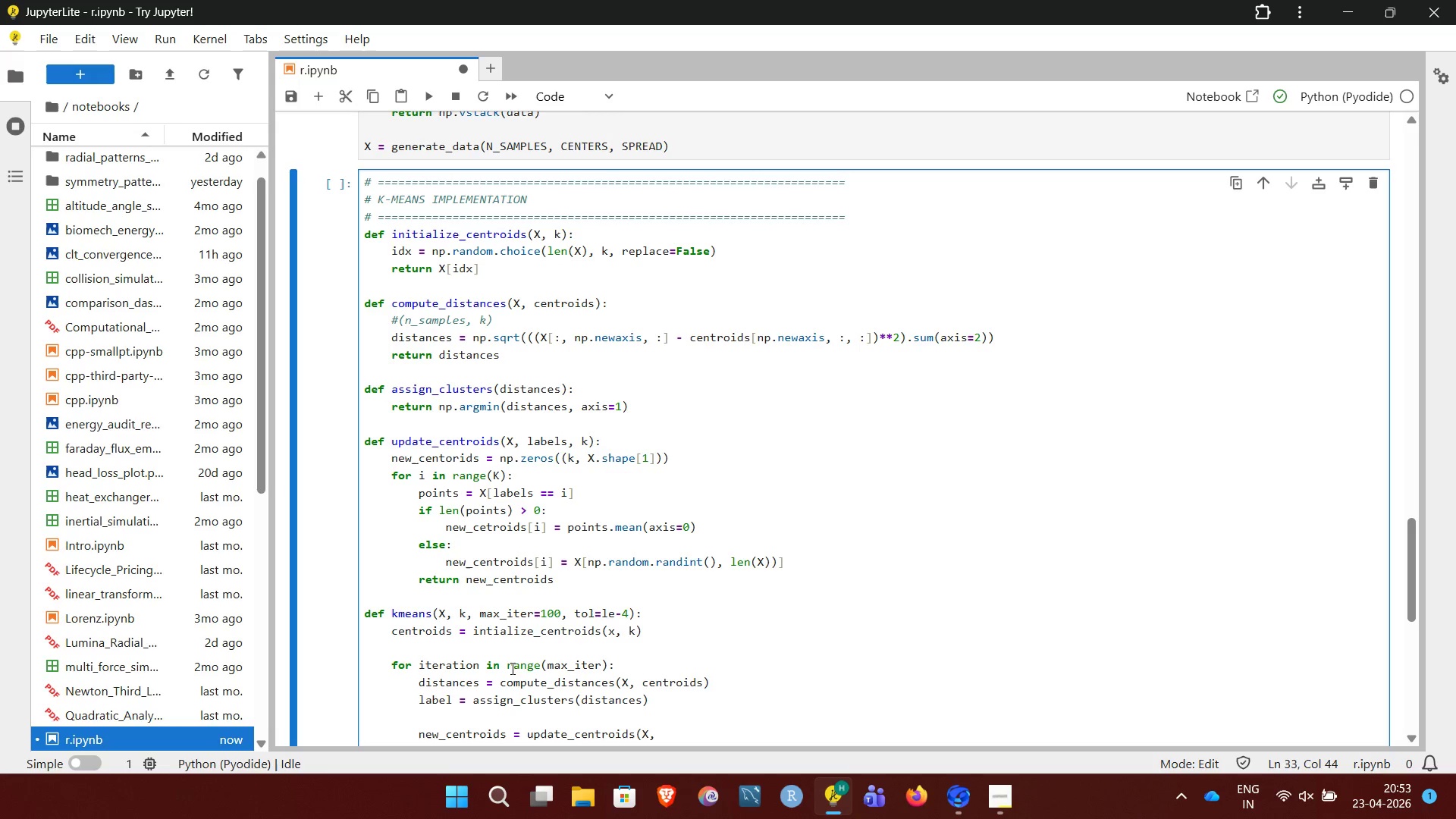 
wait(13.41)
 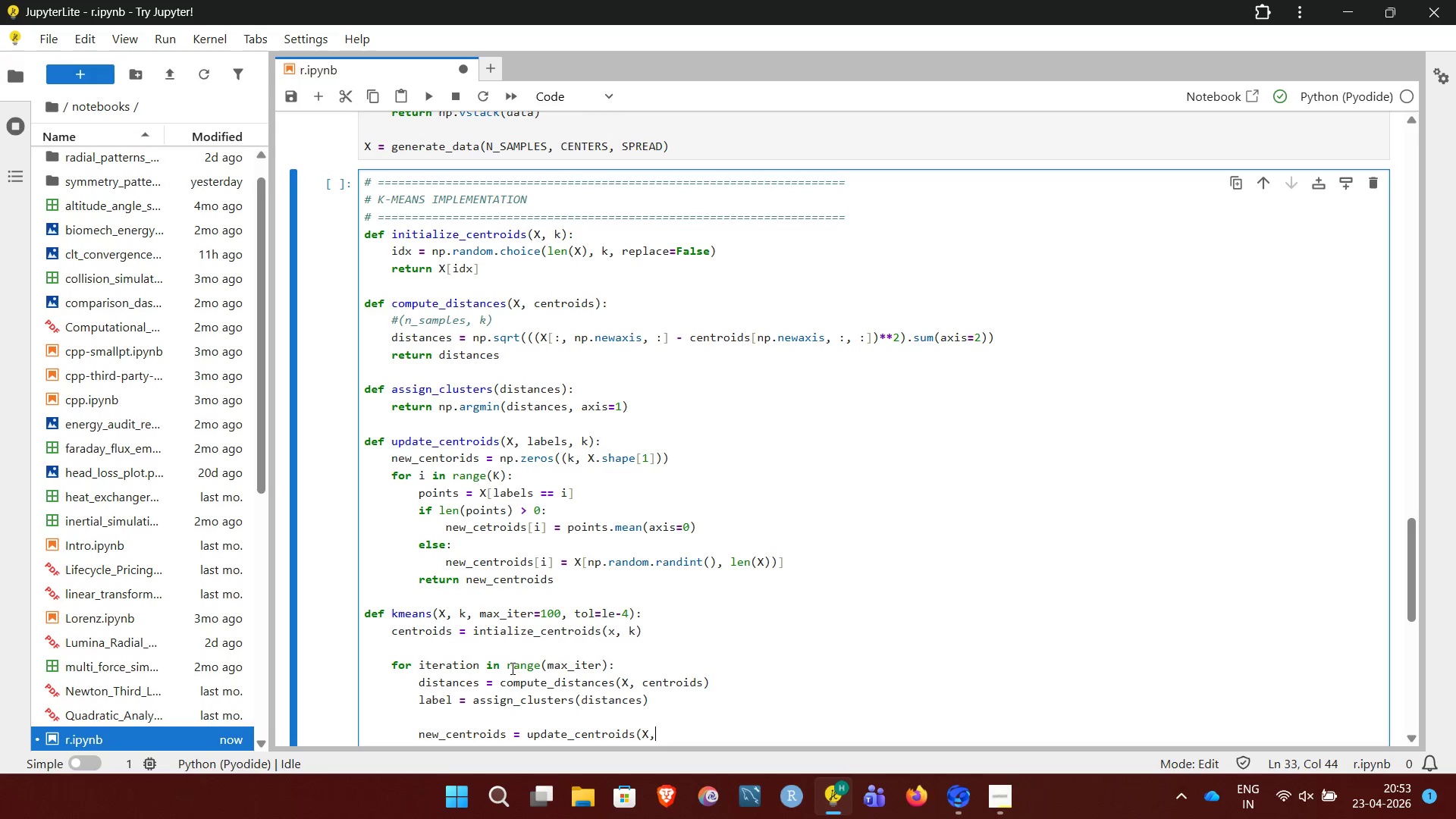 
type( labels)
 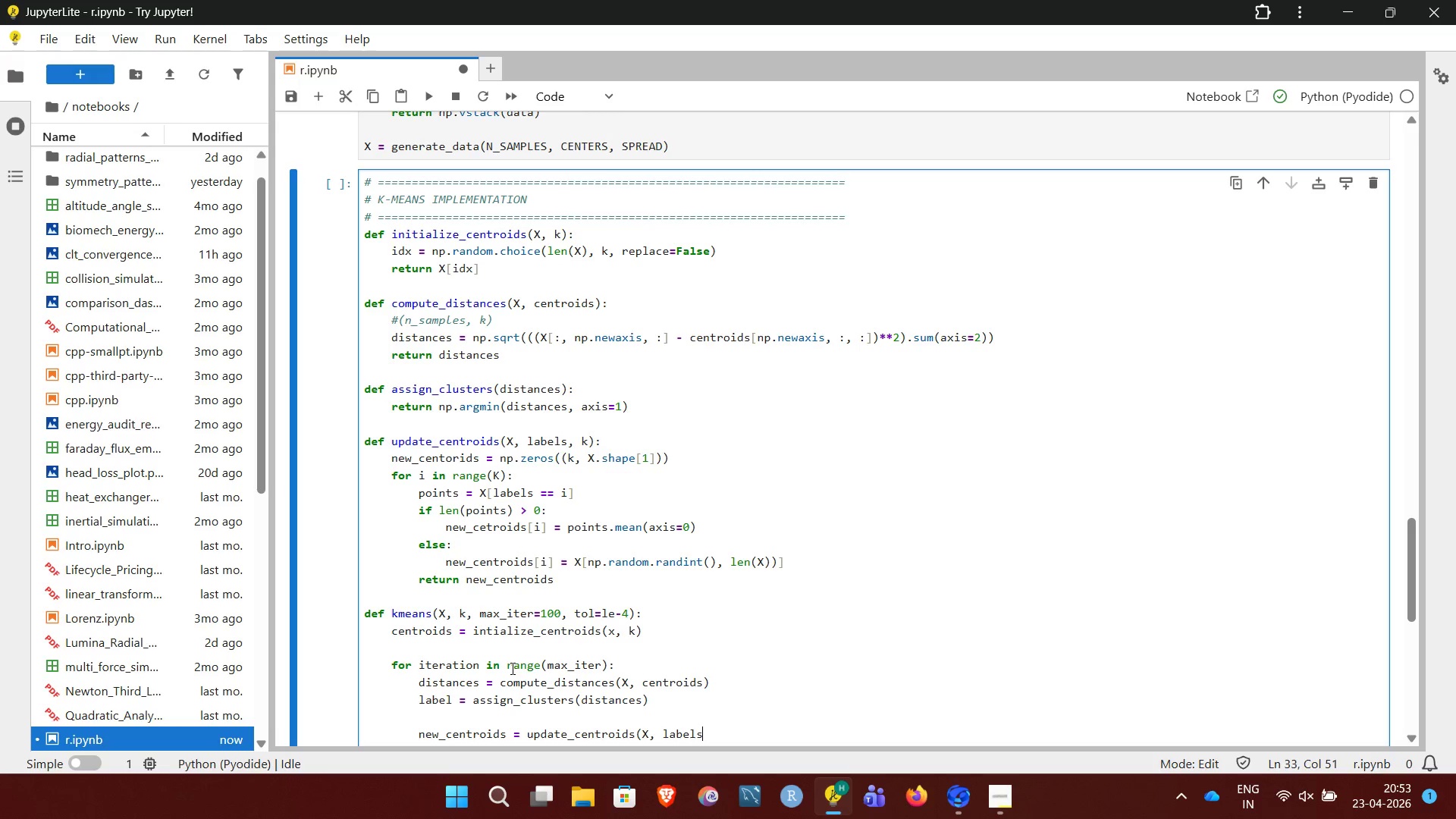 
type(, k))
 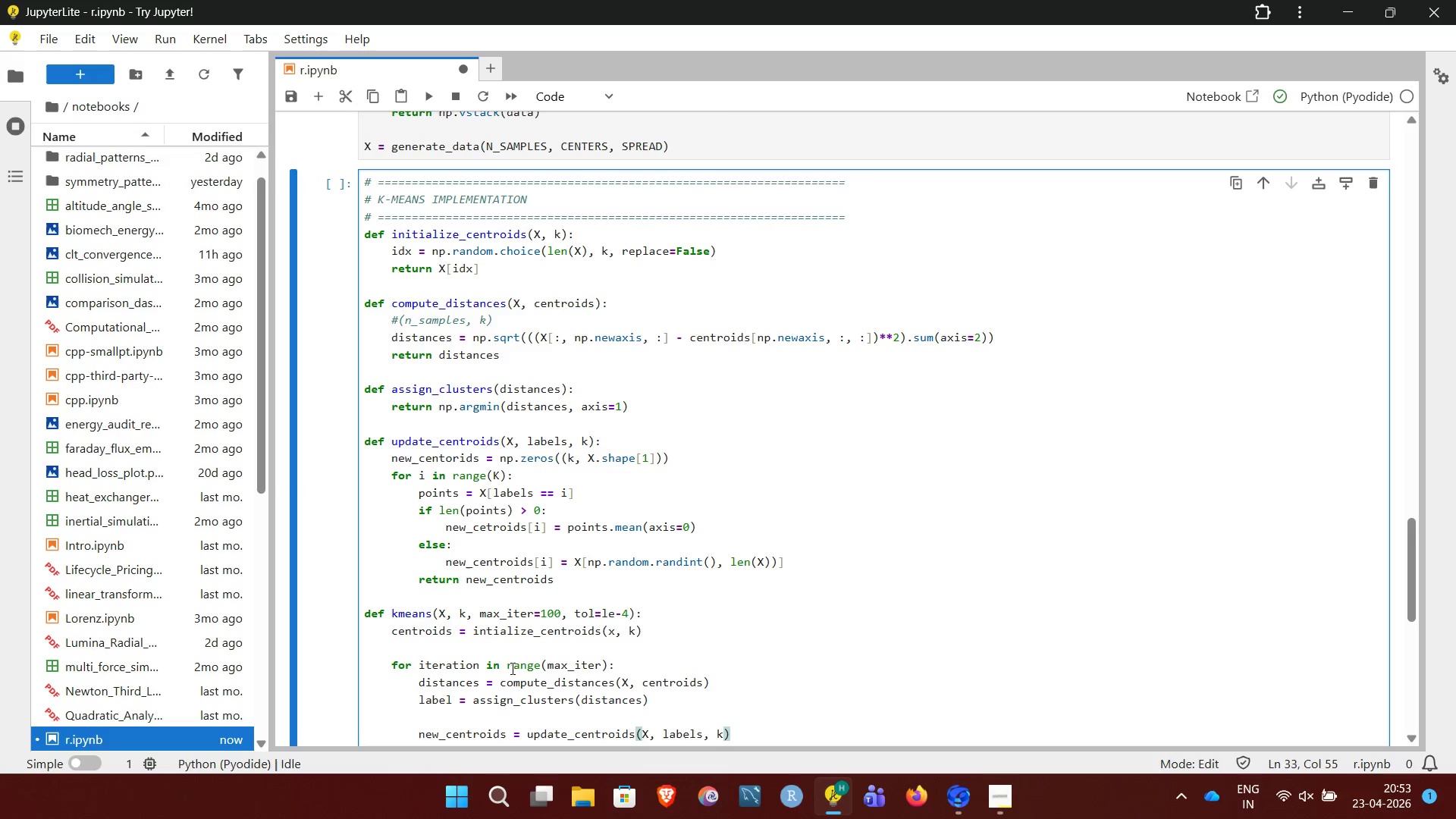 
key(NumpadEnter)
 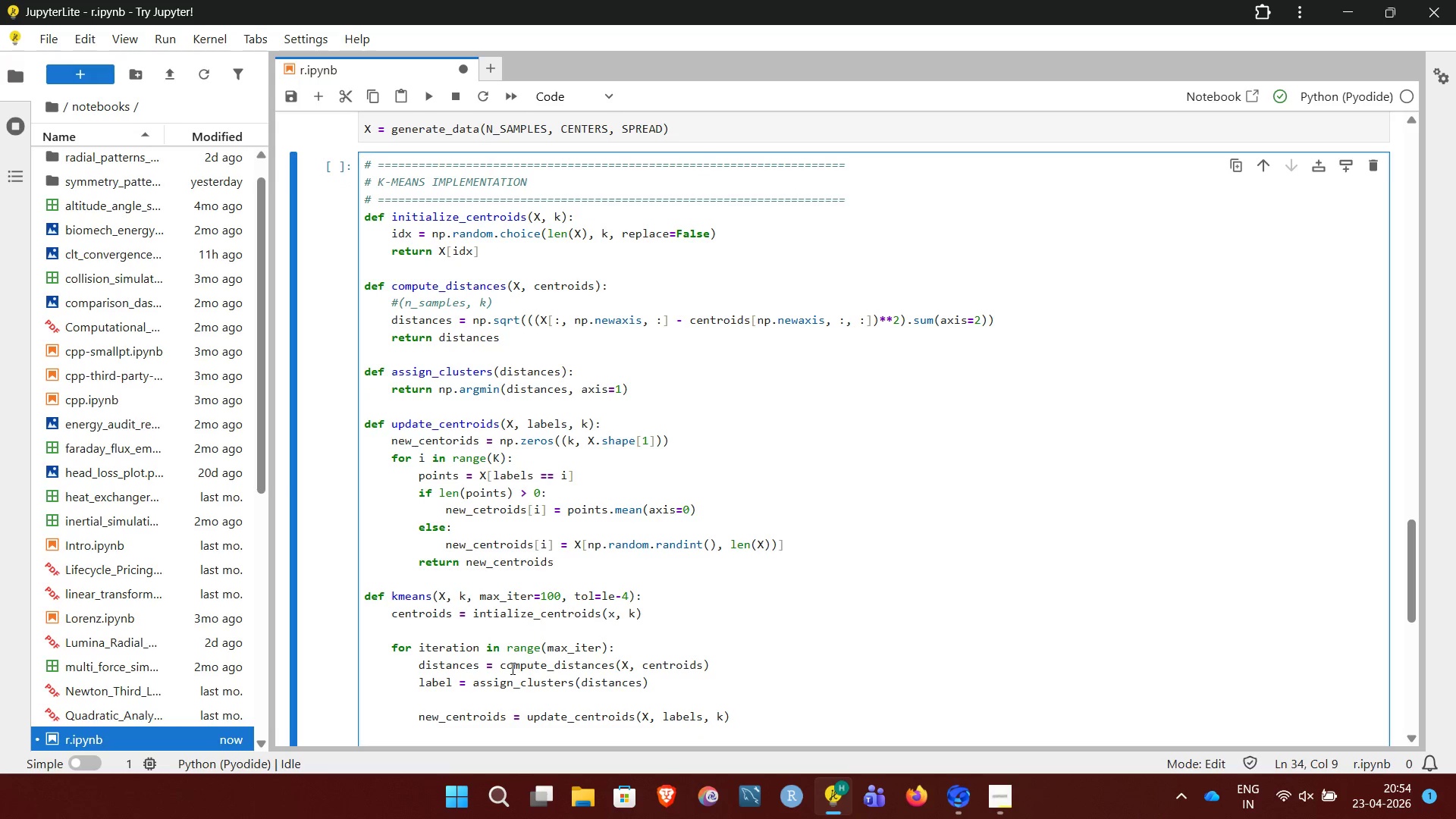 
wait(7.14)
 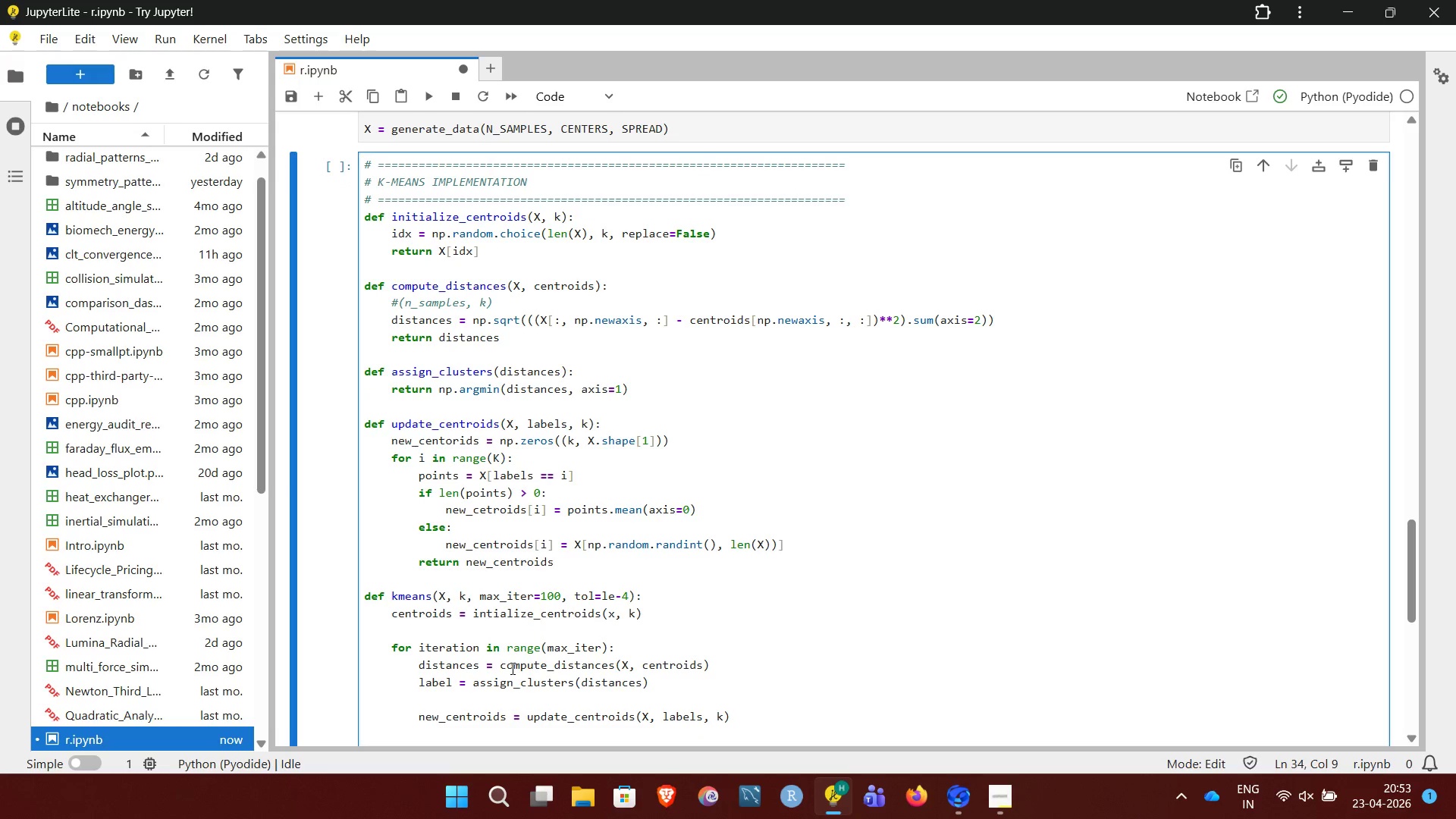 
key(NumpadEnter)
 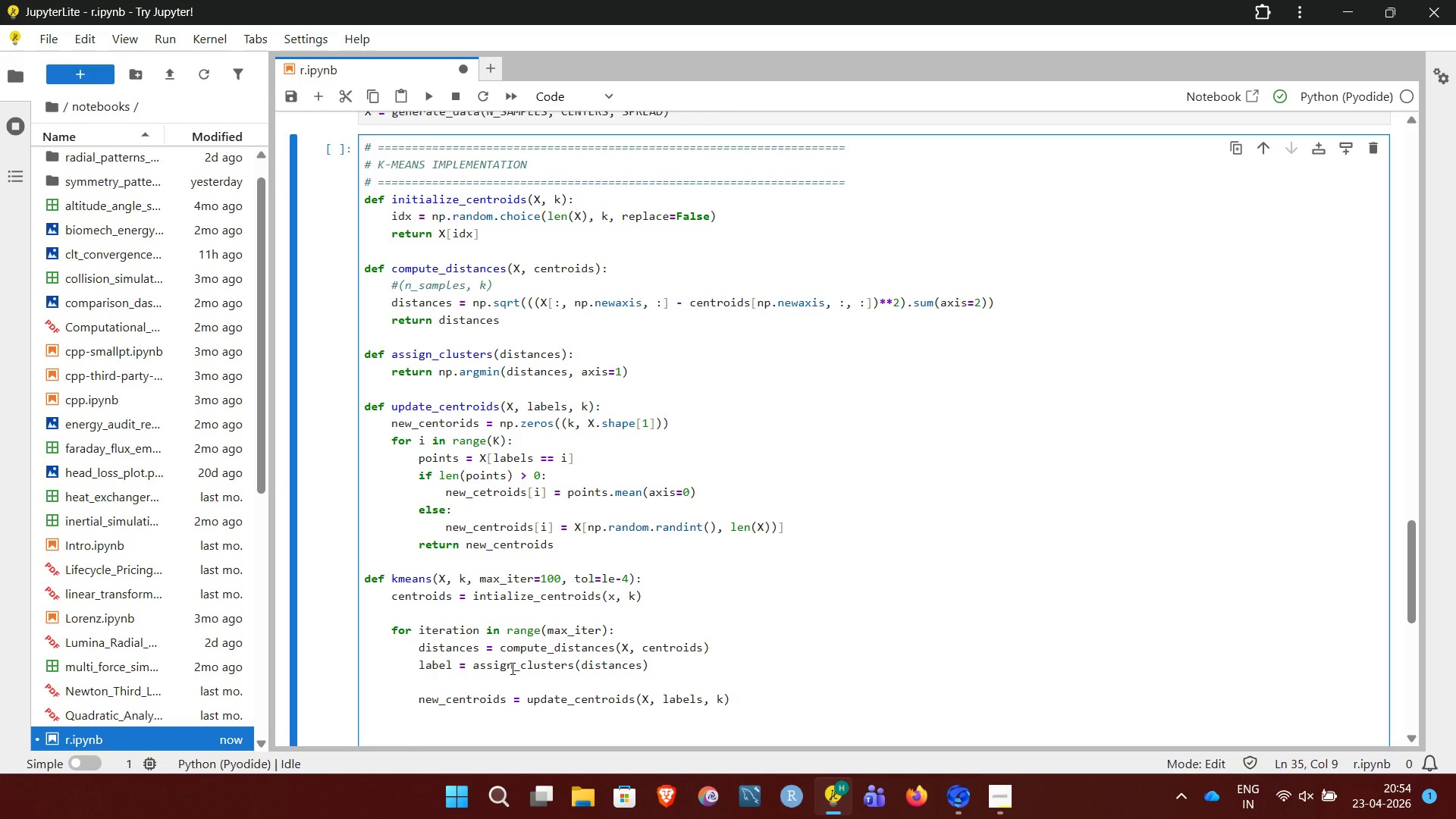 
key(Shift+3)
 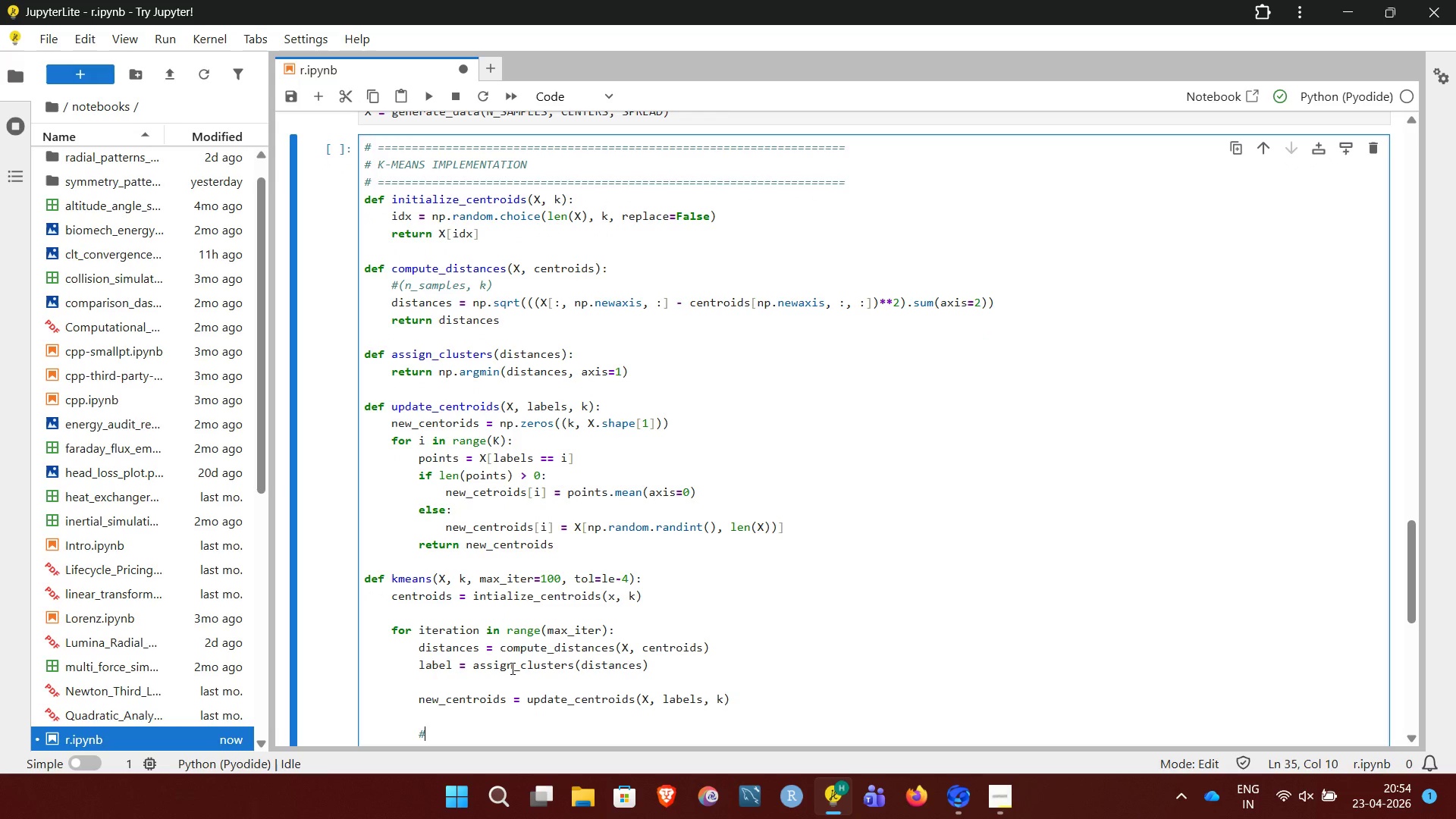 
wait(5.22)
 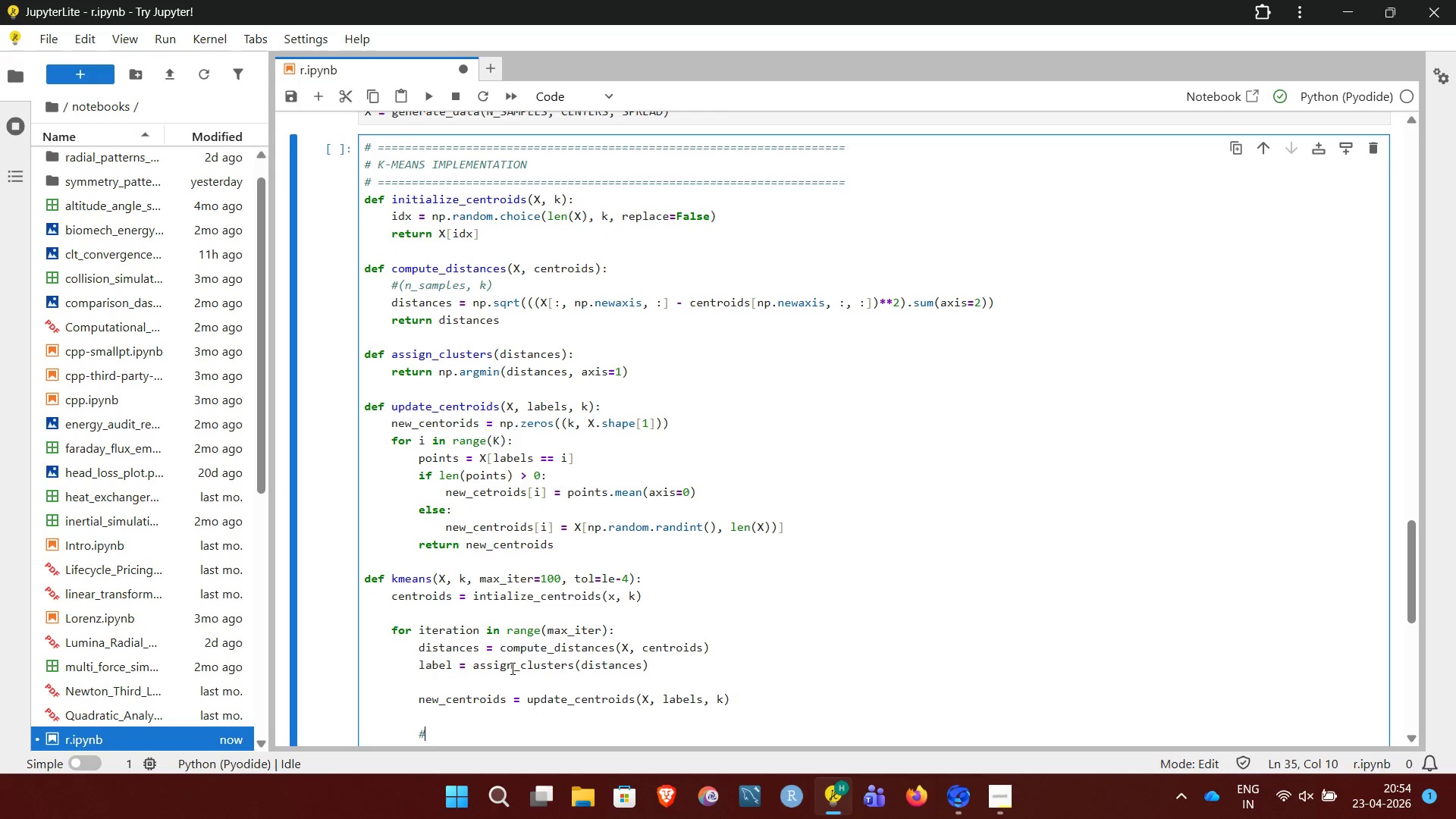 
type( Convergence cheack)
key(NumpadEnter)
type(shift = np.)
 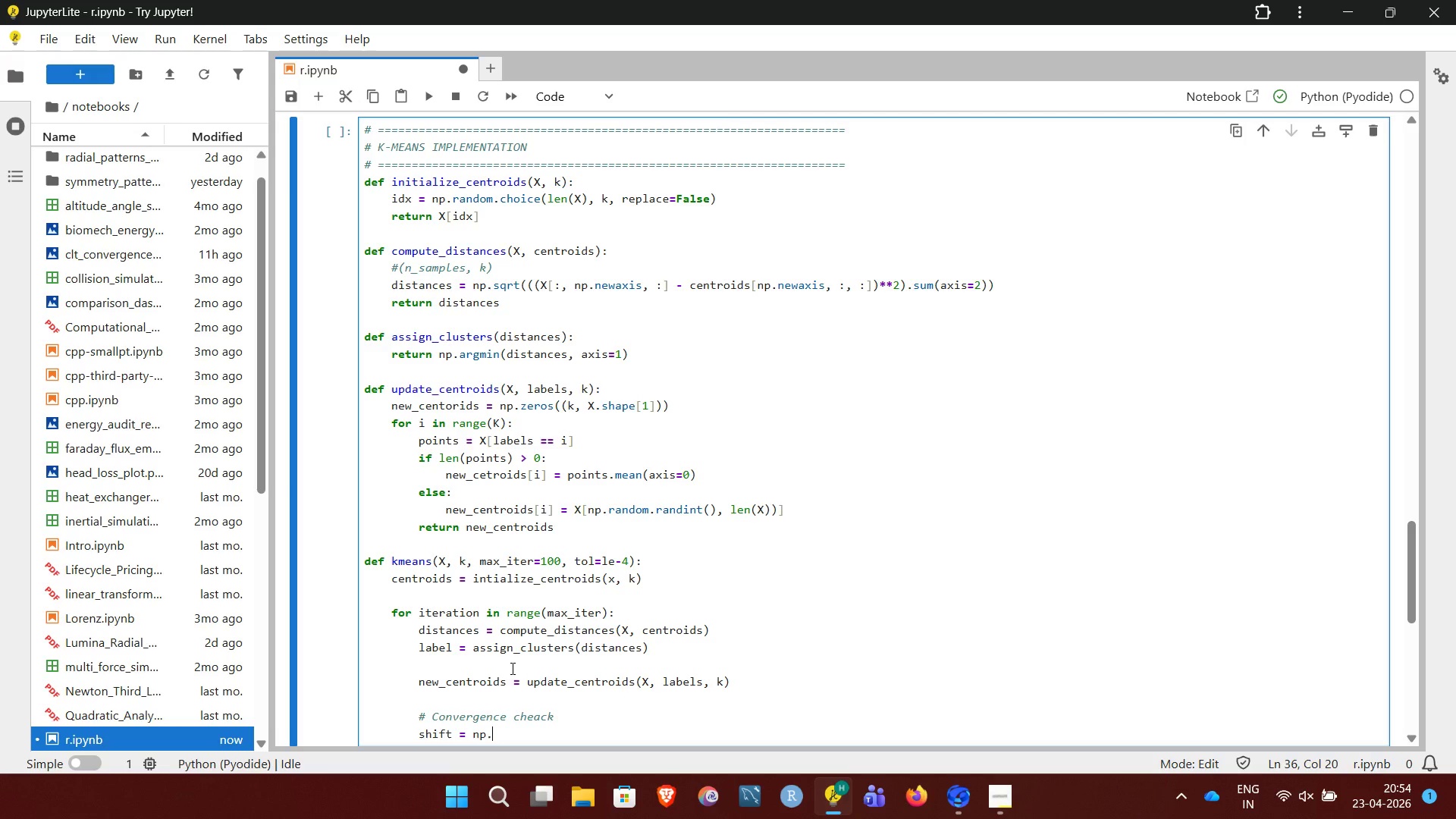 
type(linag.norma(new_centroids - centroids))
key(NumpadEnter)
type(centroids = newq)
key(Backspace)
type(_cent)
 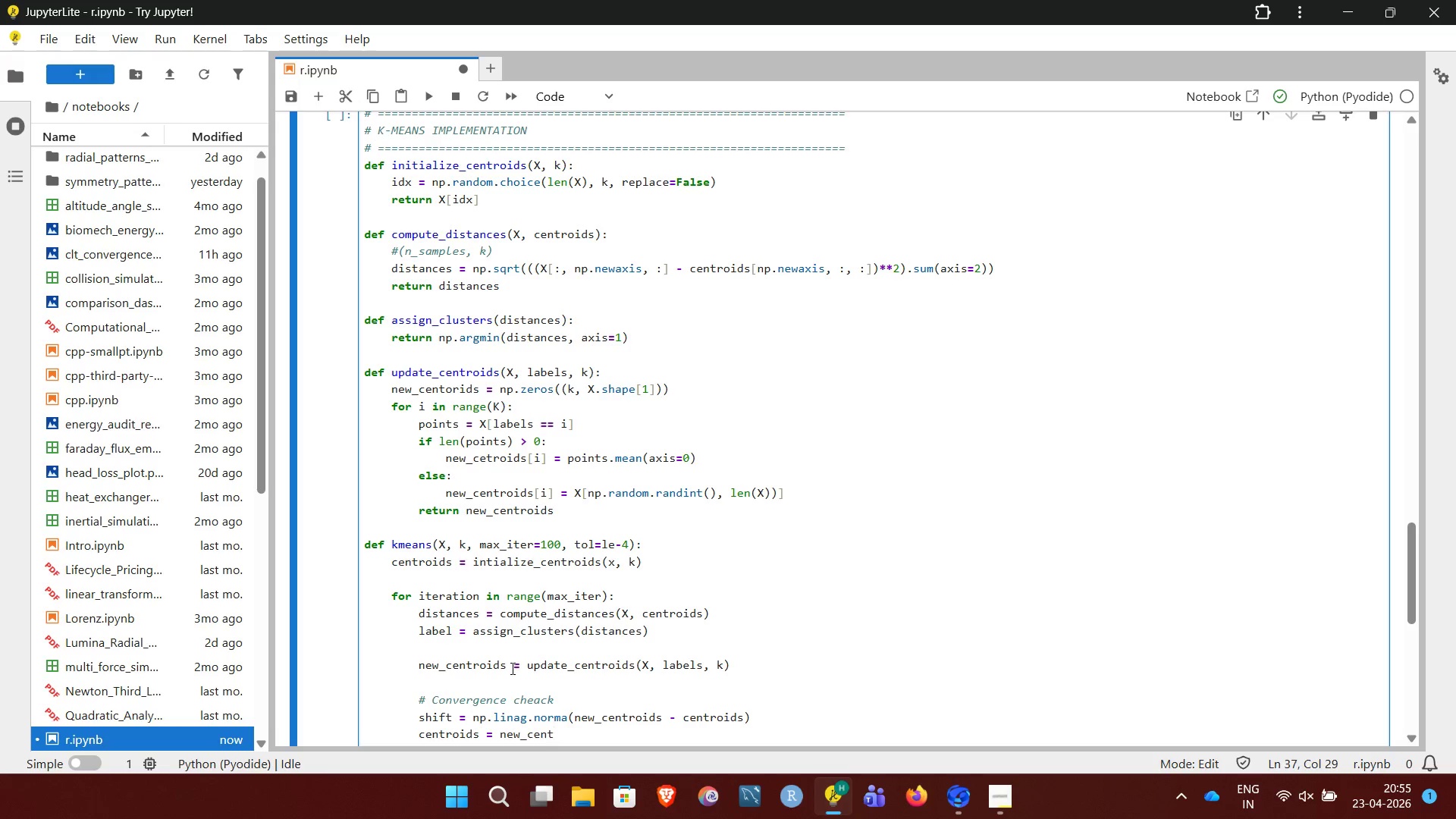 
type(roids)
key(NumpadEnter)
key(NumpadEnter)
type(if shift M<)
key(Backspace)
key(Backspace)
type(< )
 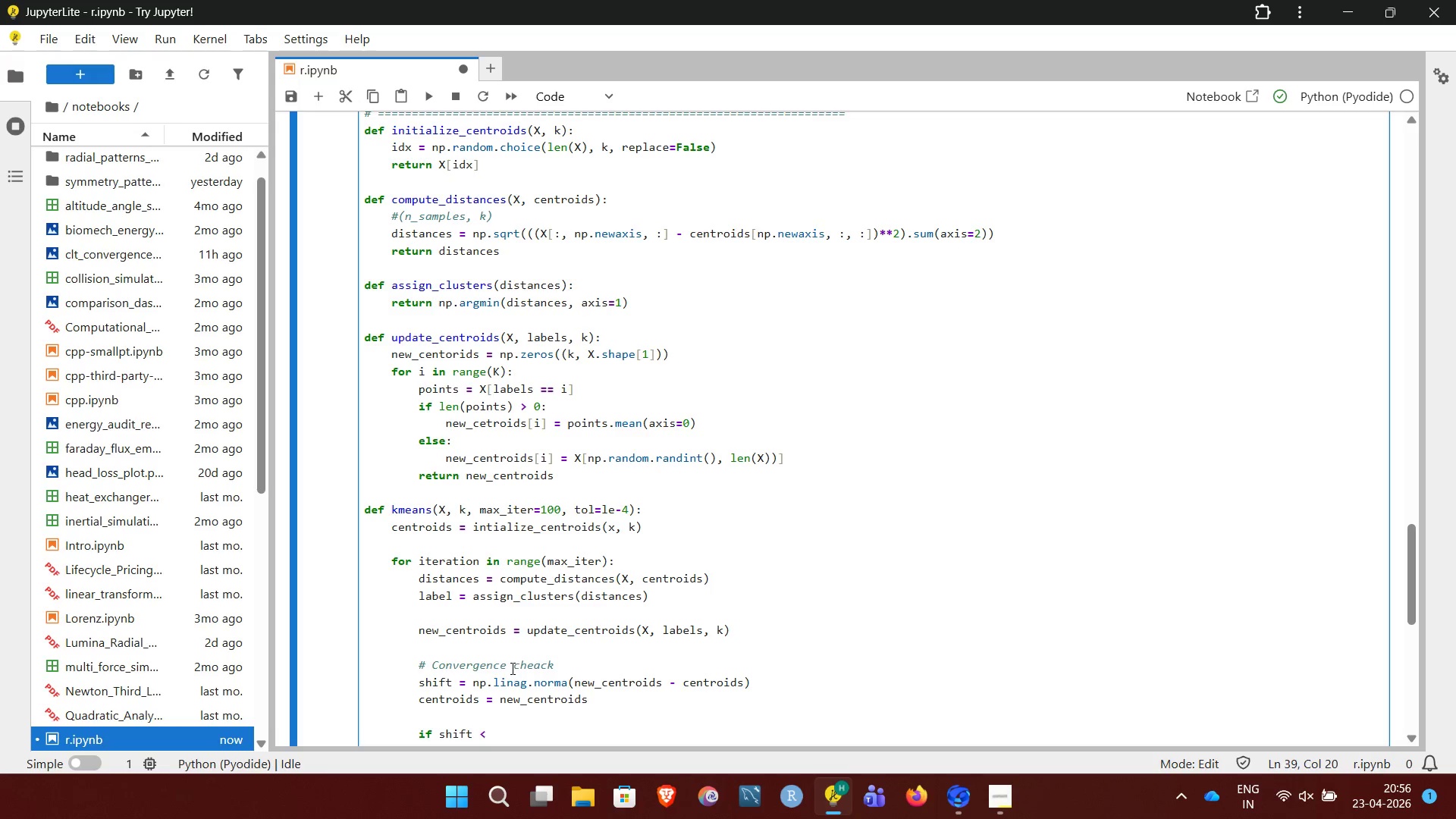 
type(tol:)
key(NumpadEnter)
 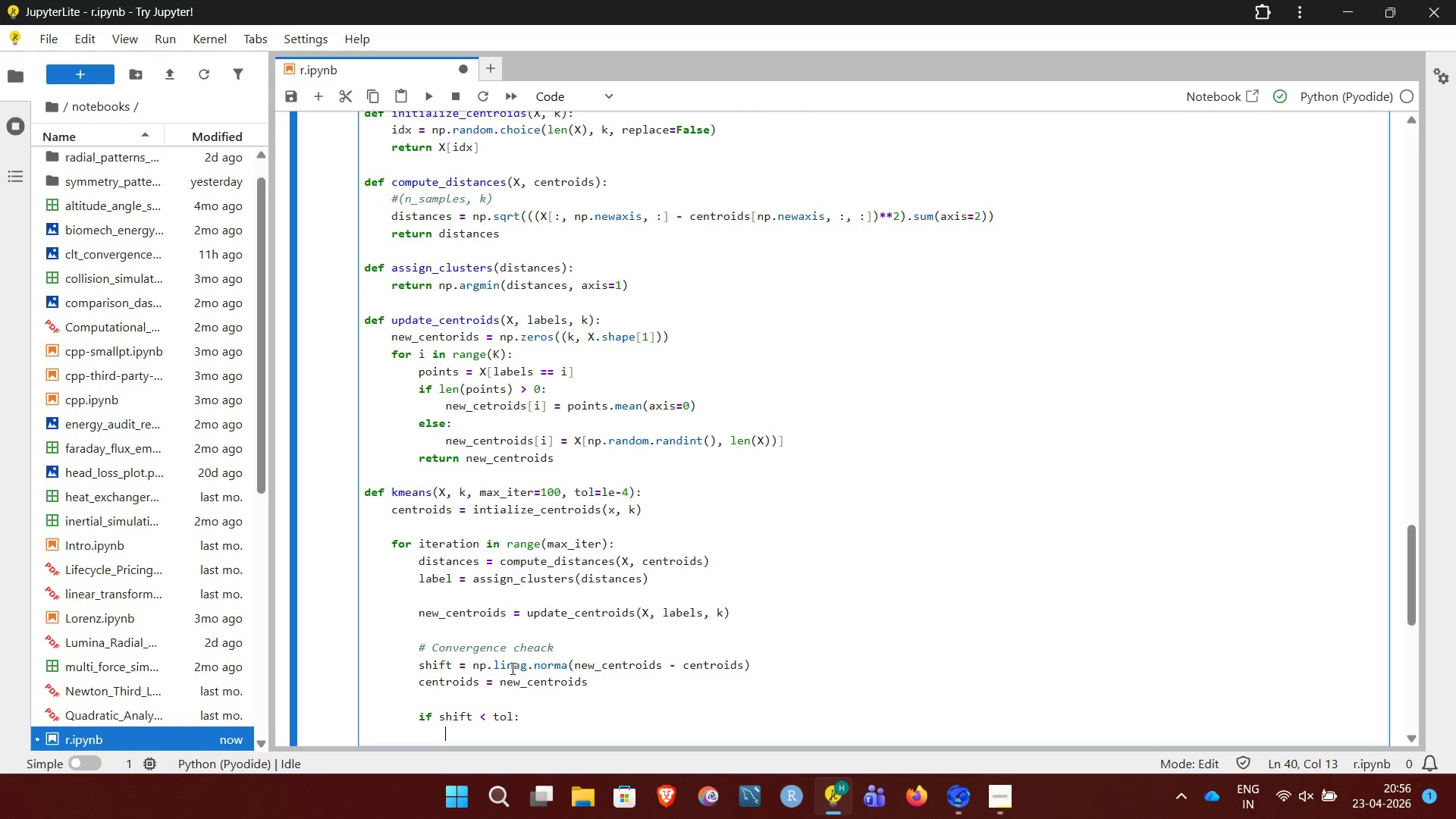 
type(break)
key(NumpadEnter)
key(NumpadEnter)
key(Backspace)
 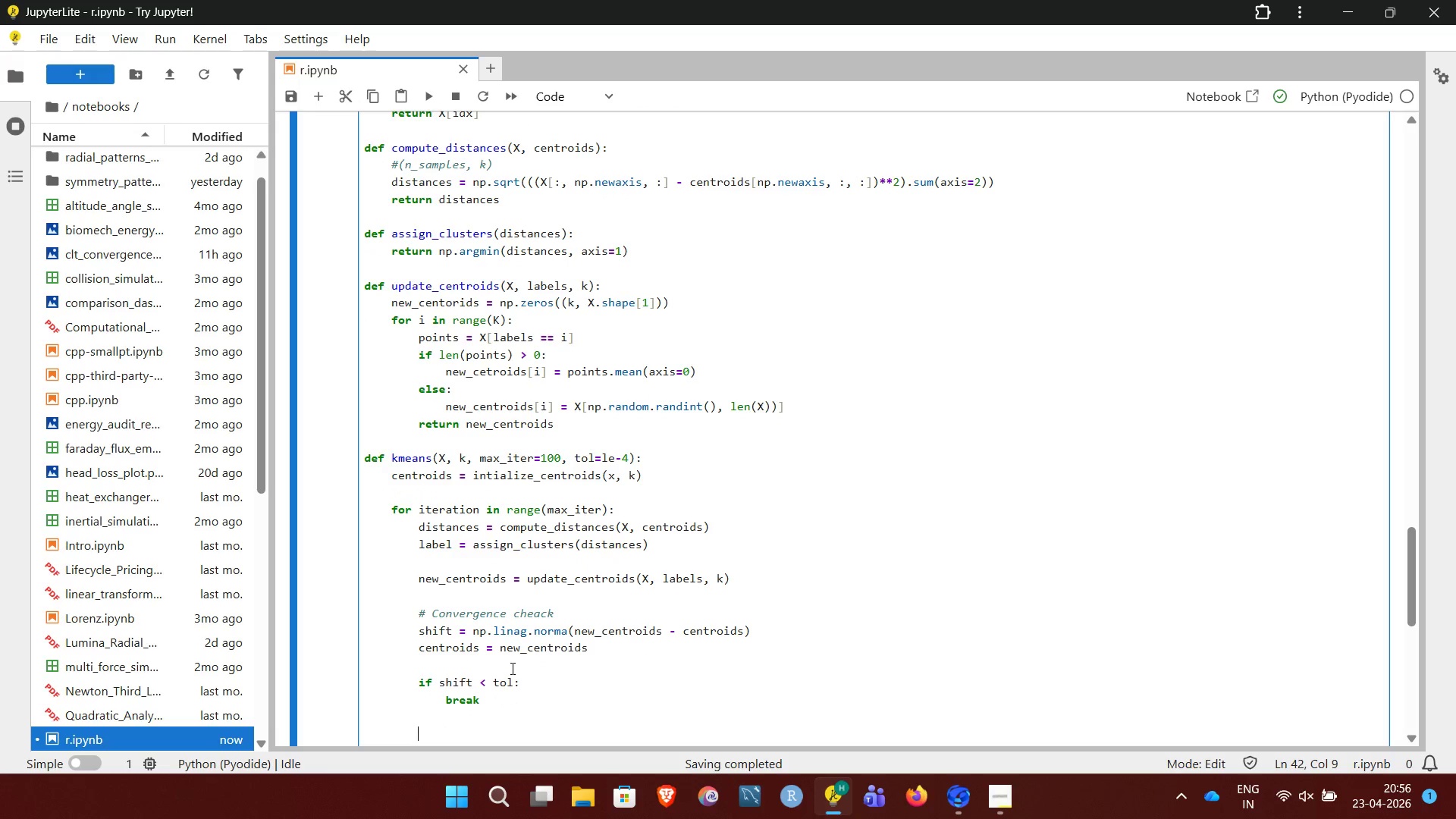 
key(Backspace)
 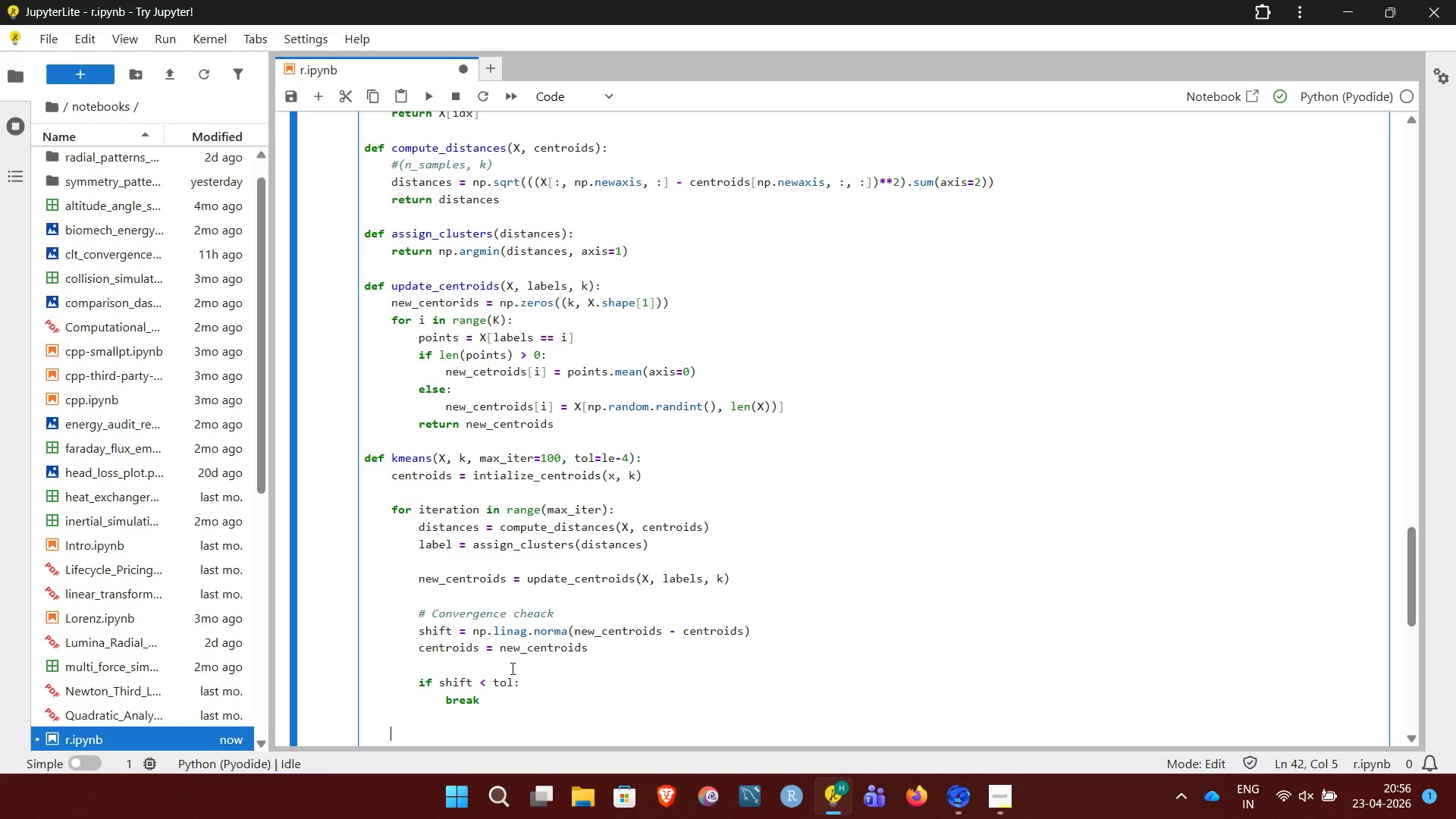 
key(E)
 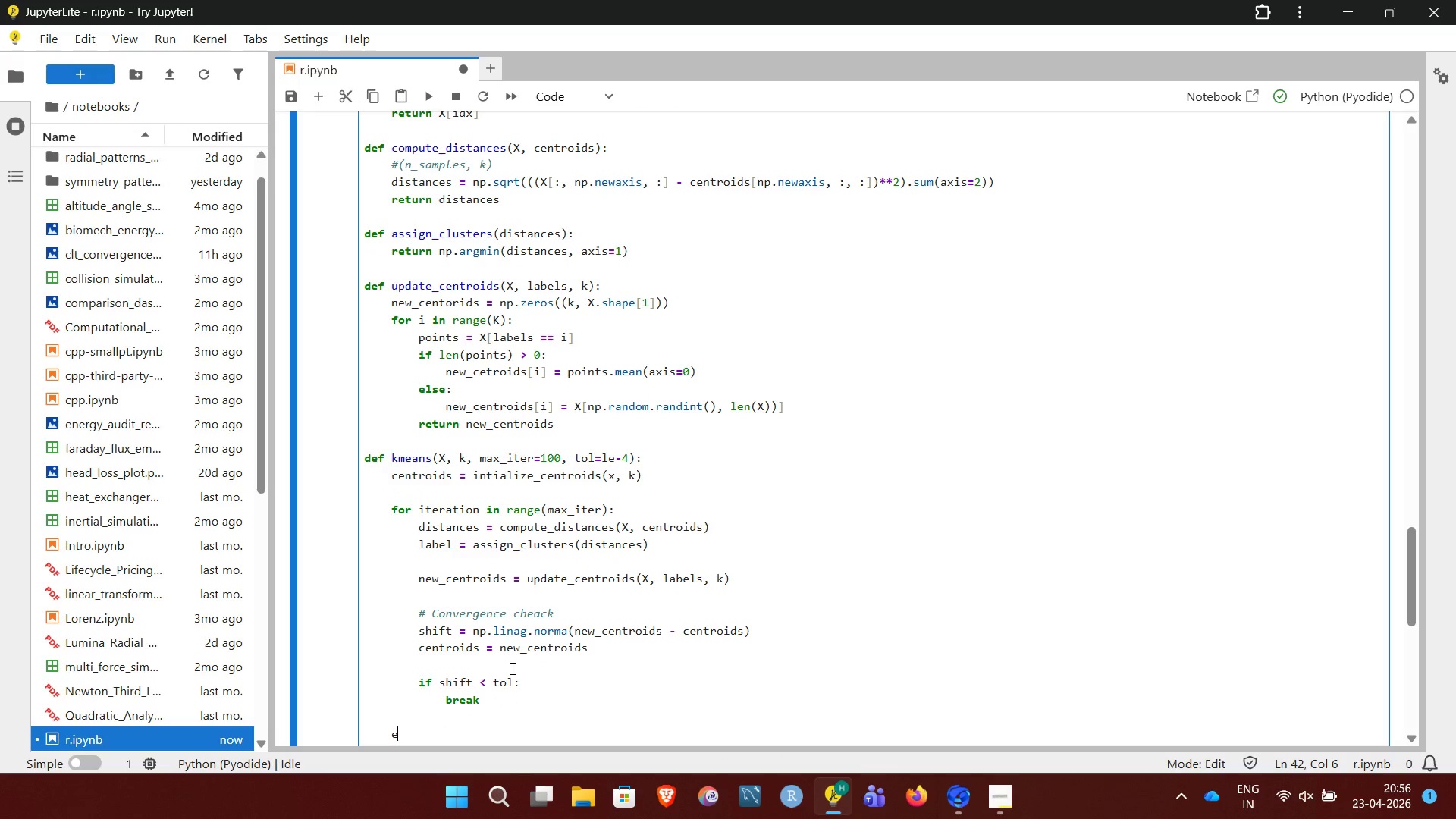 
key(Backspace)
type(returnn)
key(Backspace)
type( k)
key(Backspace)
type(labels, centroids, ir)
key(Backspace)
type(teration+1)
 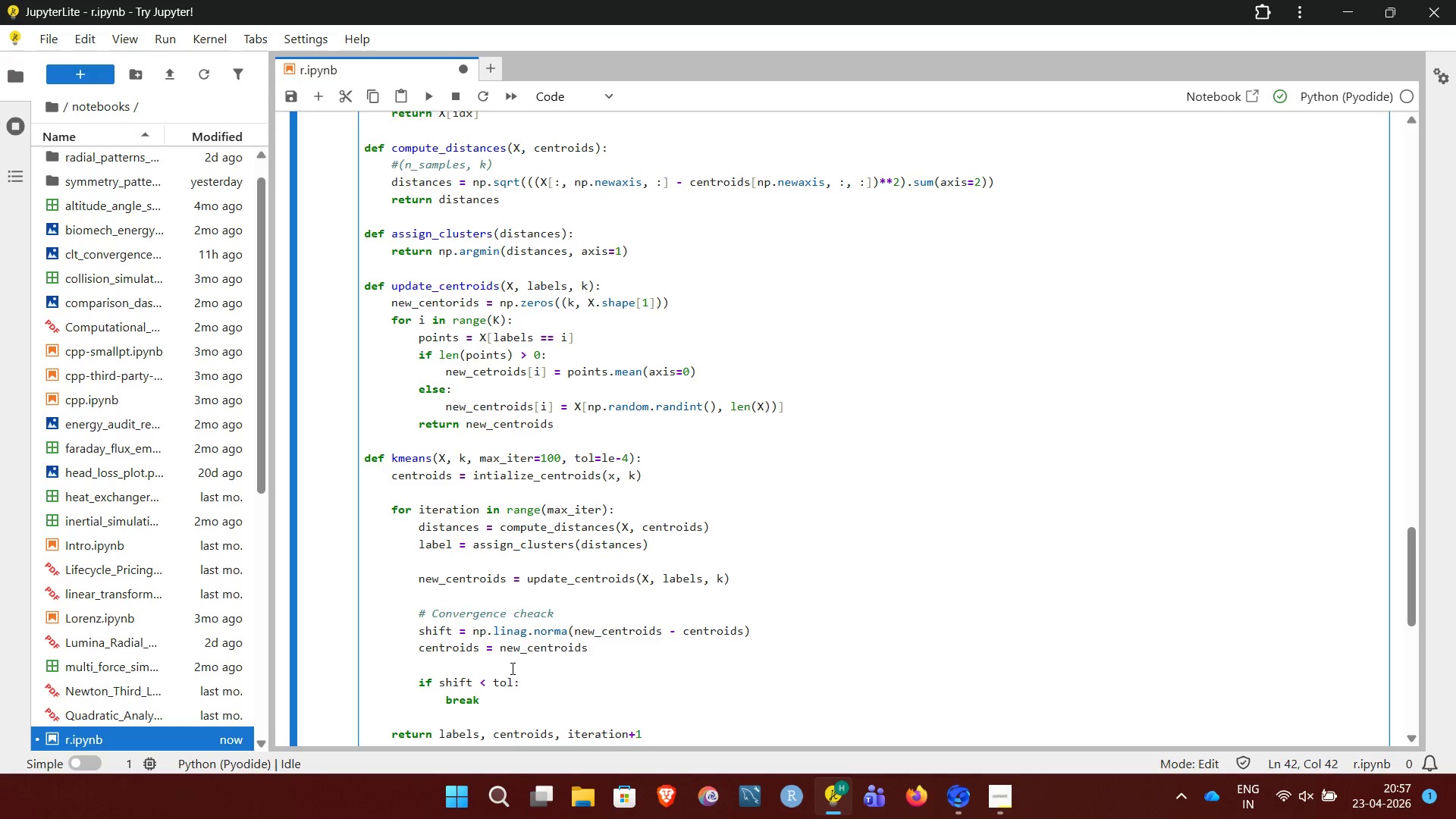 
key(NumpadEnter)
 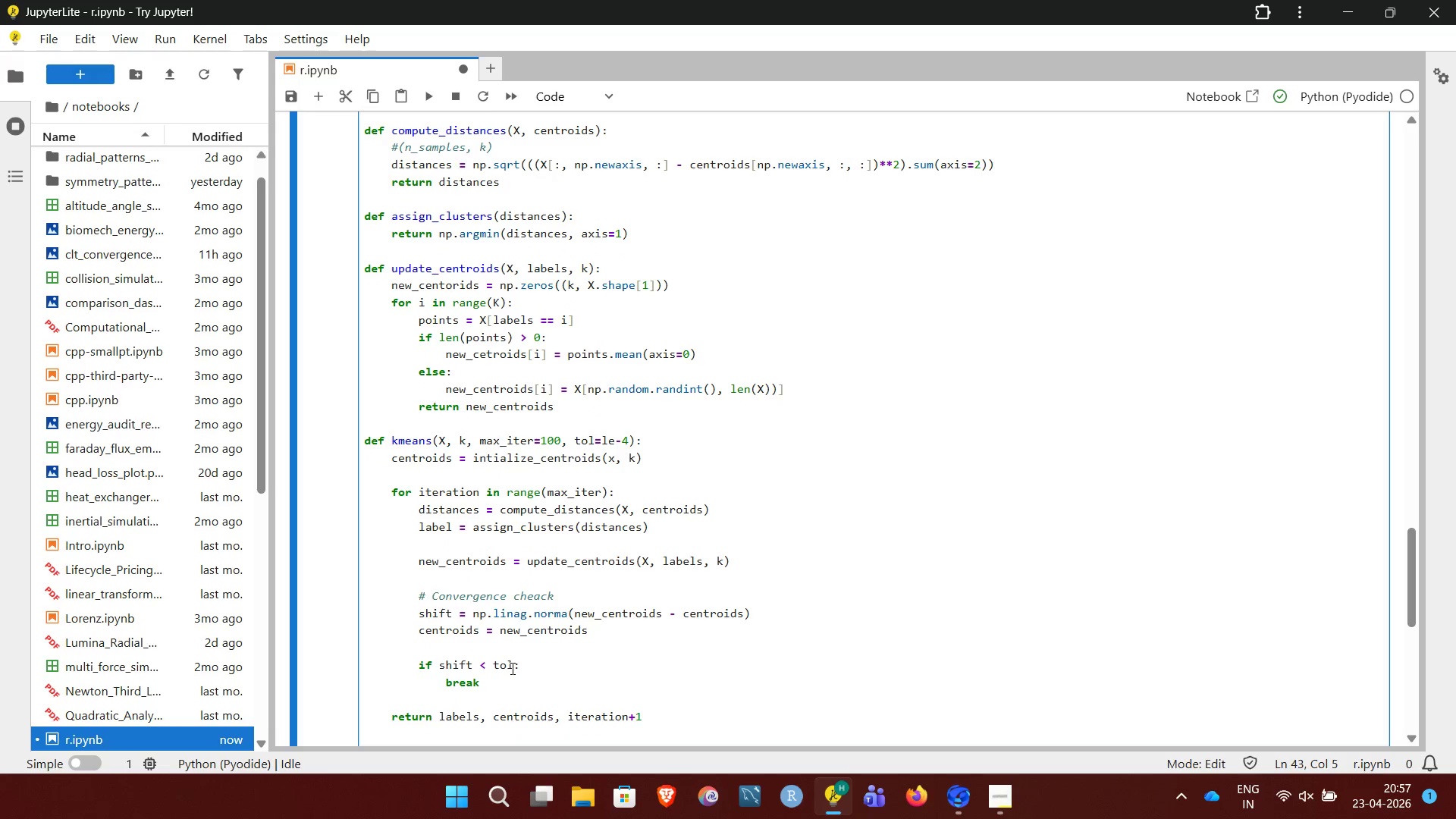 
key(NumpadEnter)
 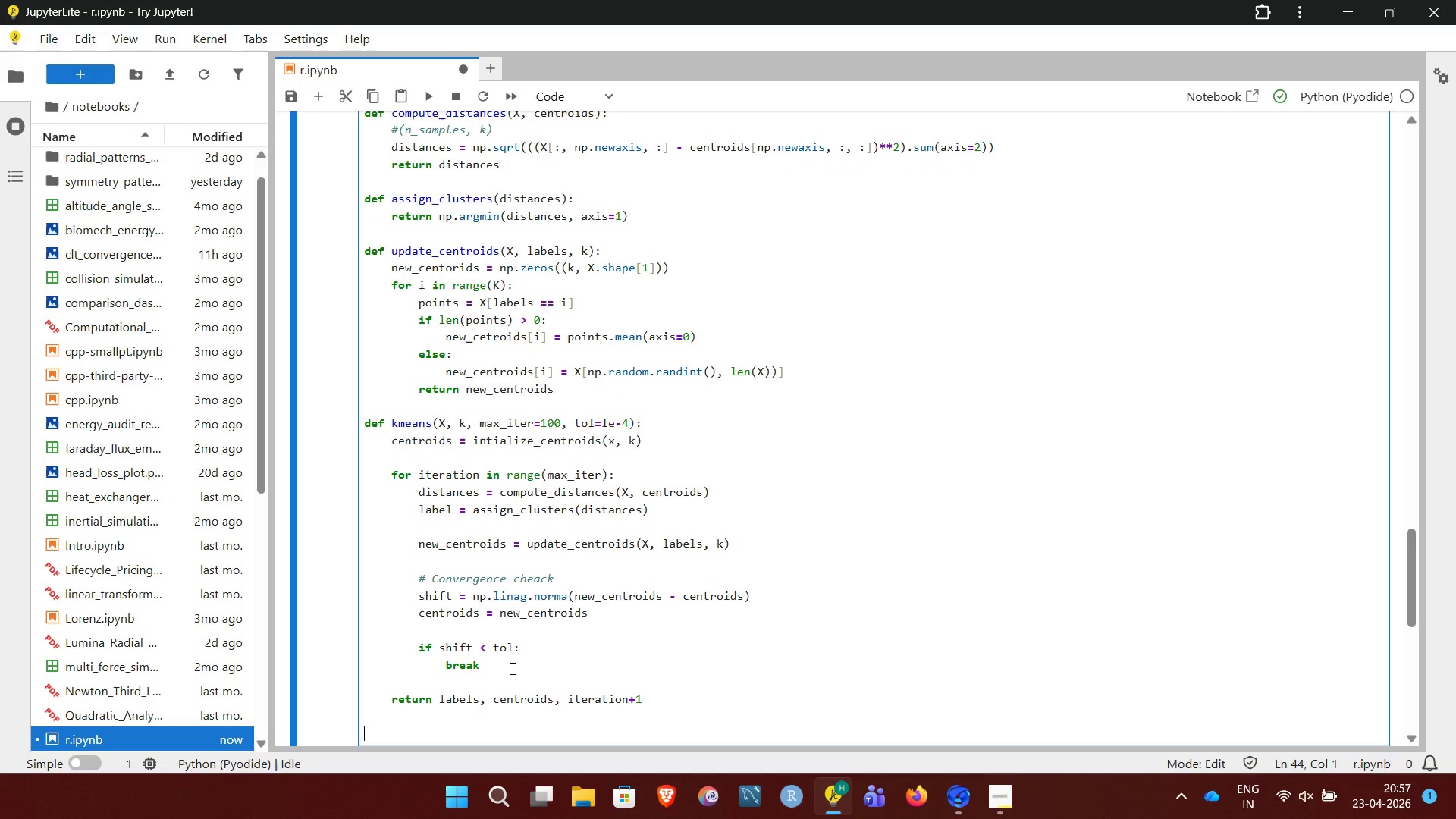 
key(Backspace)
 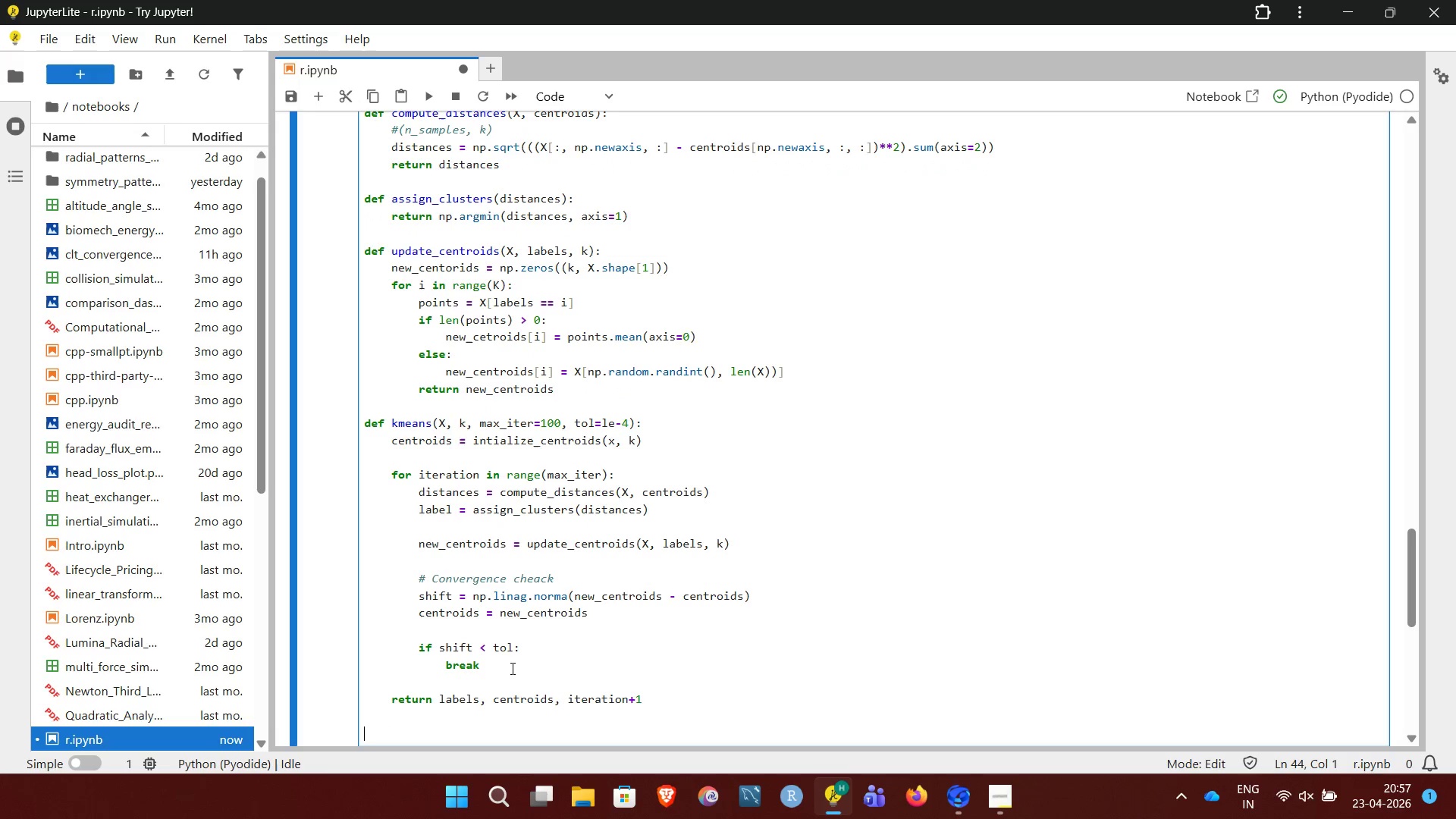 
type(labels, centeoids)
 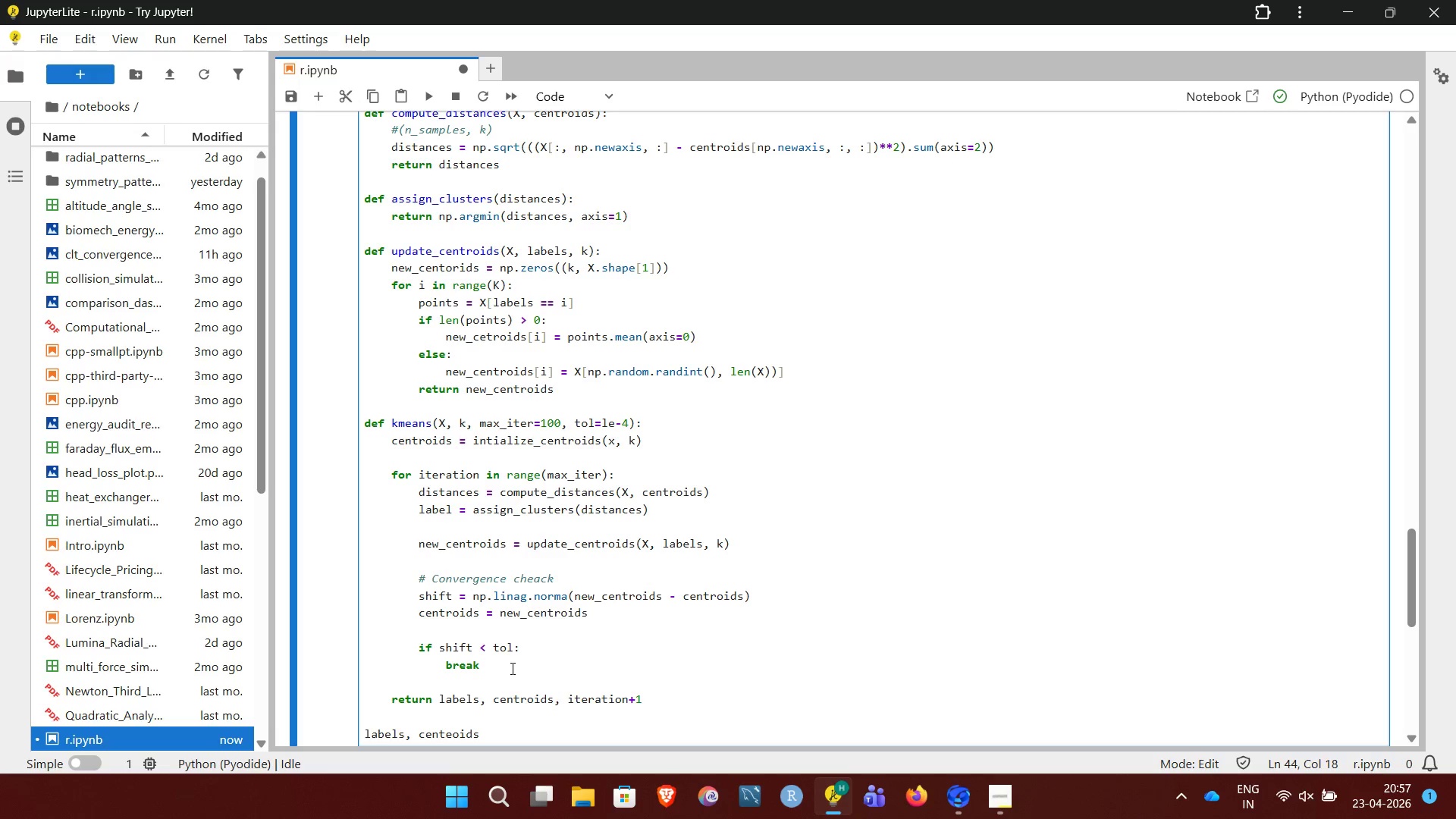 
hold_key(key=Backspace, duration=0.5)
 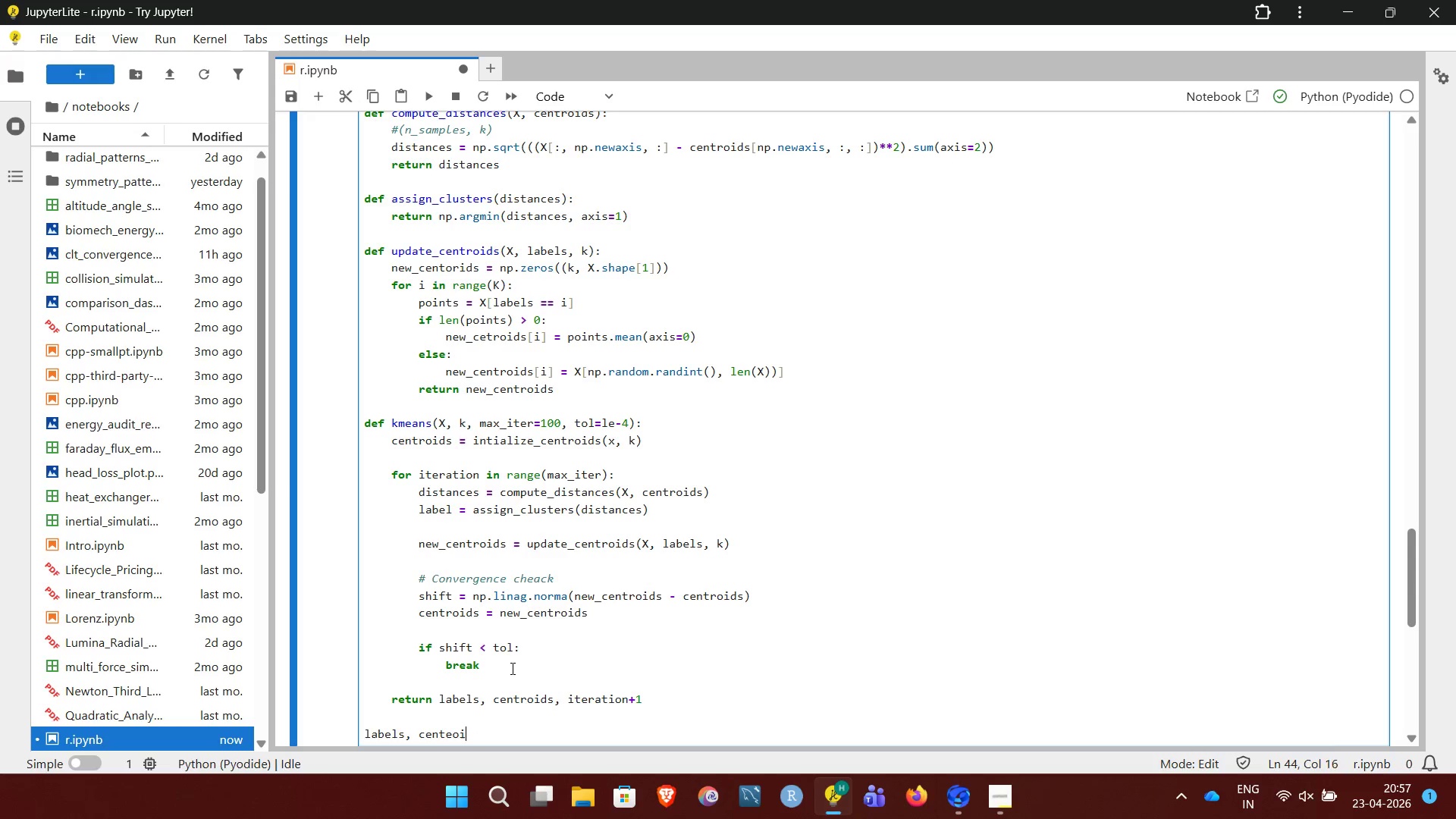 
key(Backspace)
key(Backspace)
key(Backspace)
key(Backspace)
type(roids, inter)
 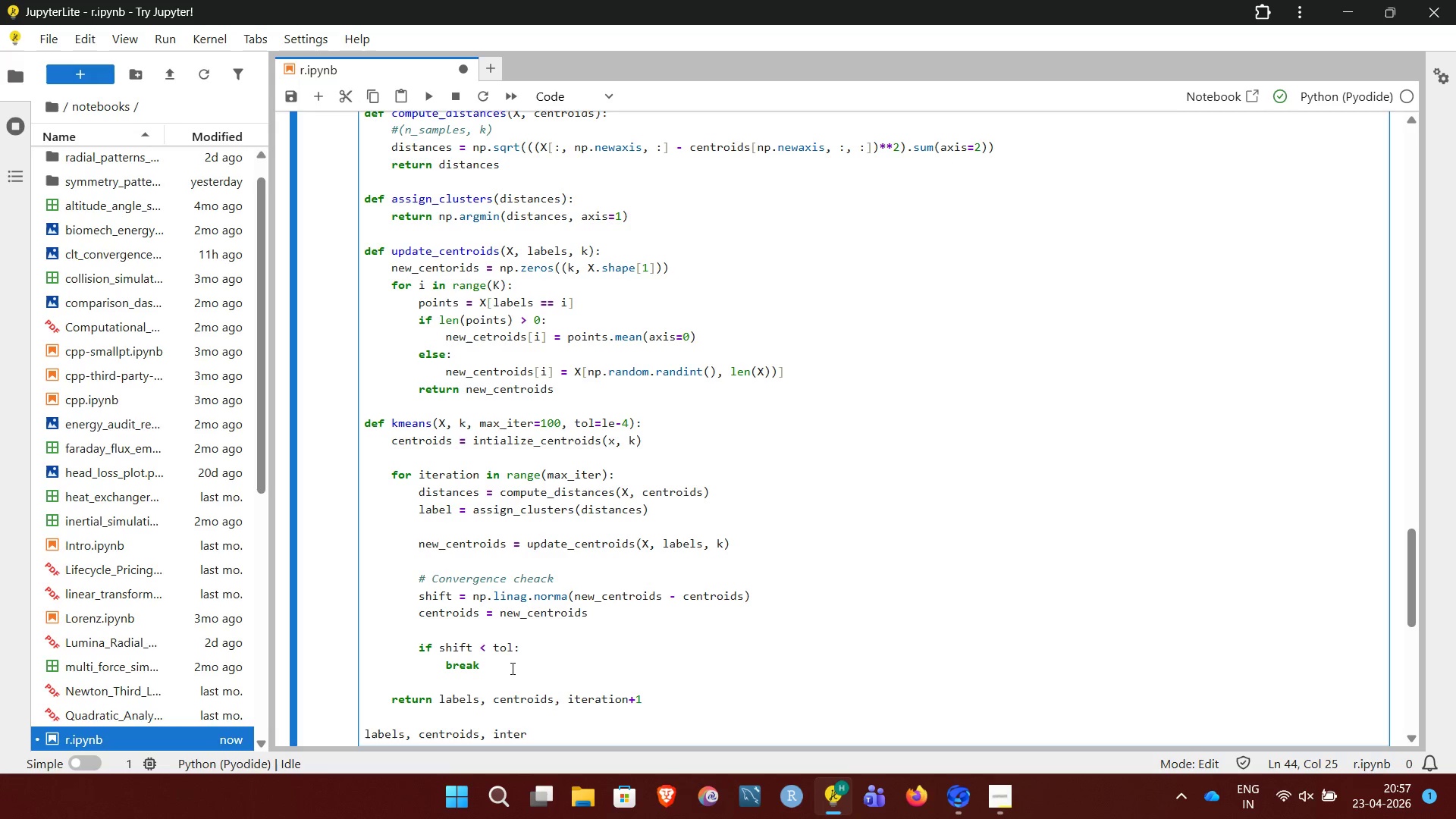 
type(ation+1)
 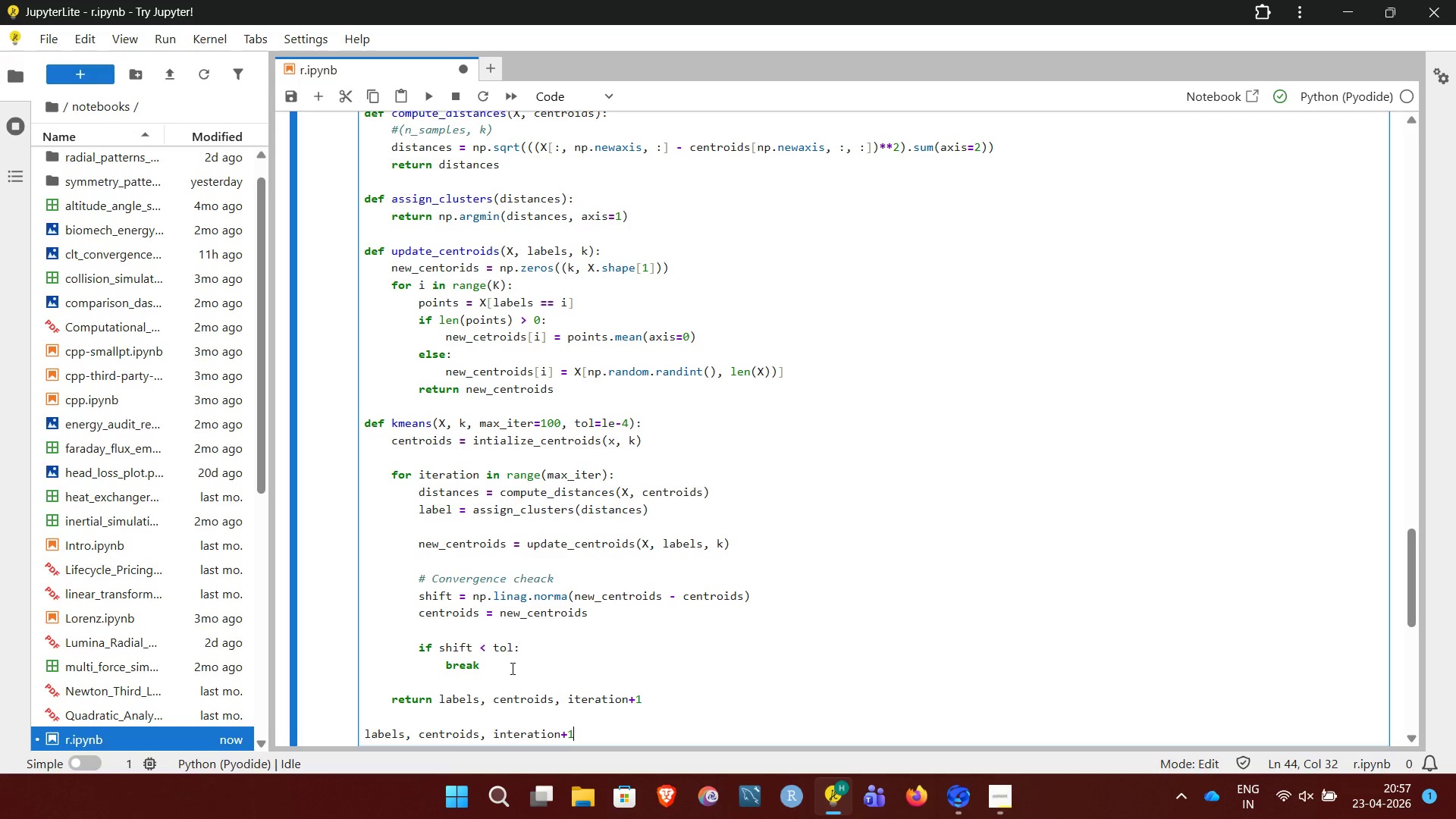 
wait(5.05)
 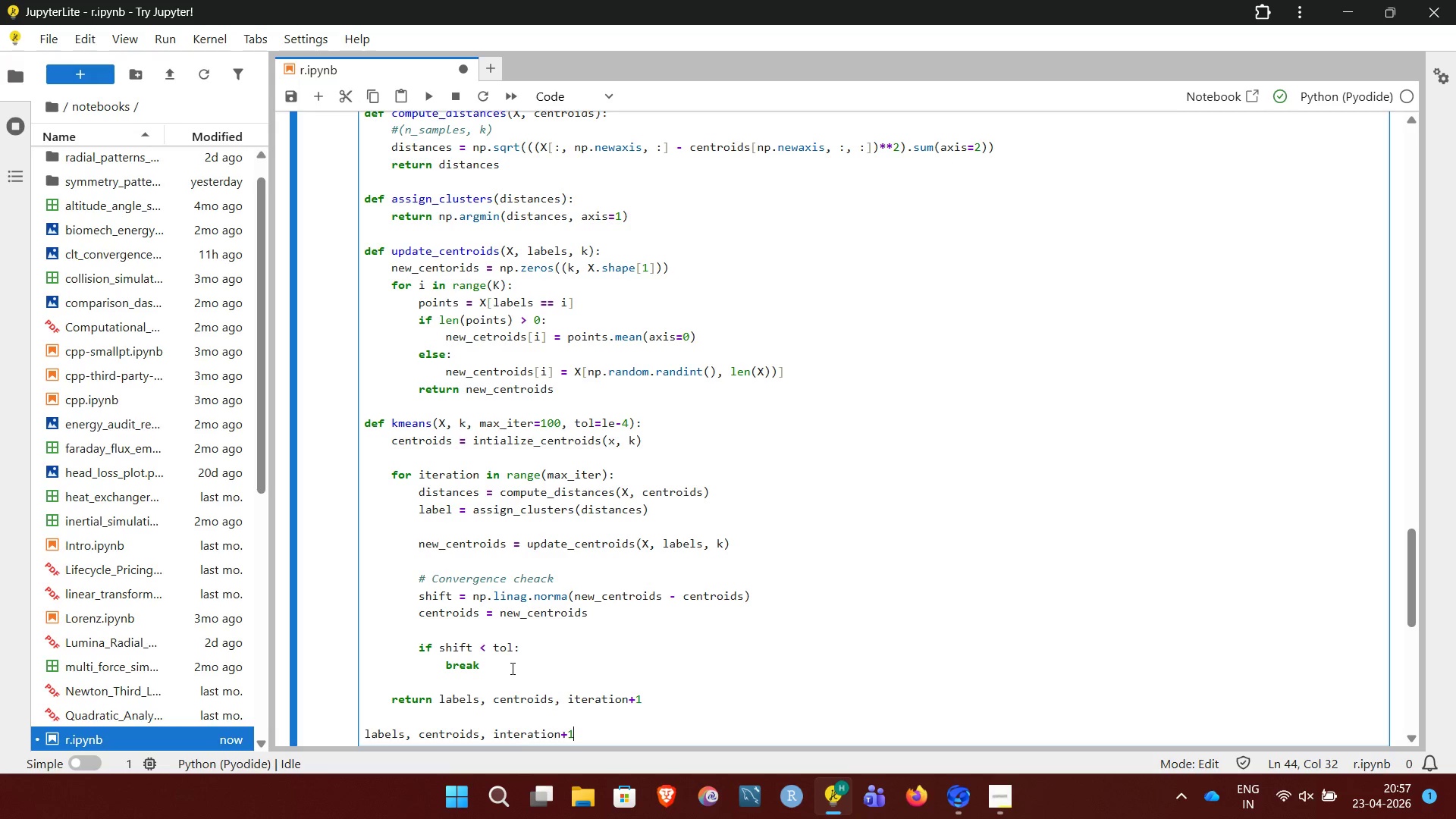 
key(NumpadEnter)
 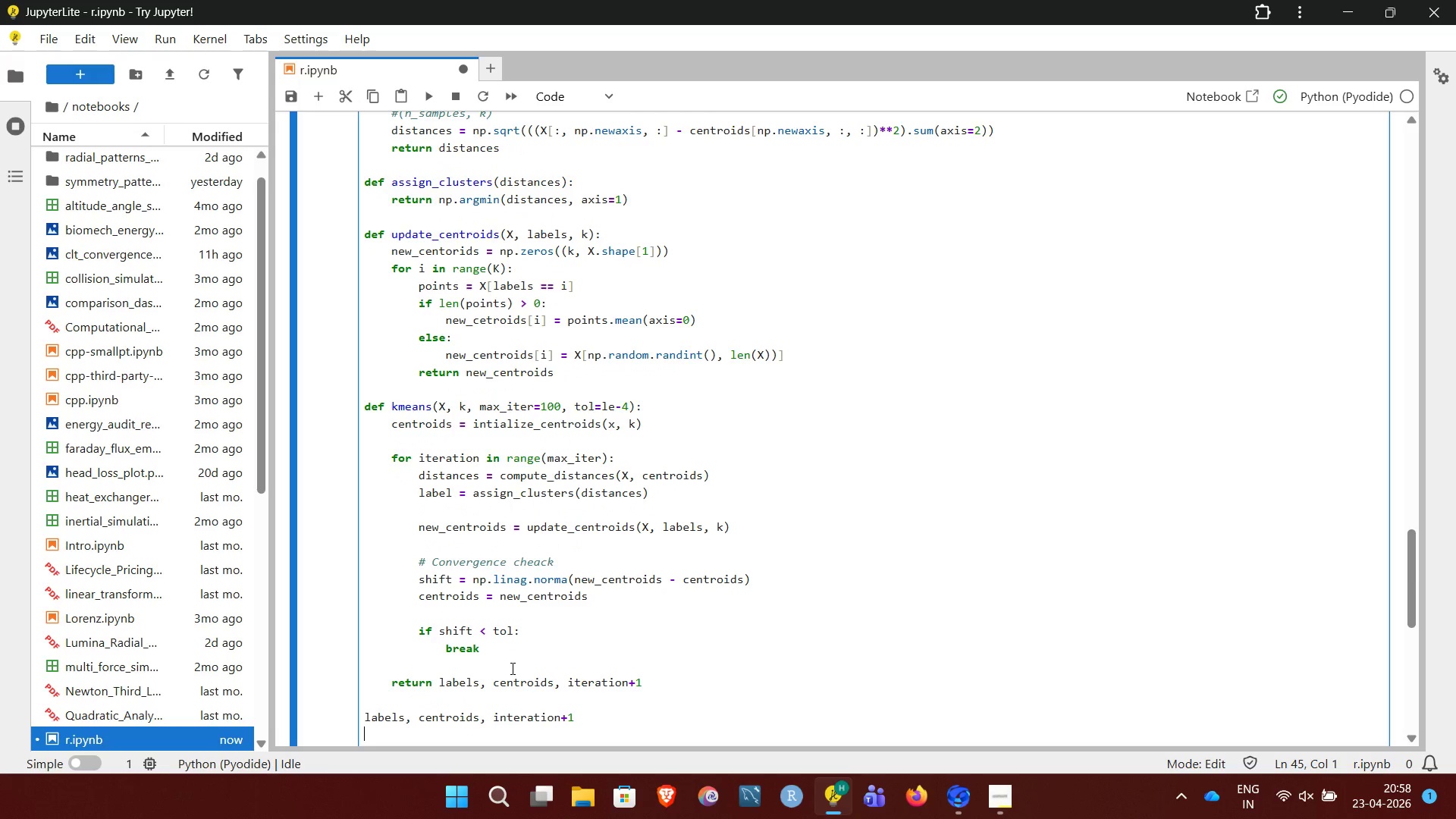 
wait(5.11)
 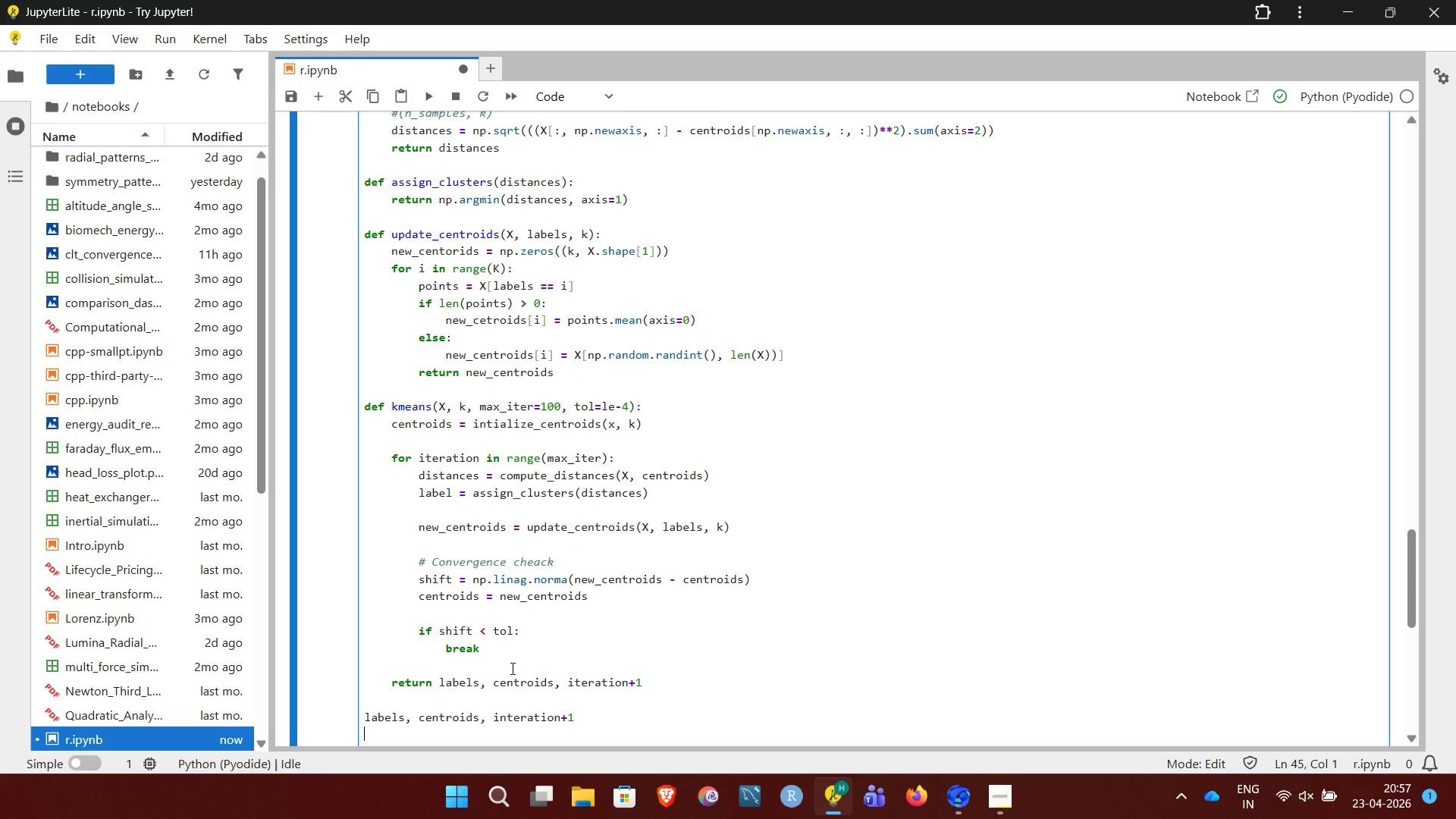 
hold_key(key=Backspace, duration=0.39)
 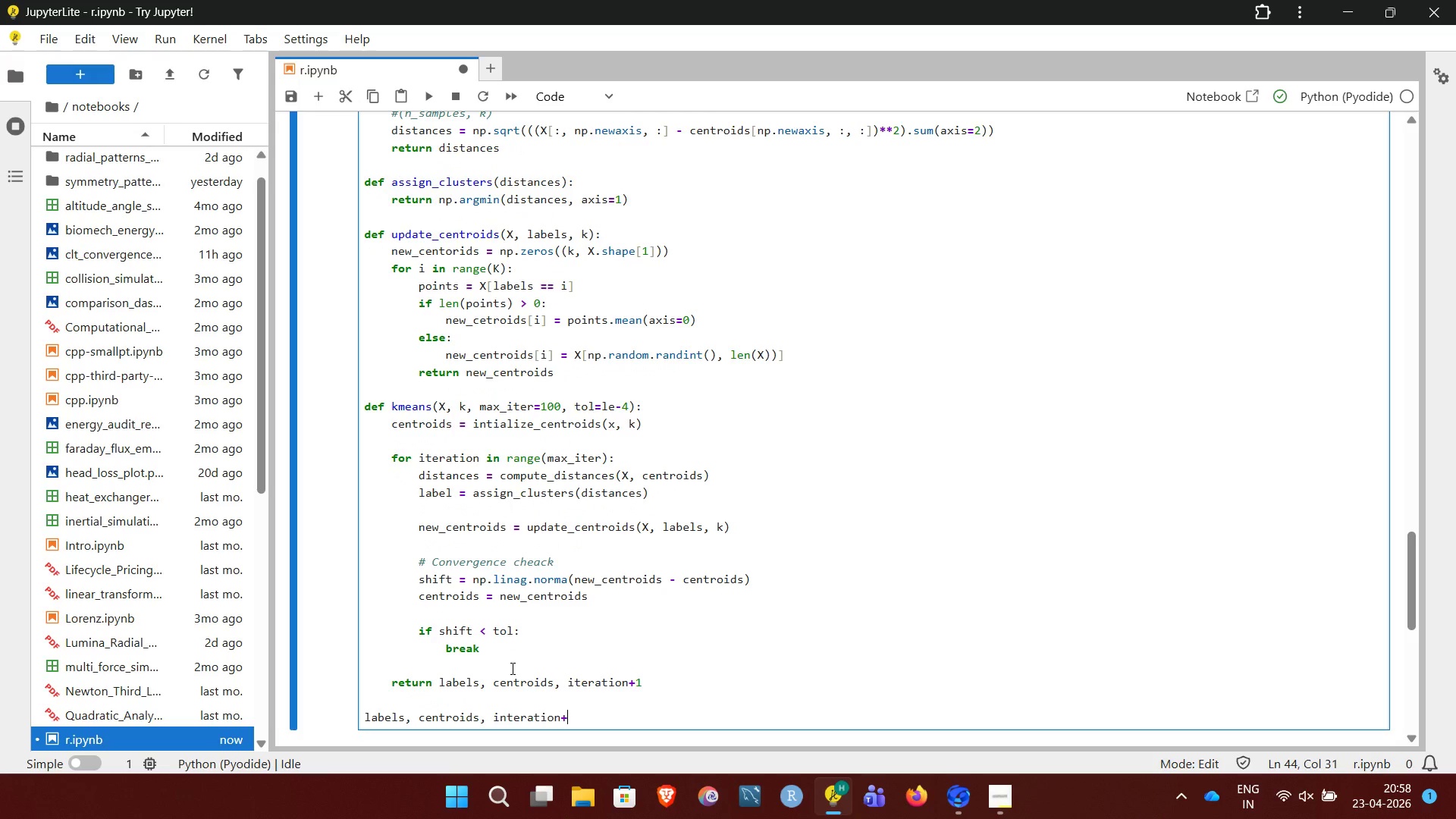 
key(Backspace)
 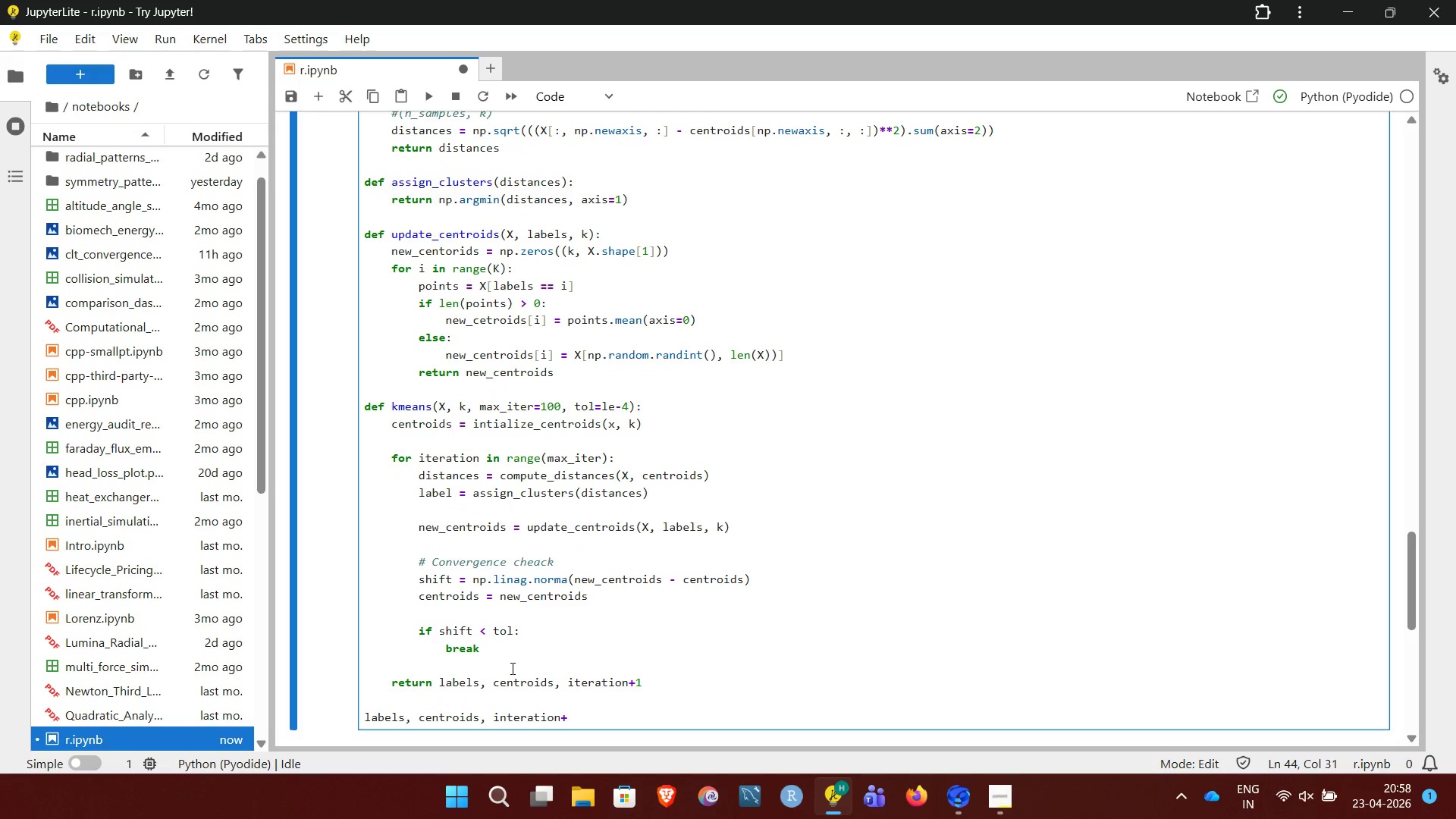 
hold_key(key=Backspace, duration=0.77)
 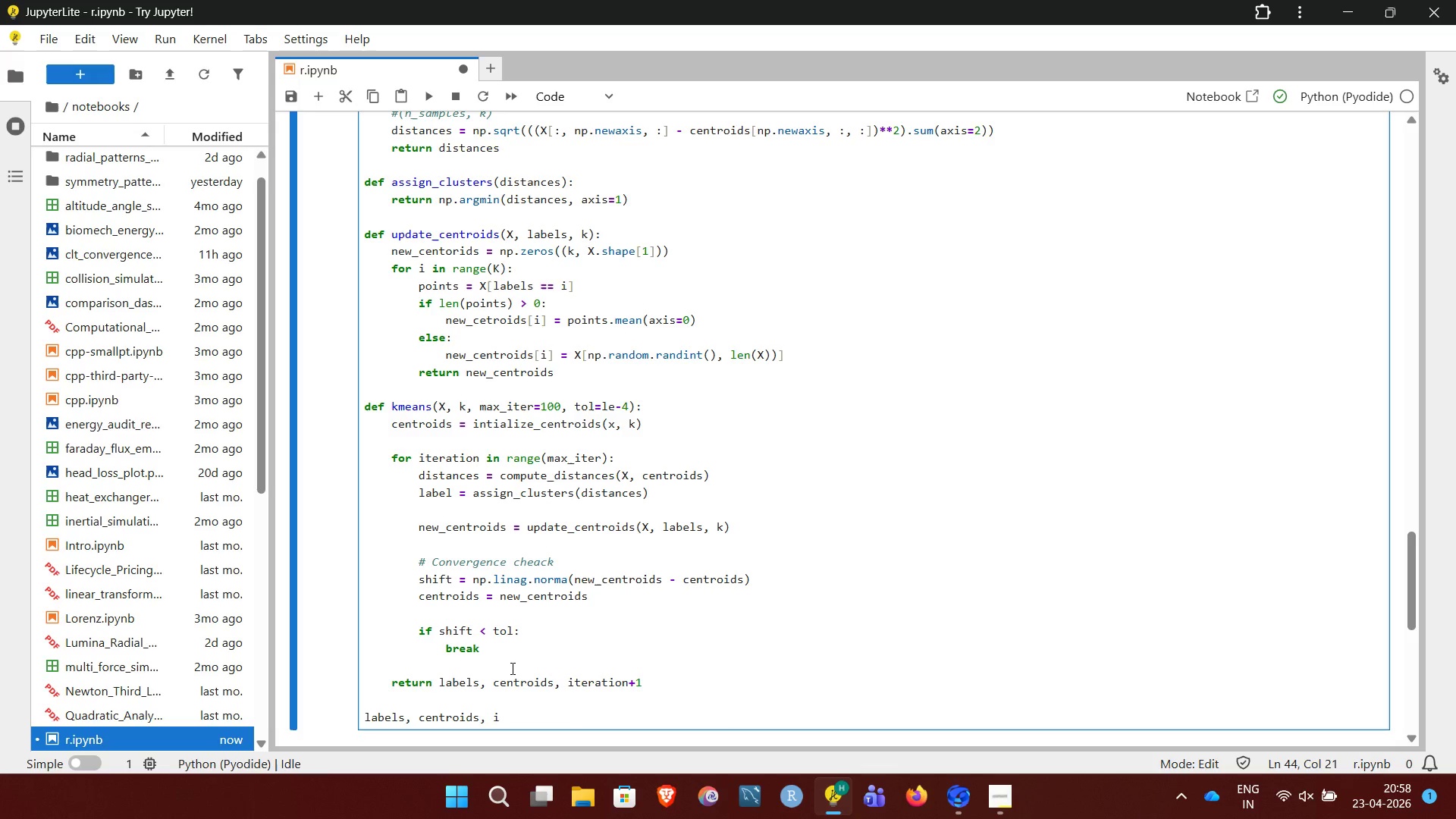 
key(Backspace)
type(n_iter = Kmeans(X, K, MAX_ITER, TOL))
 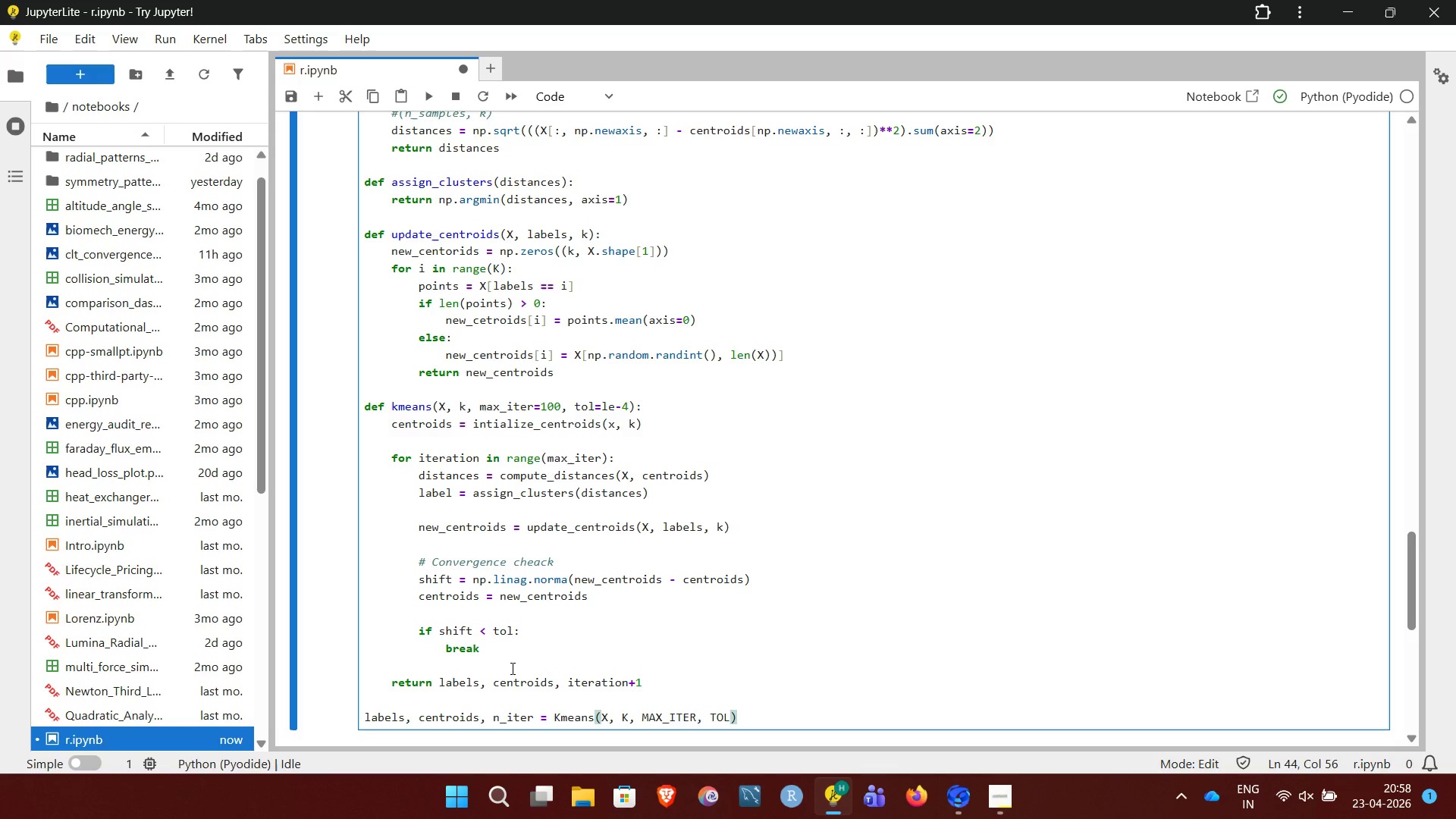 
wait(5.14)
 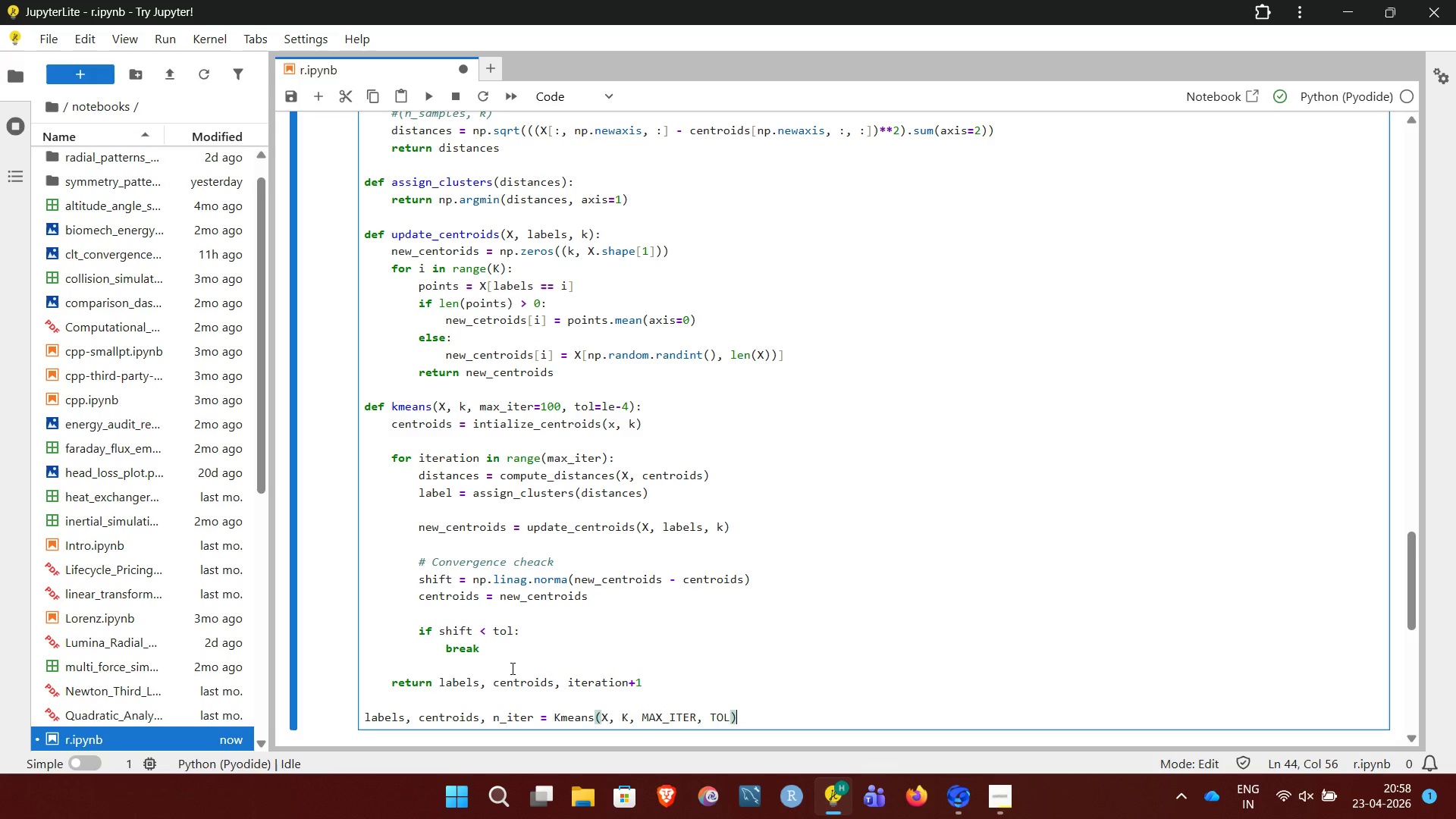 
key(Shift+ShiftRight)
 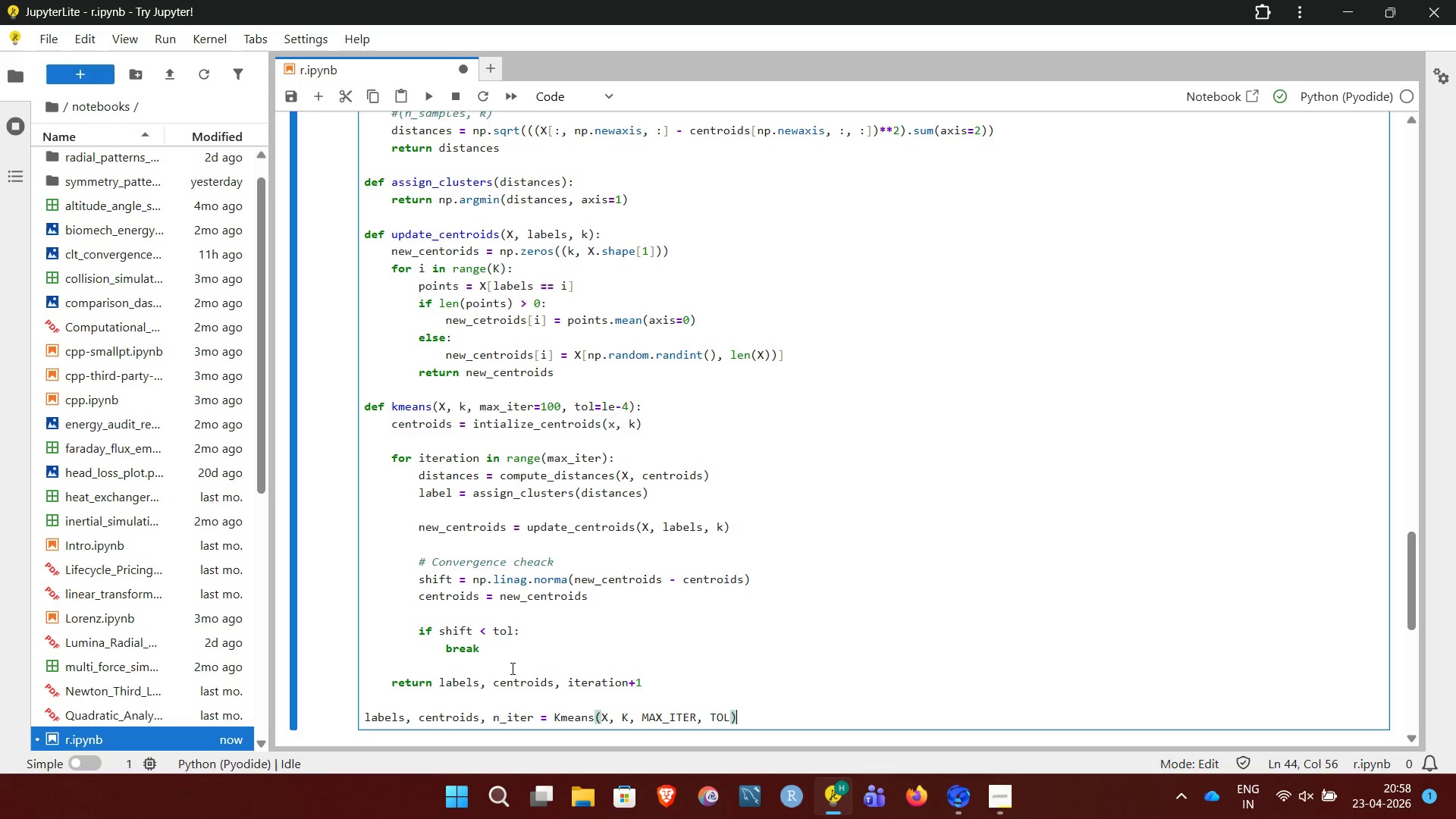 
key(Shift+Enter)
 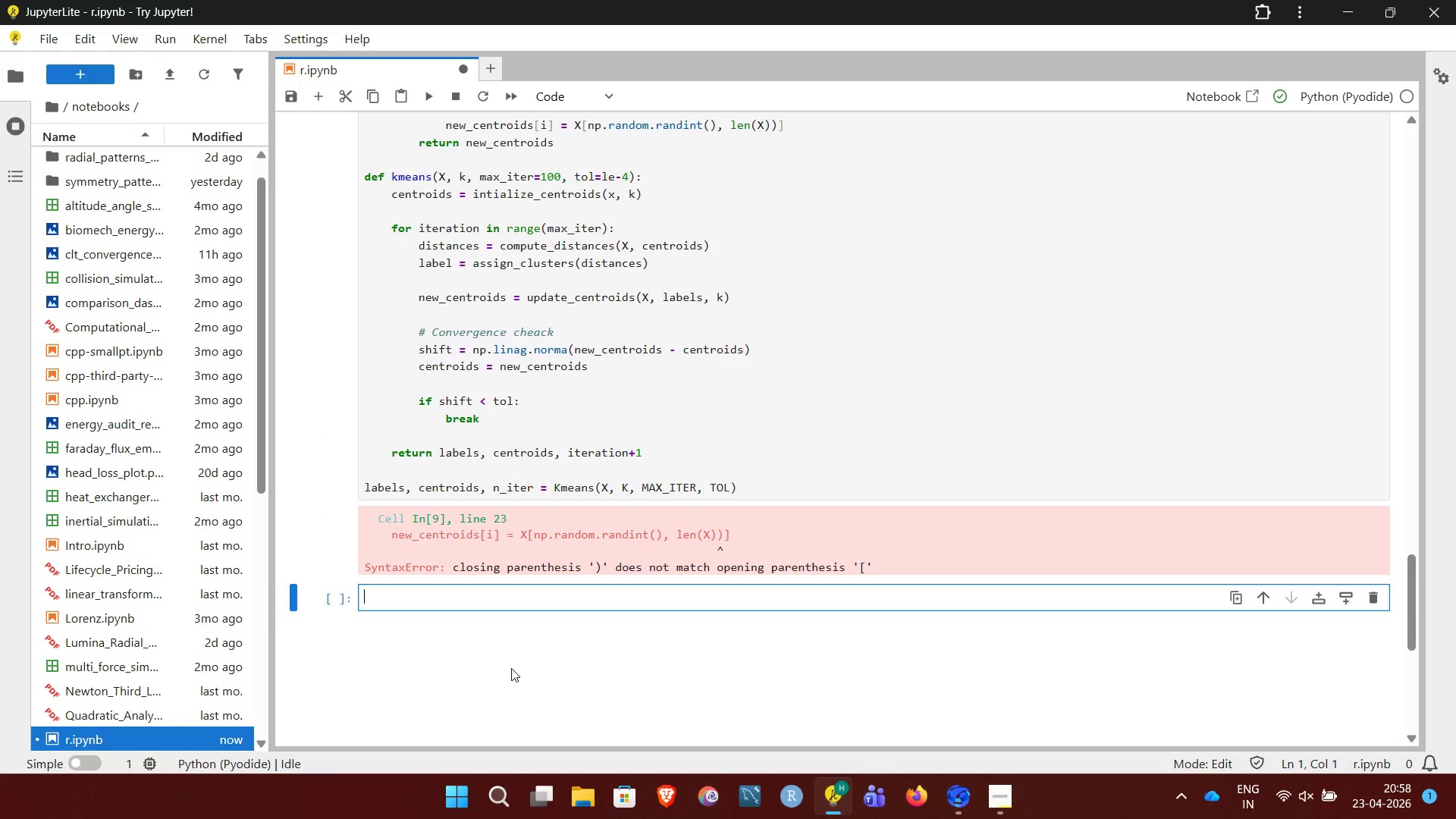 
wait(10.08)
 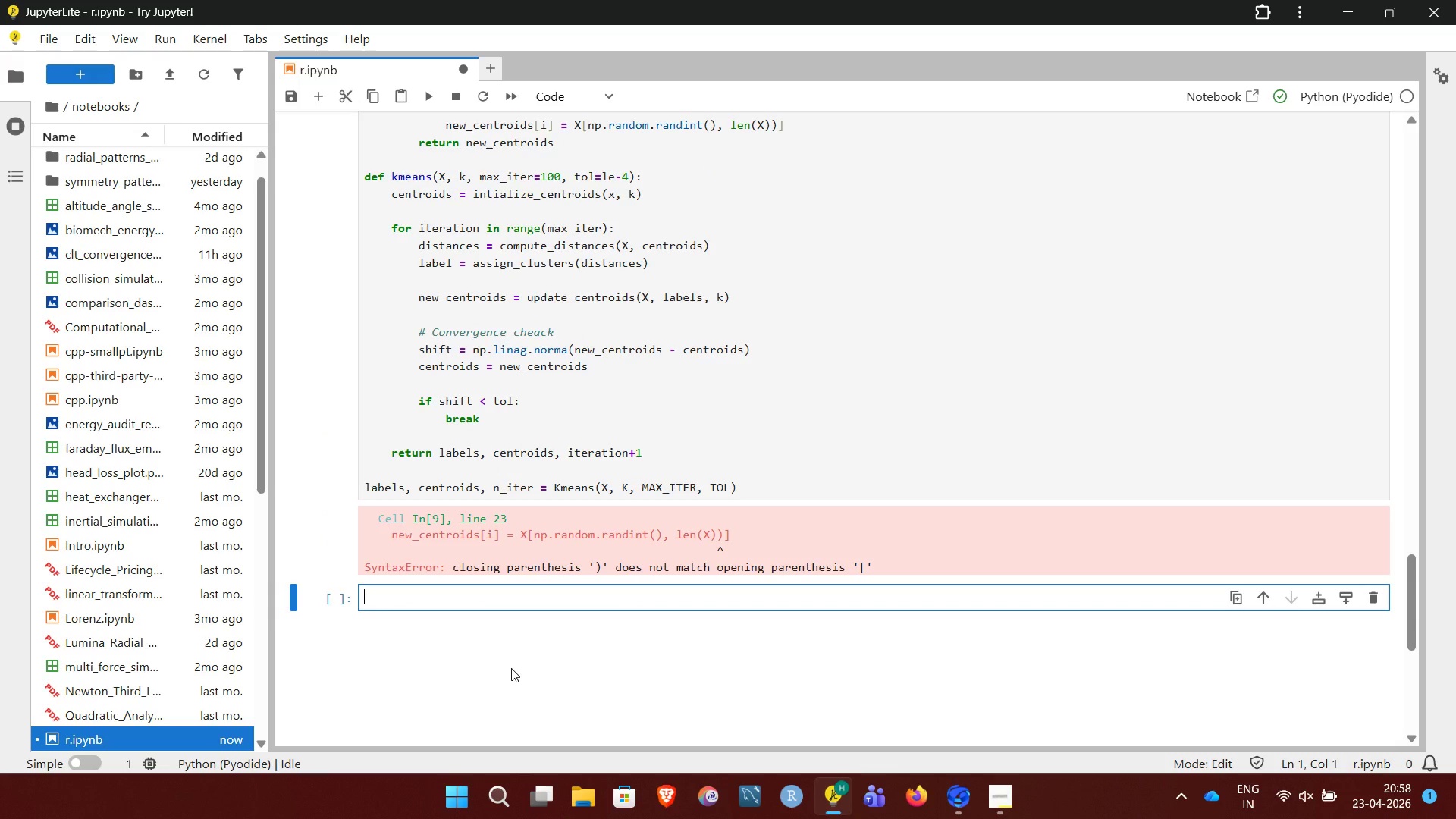 
left_click([489, 475])
 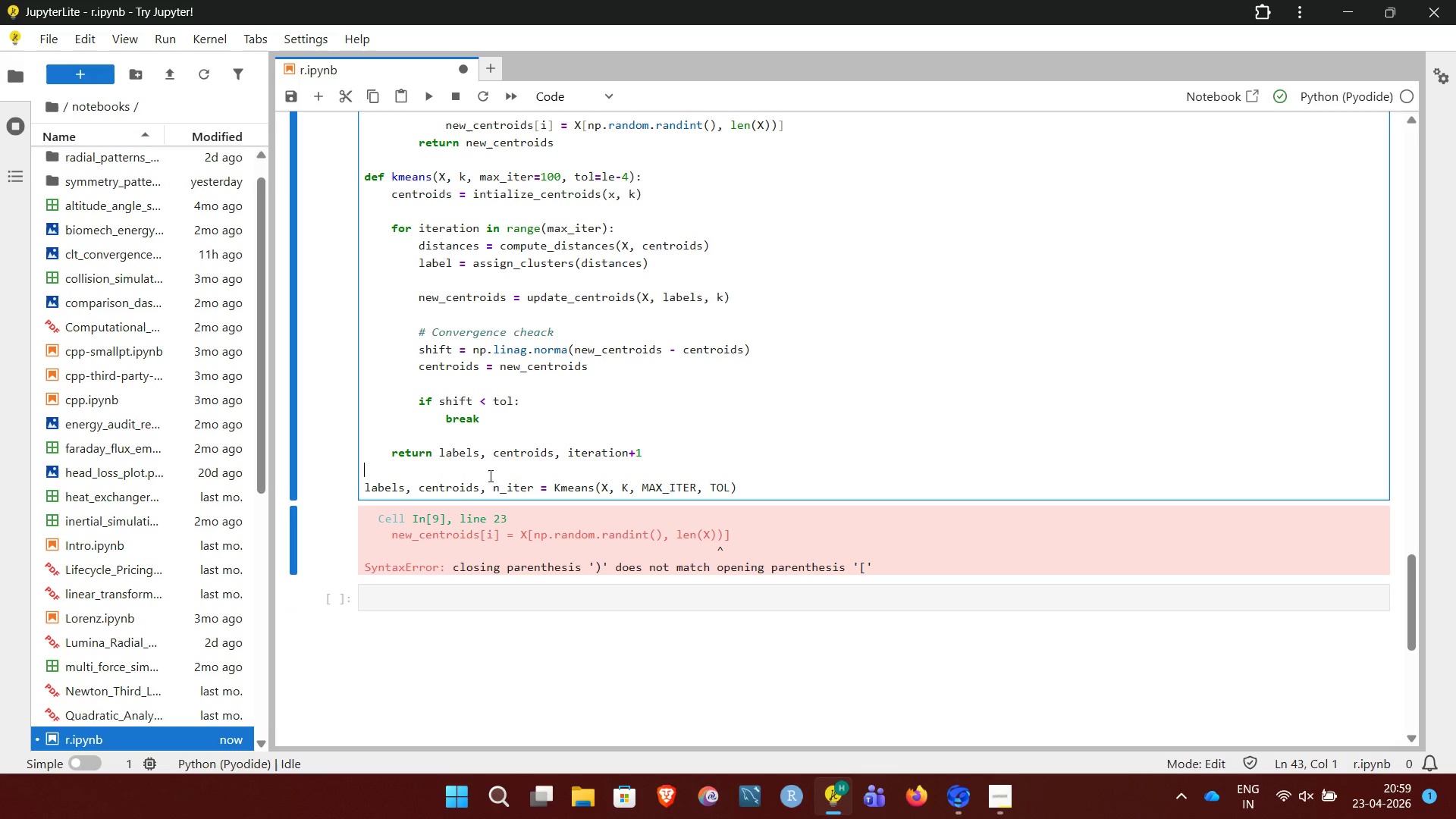 
key(ArrowUp)
 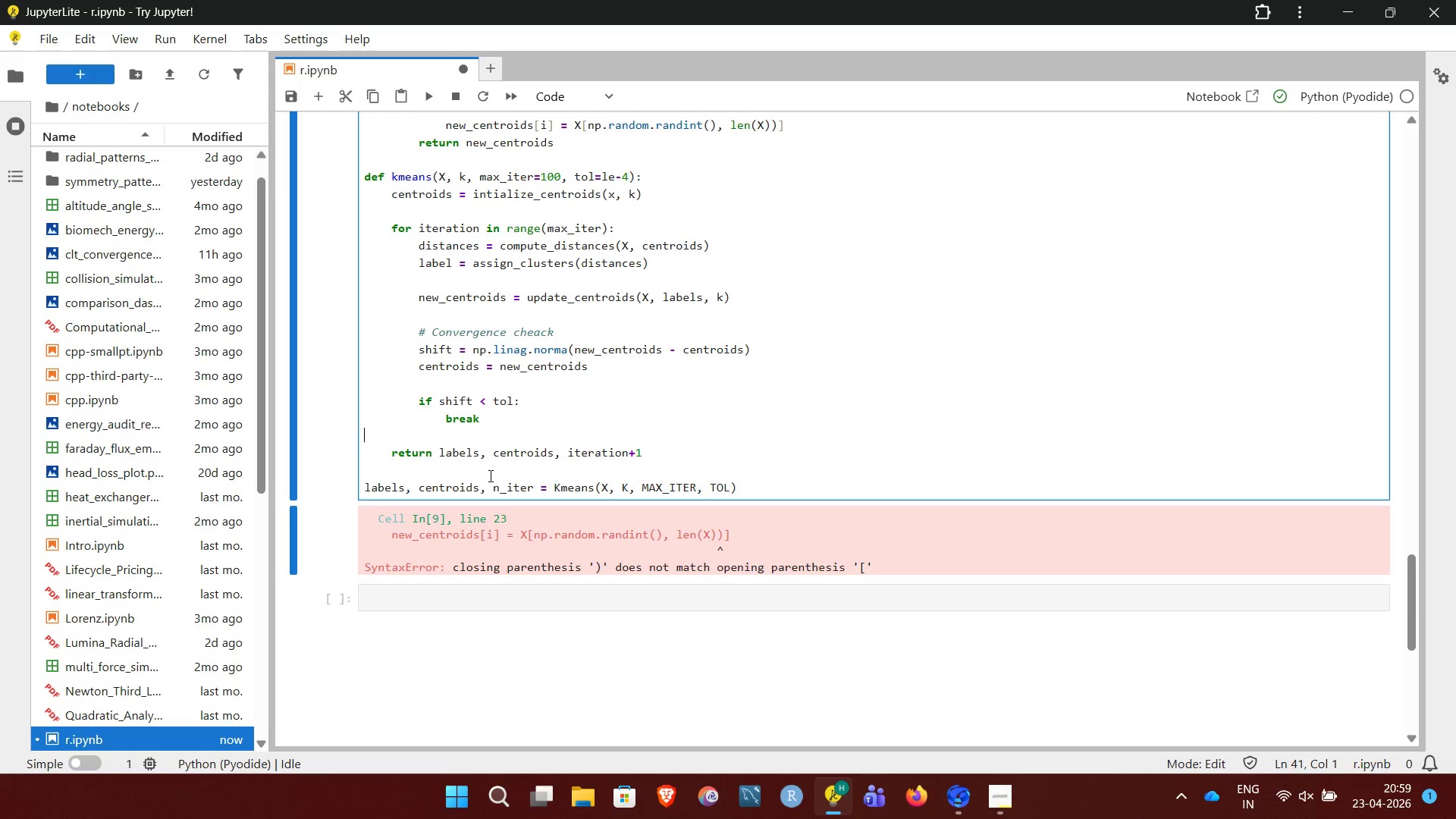 
key(ArrowUp)
 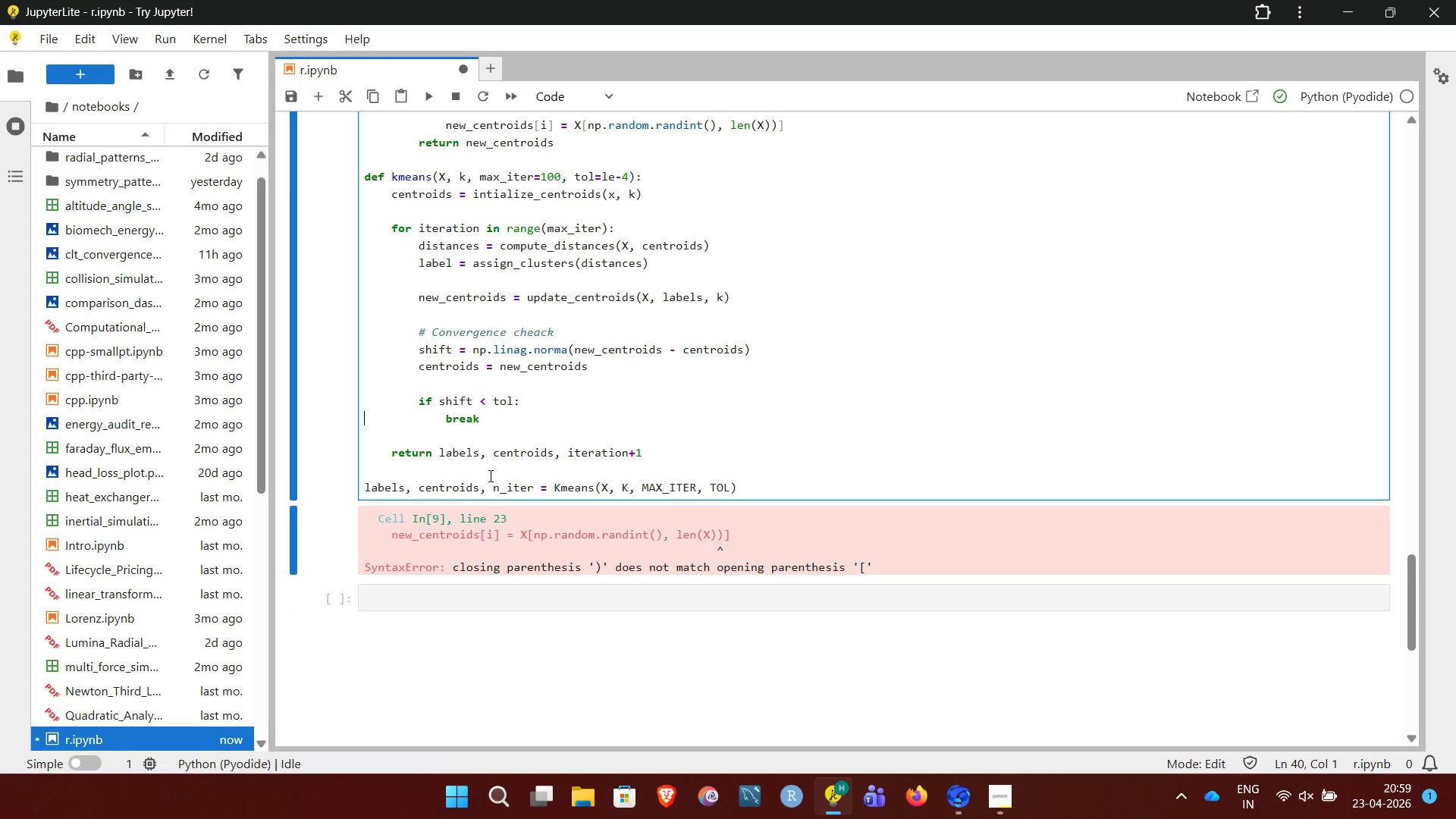 
hold_key(key=ArrowUp, duration=0.75)
 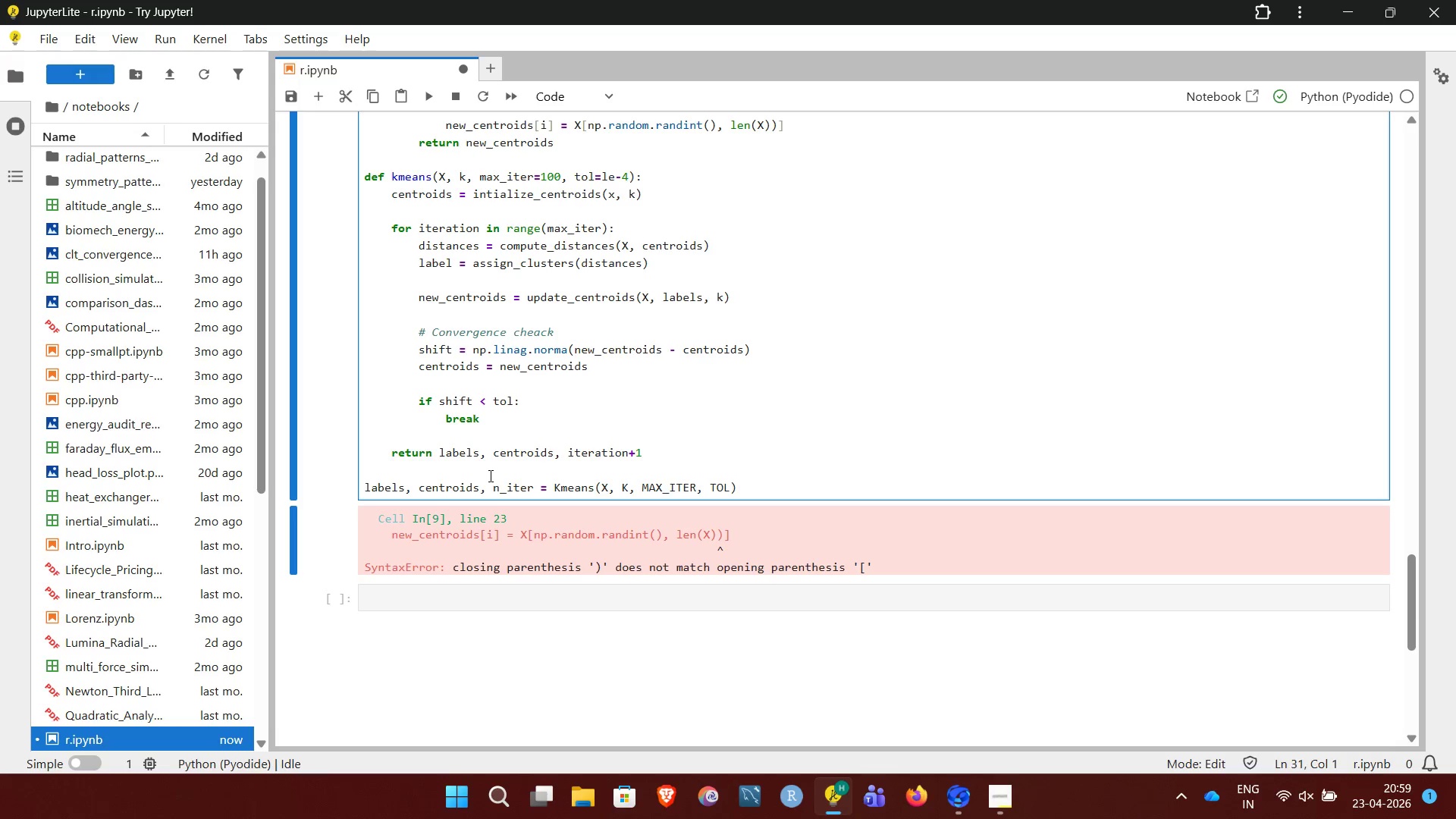 
key(ArrowUp)
 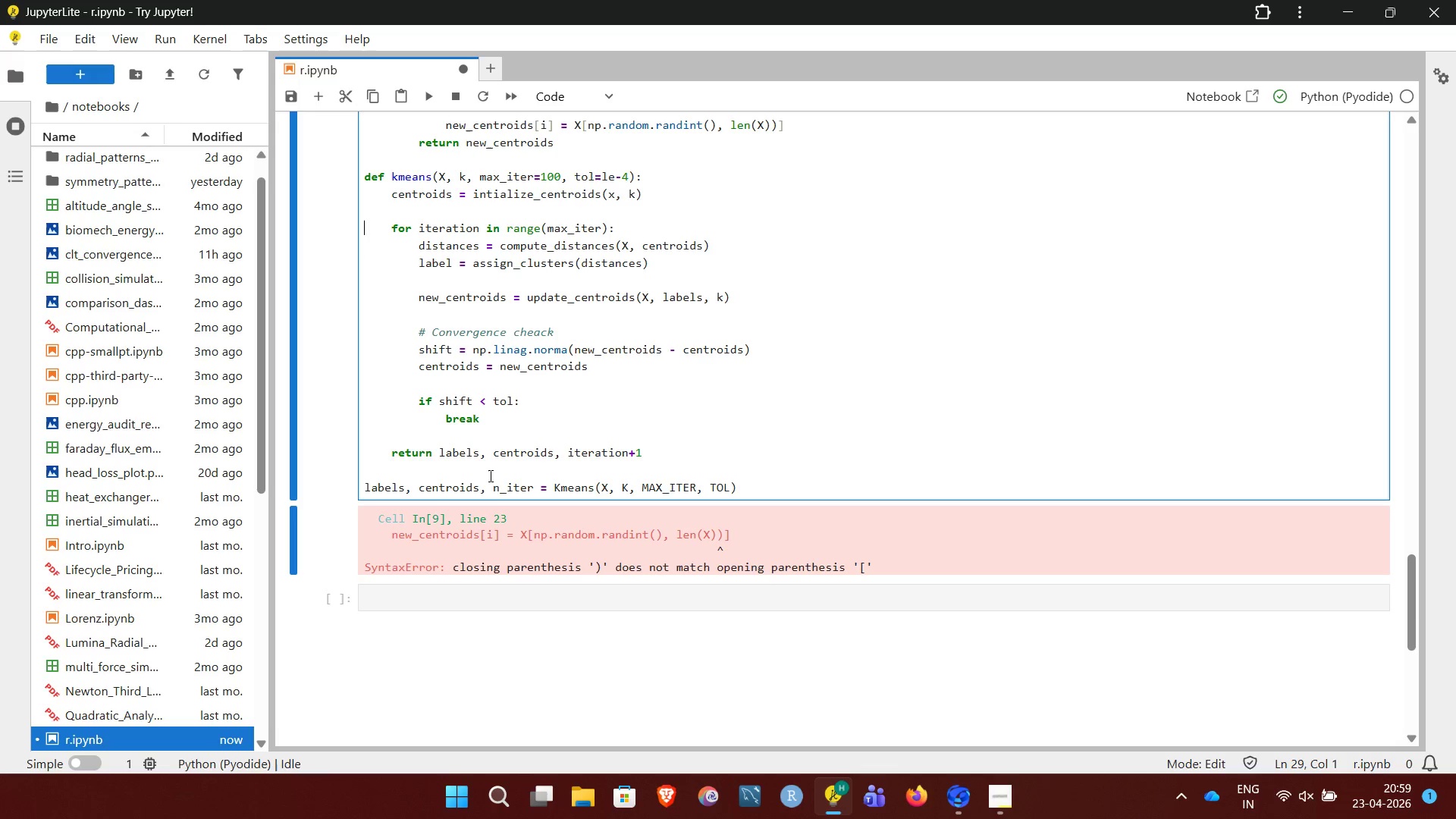 
key(ArrowUp)
 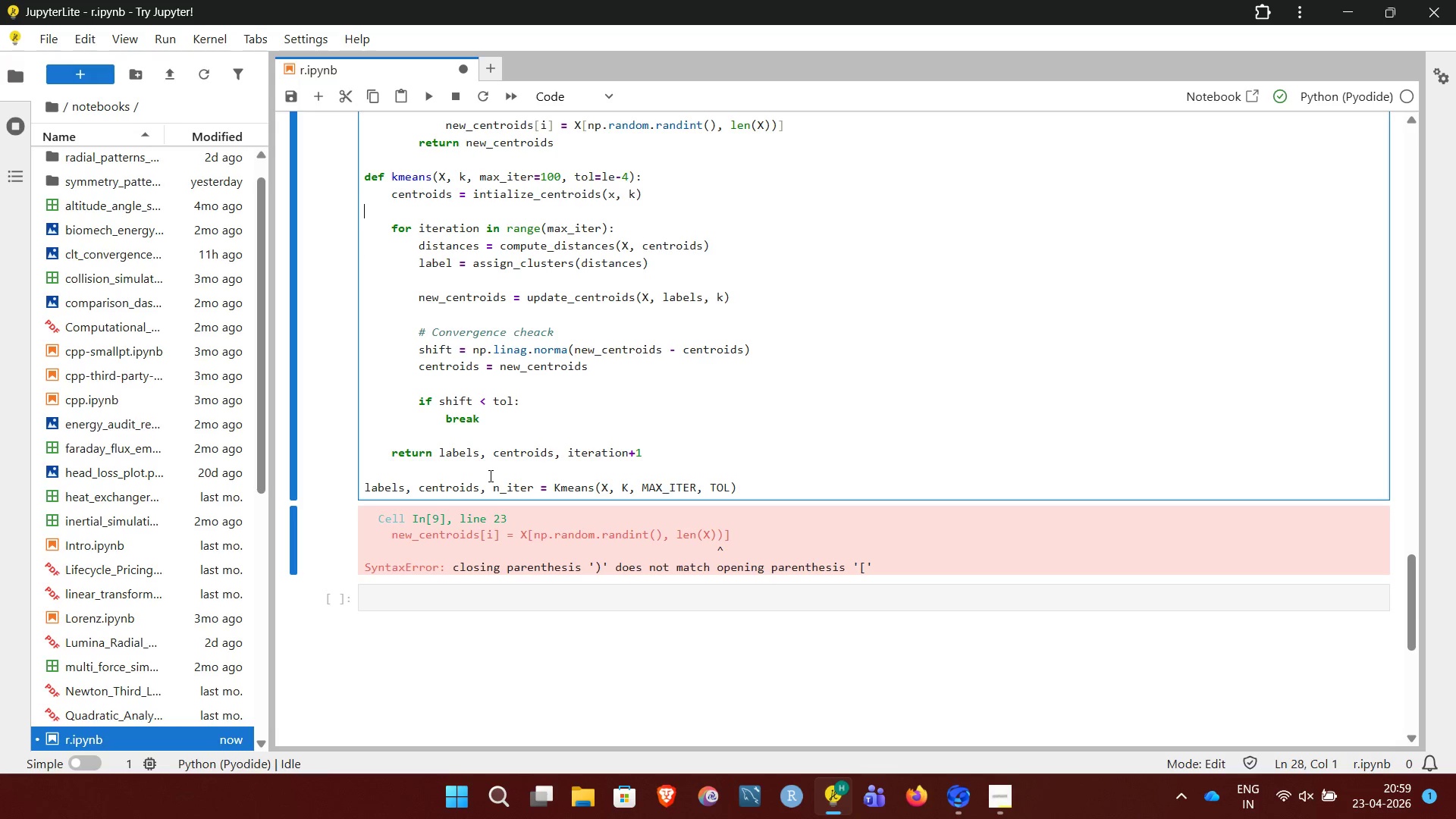 
key(ArrowUp)
 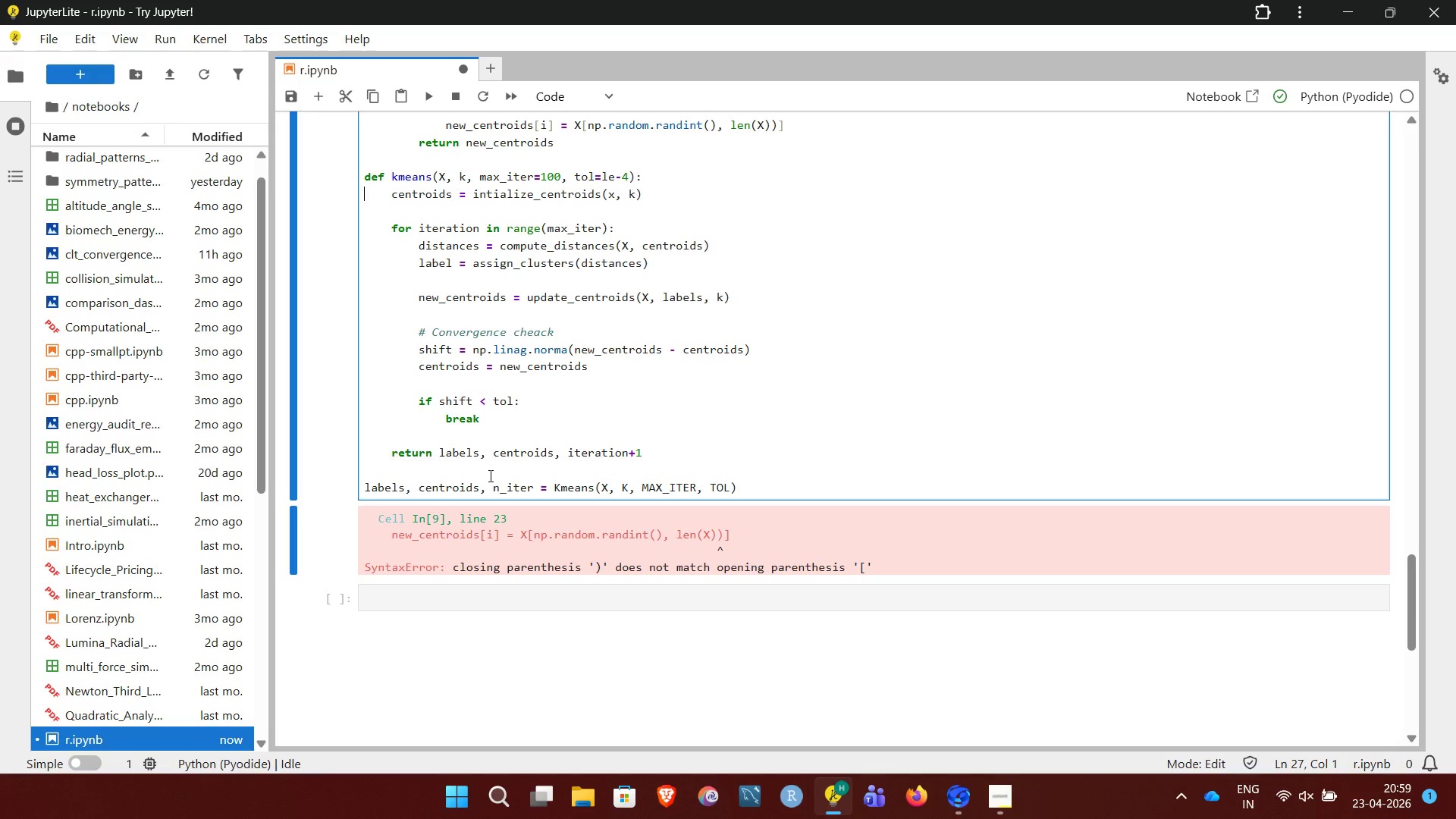 
hold_key(key=ArrowUp, duration=0.34)
 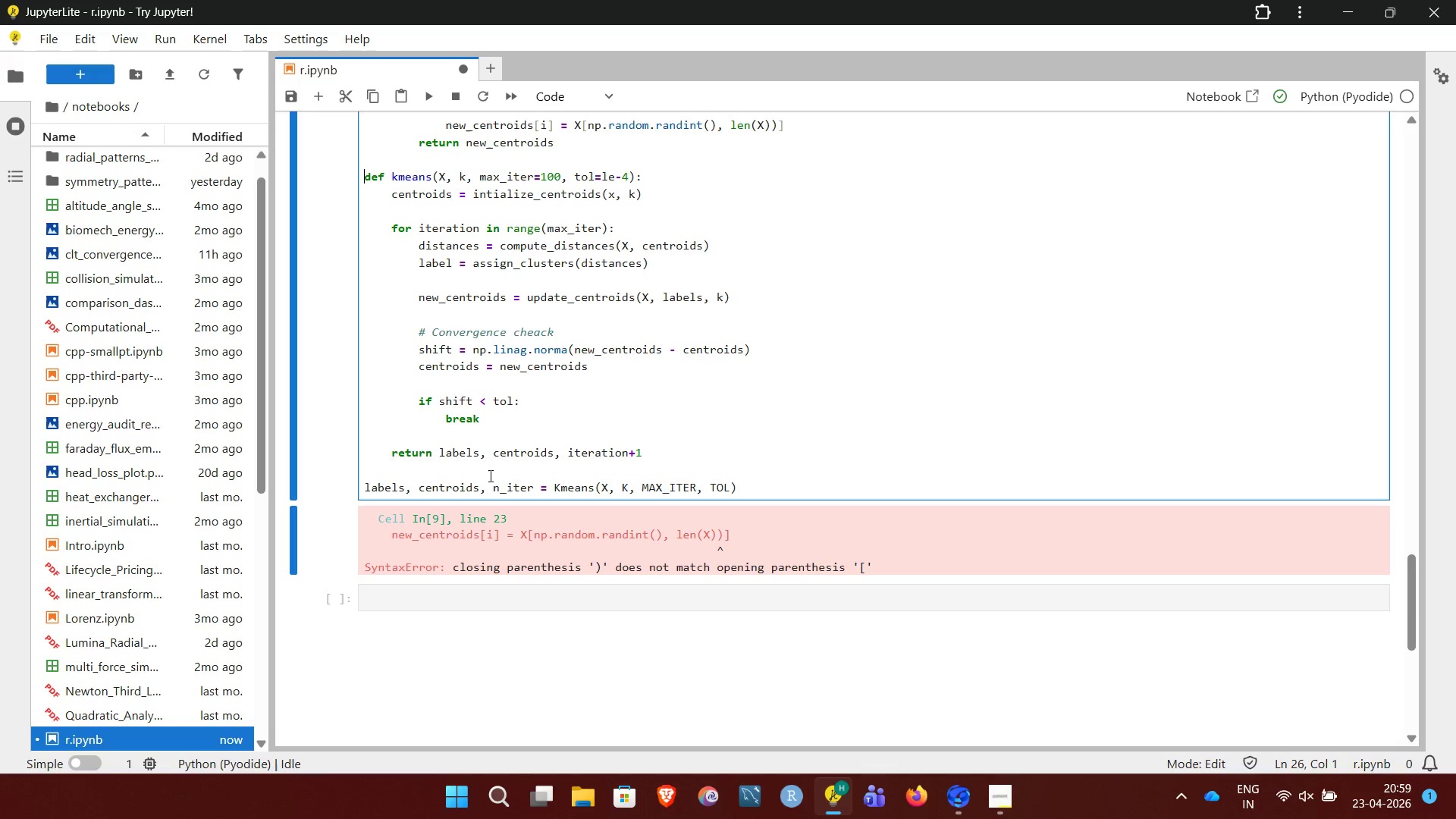 
key(ArrowUp)
 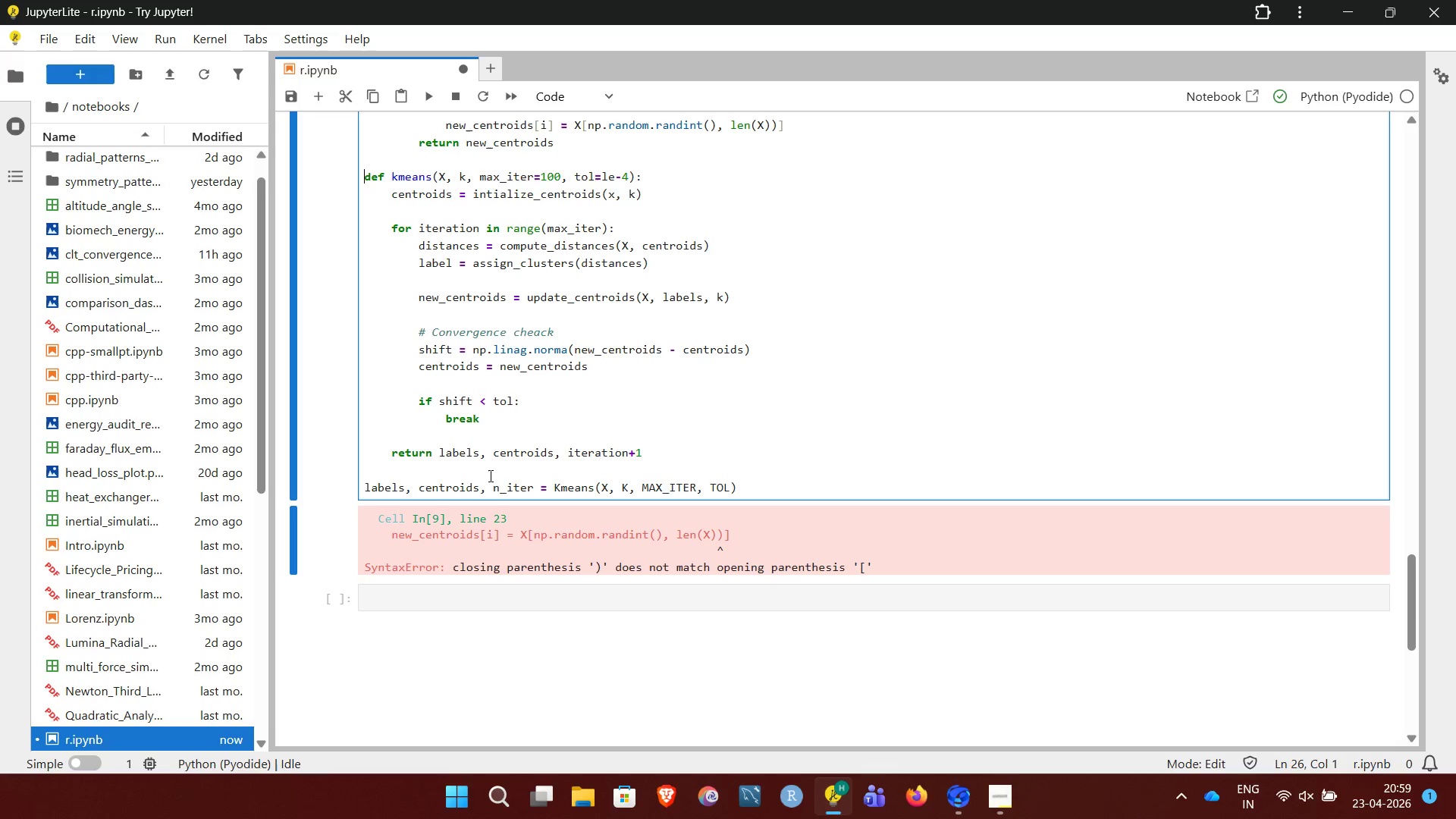 
key(ArrowUp)
 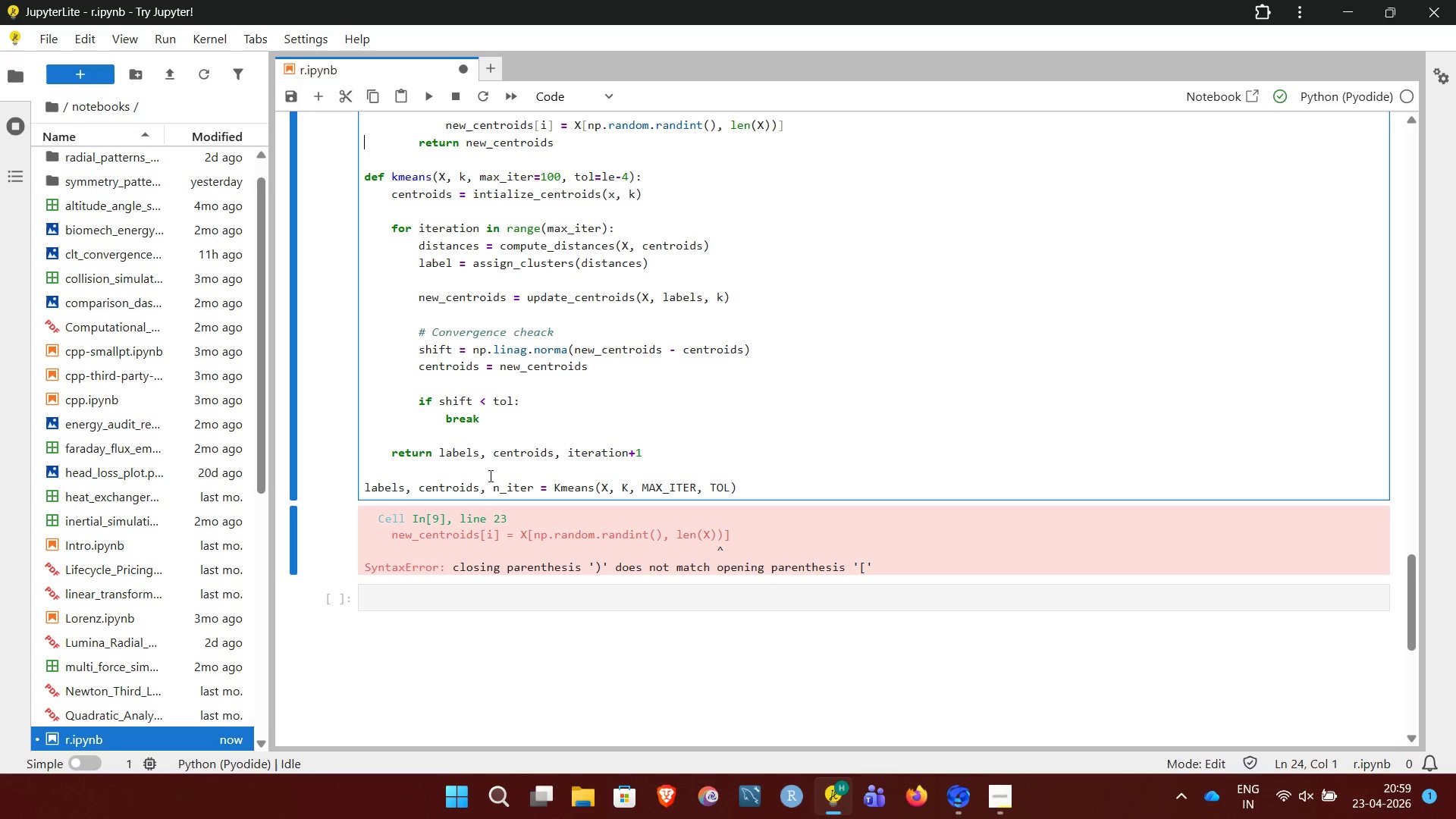 
key(ArrowUp)
 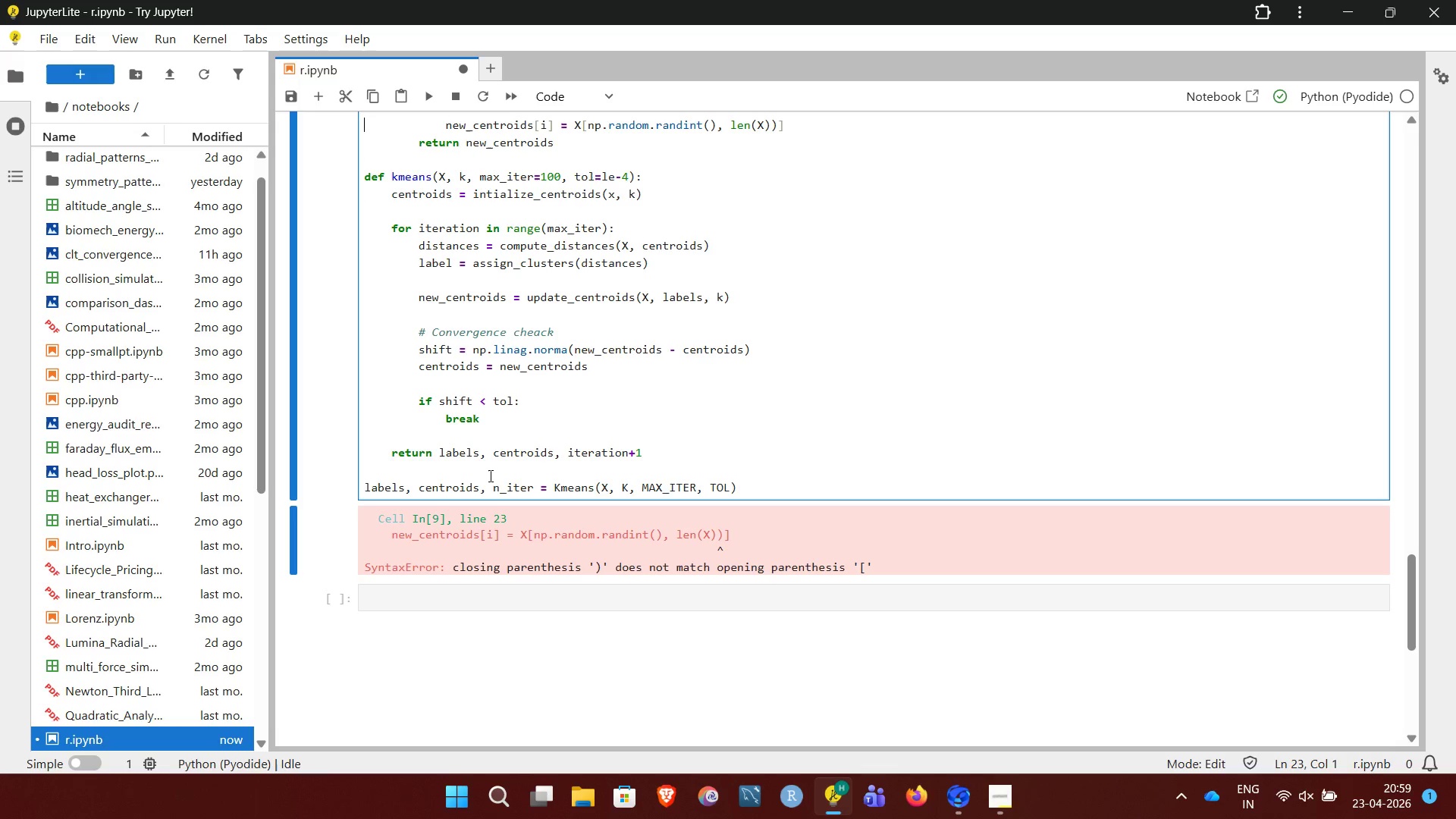 
key(ArrowUp)
 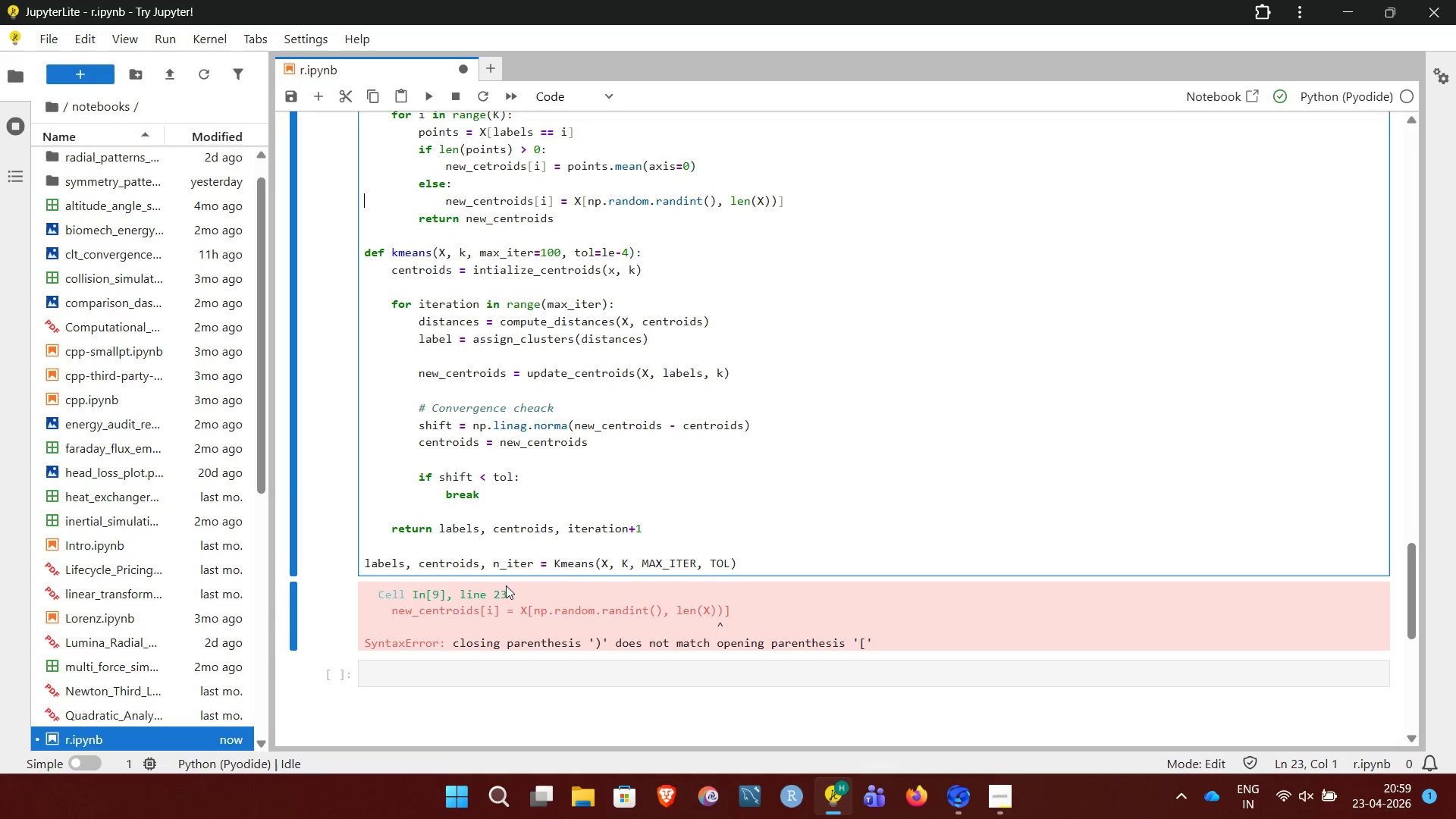 
wait(6.81)
 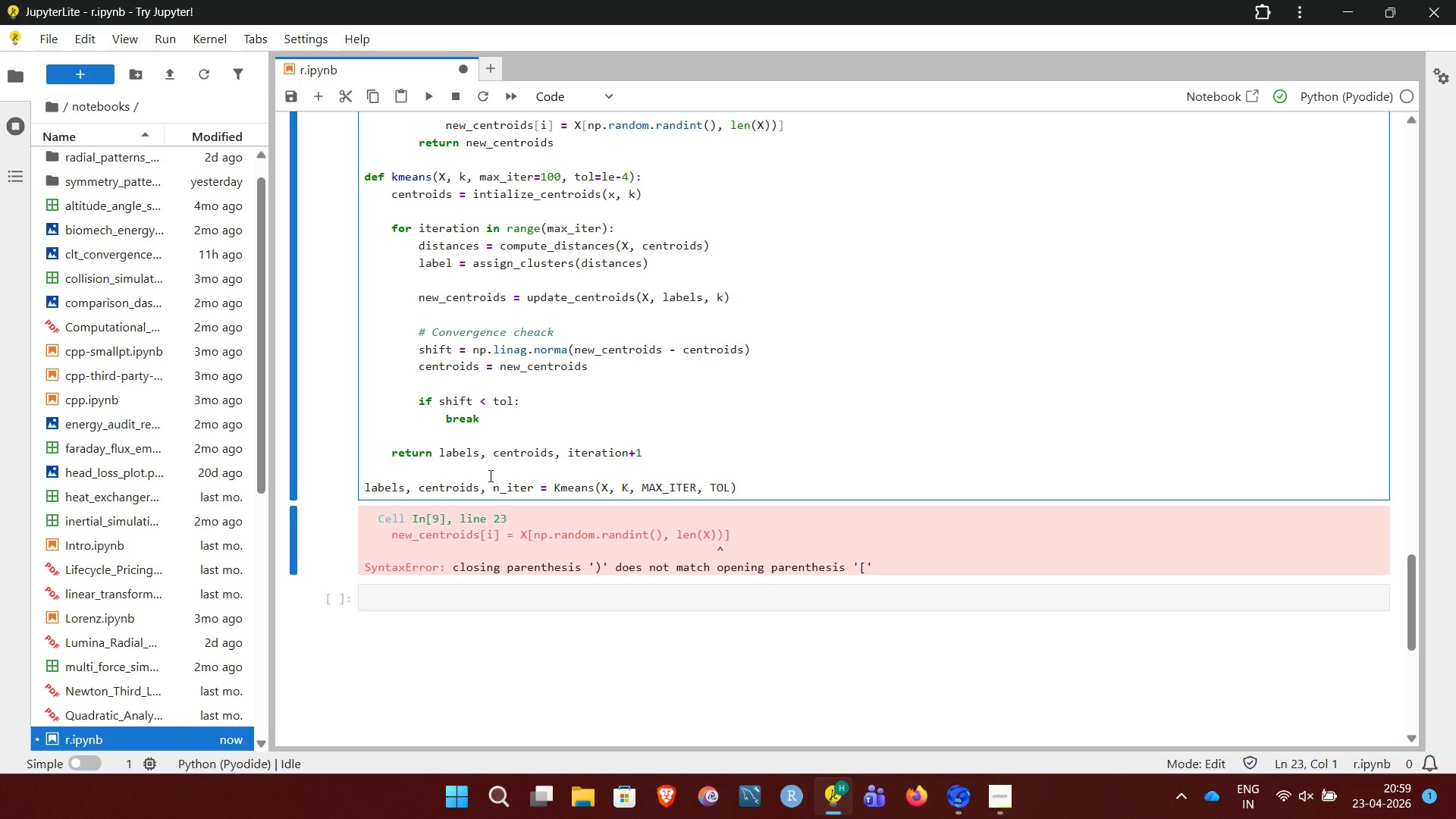 
key(ArrowRight)
 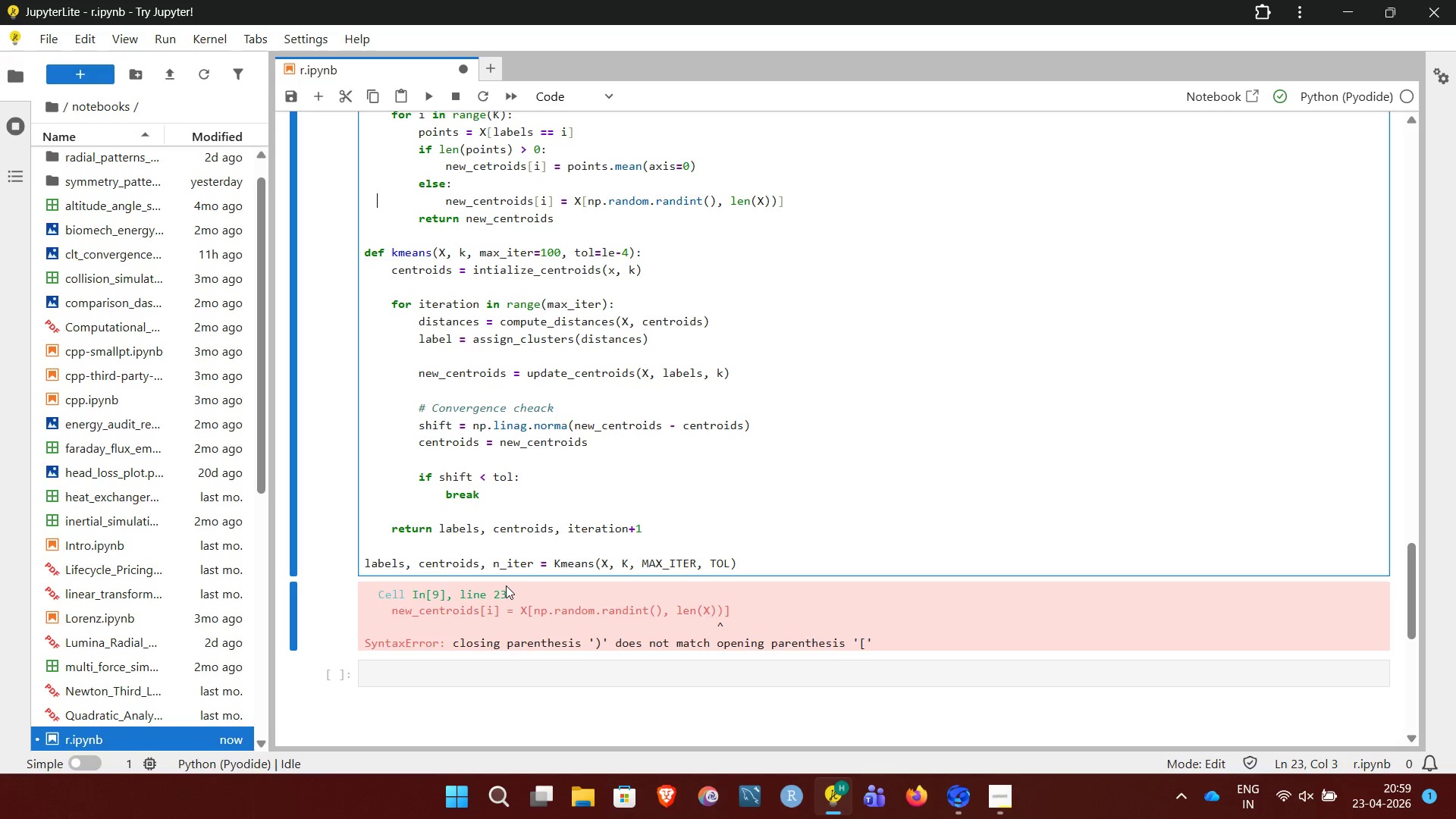 
key(ArrowRight)
 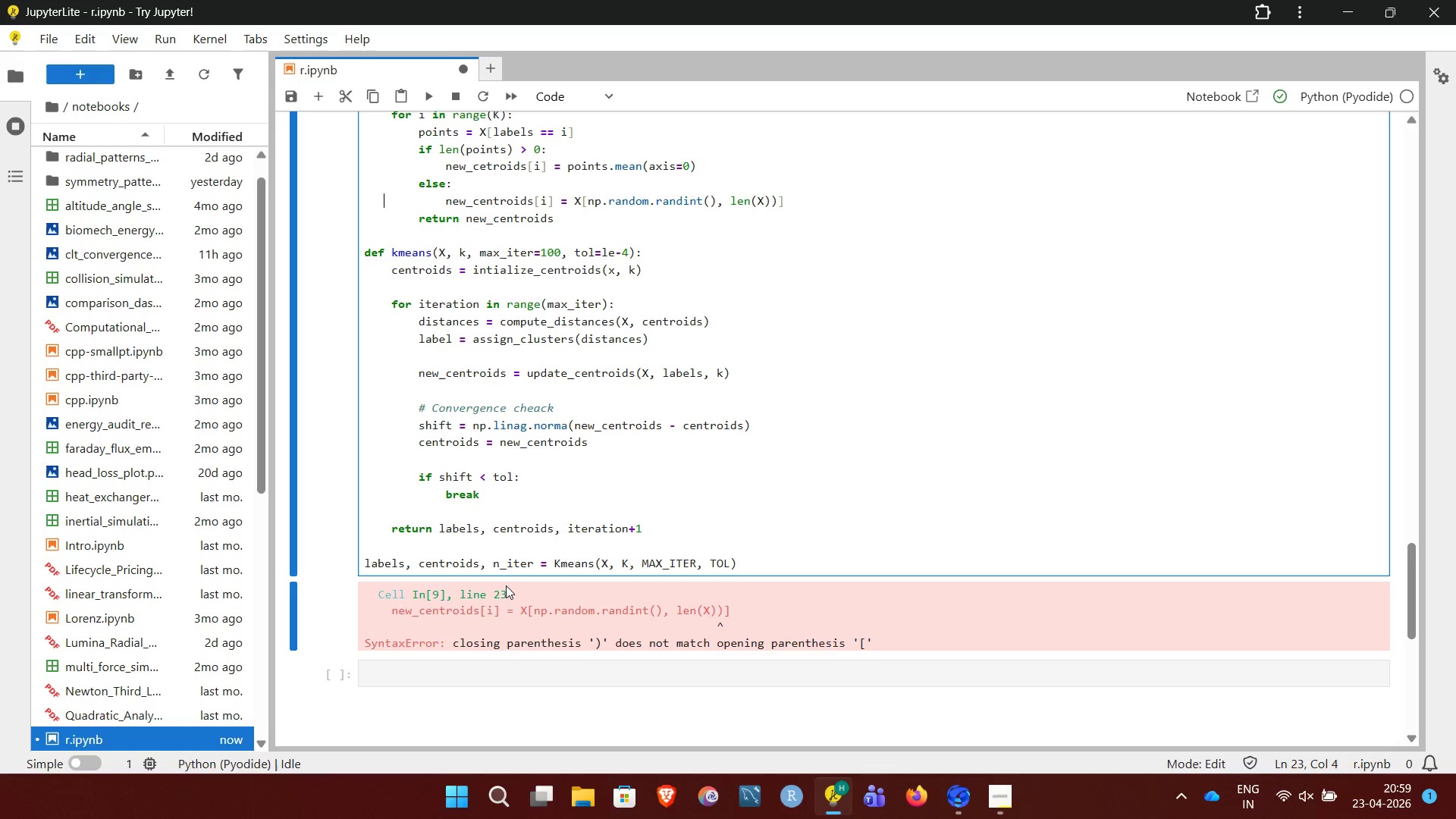 
key(ArrowRight)
 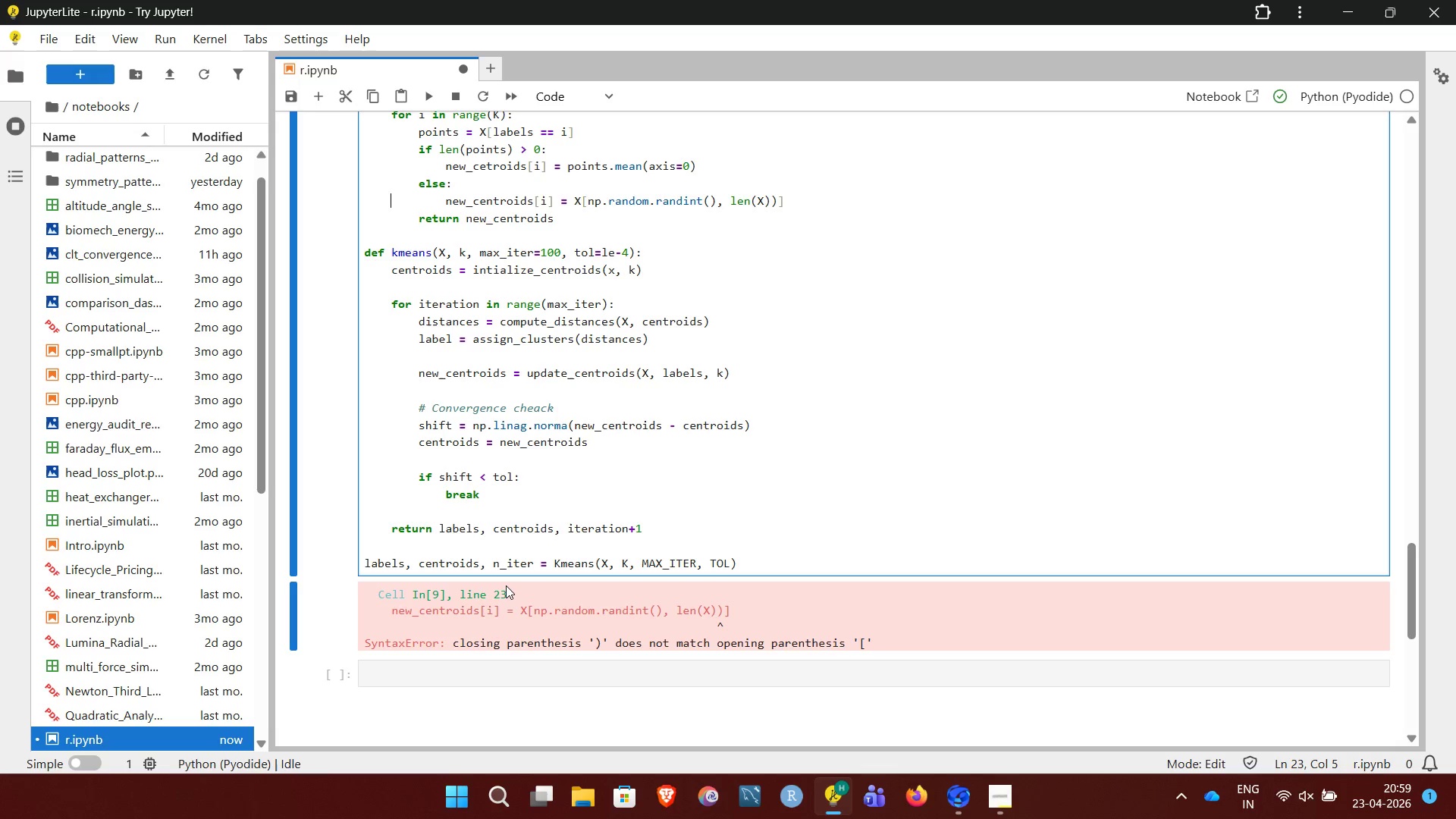 
key(ArrowRight)
 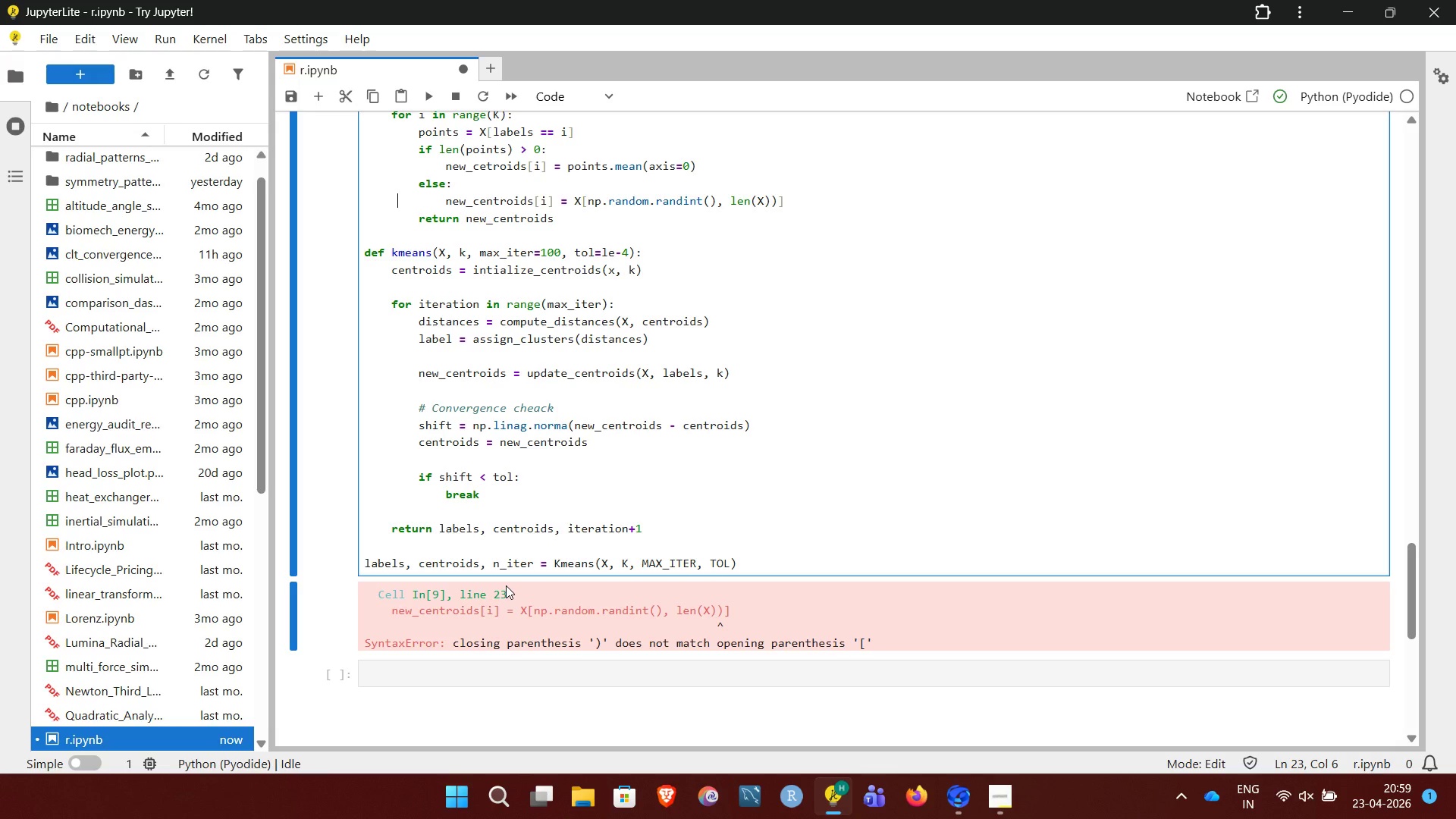 
key(ArrowRight)
 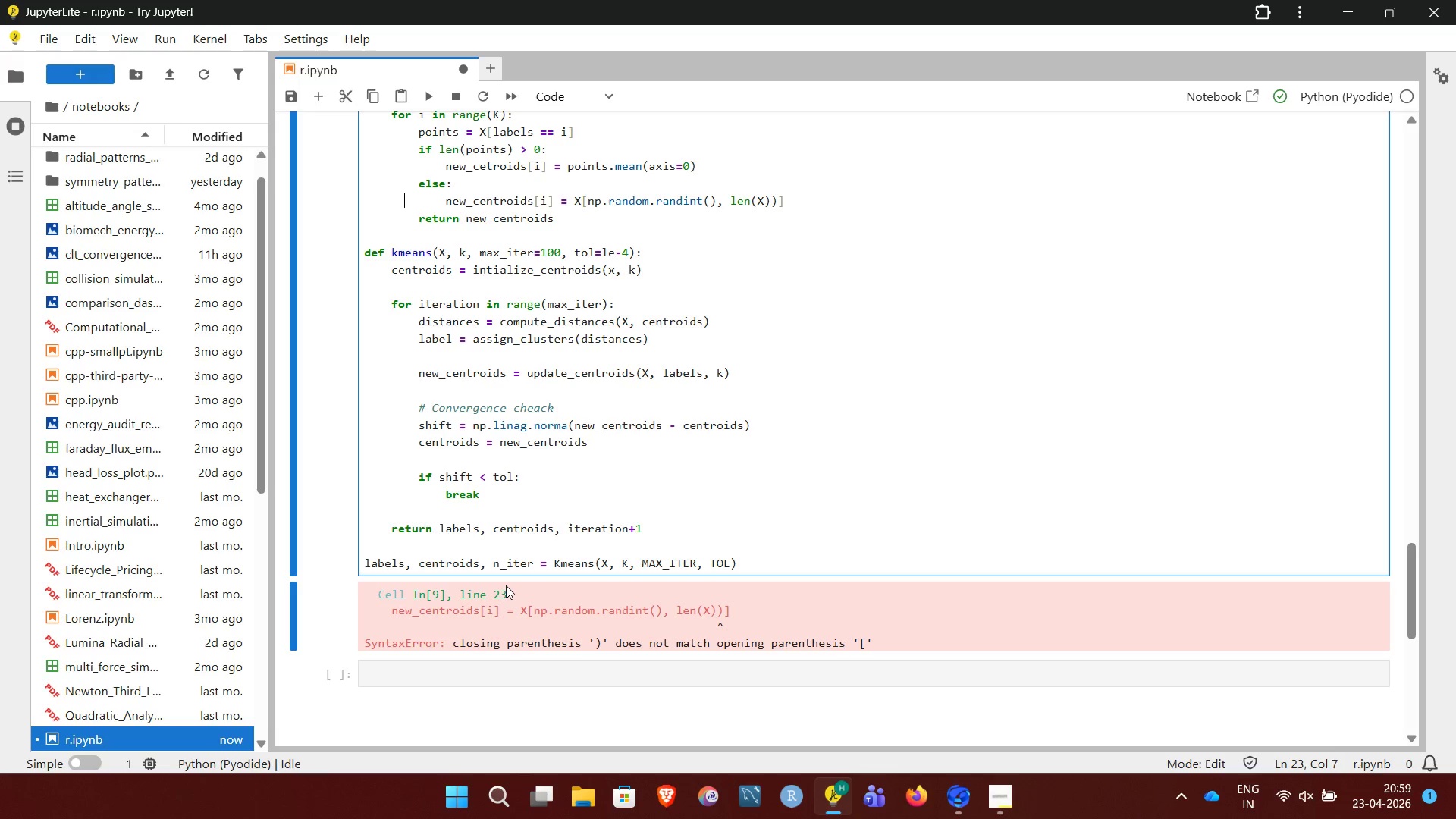 
hold_key(key=ArrowRight, duration=0.42)
 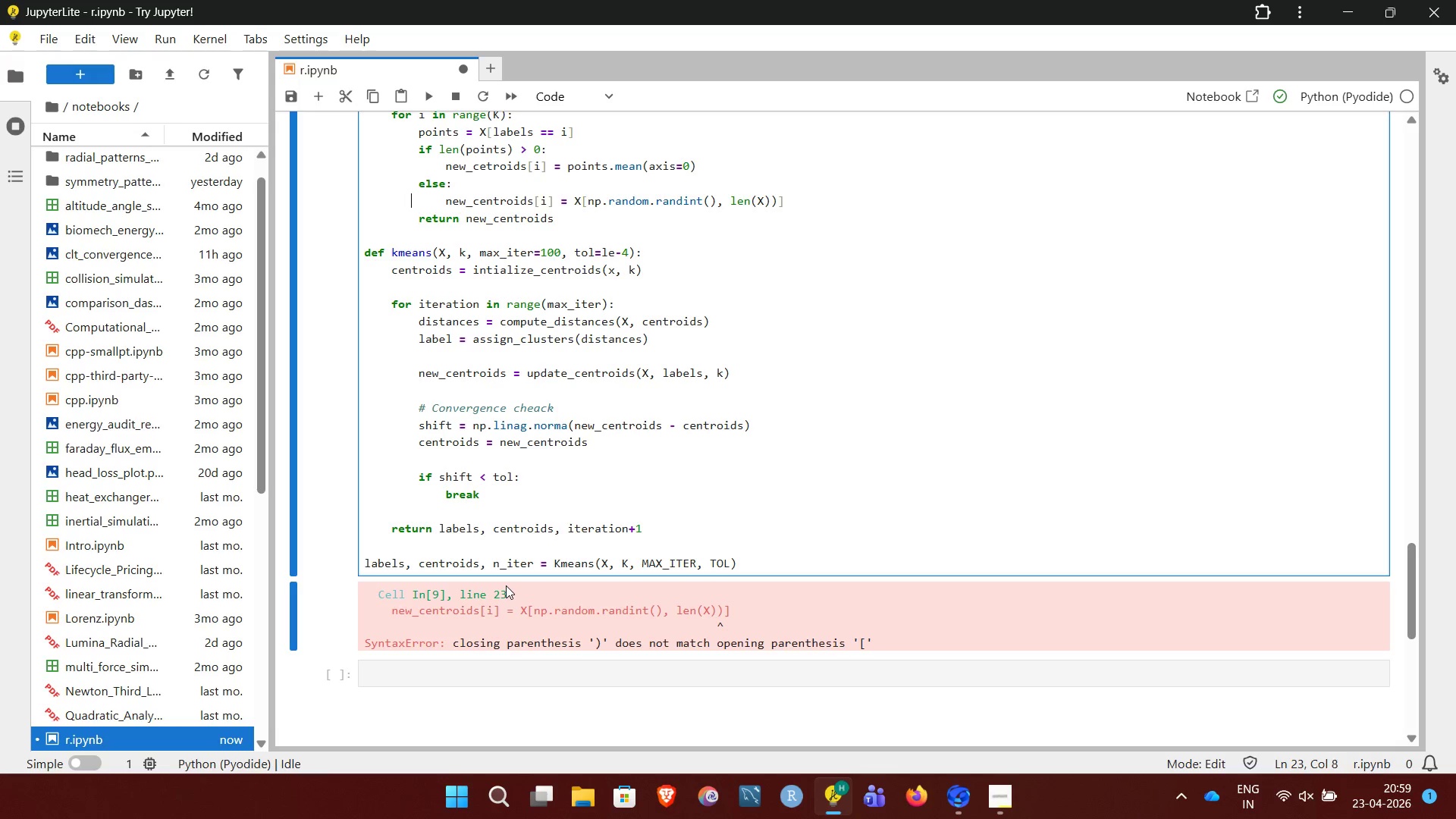 
key(ArrowRight)
 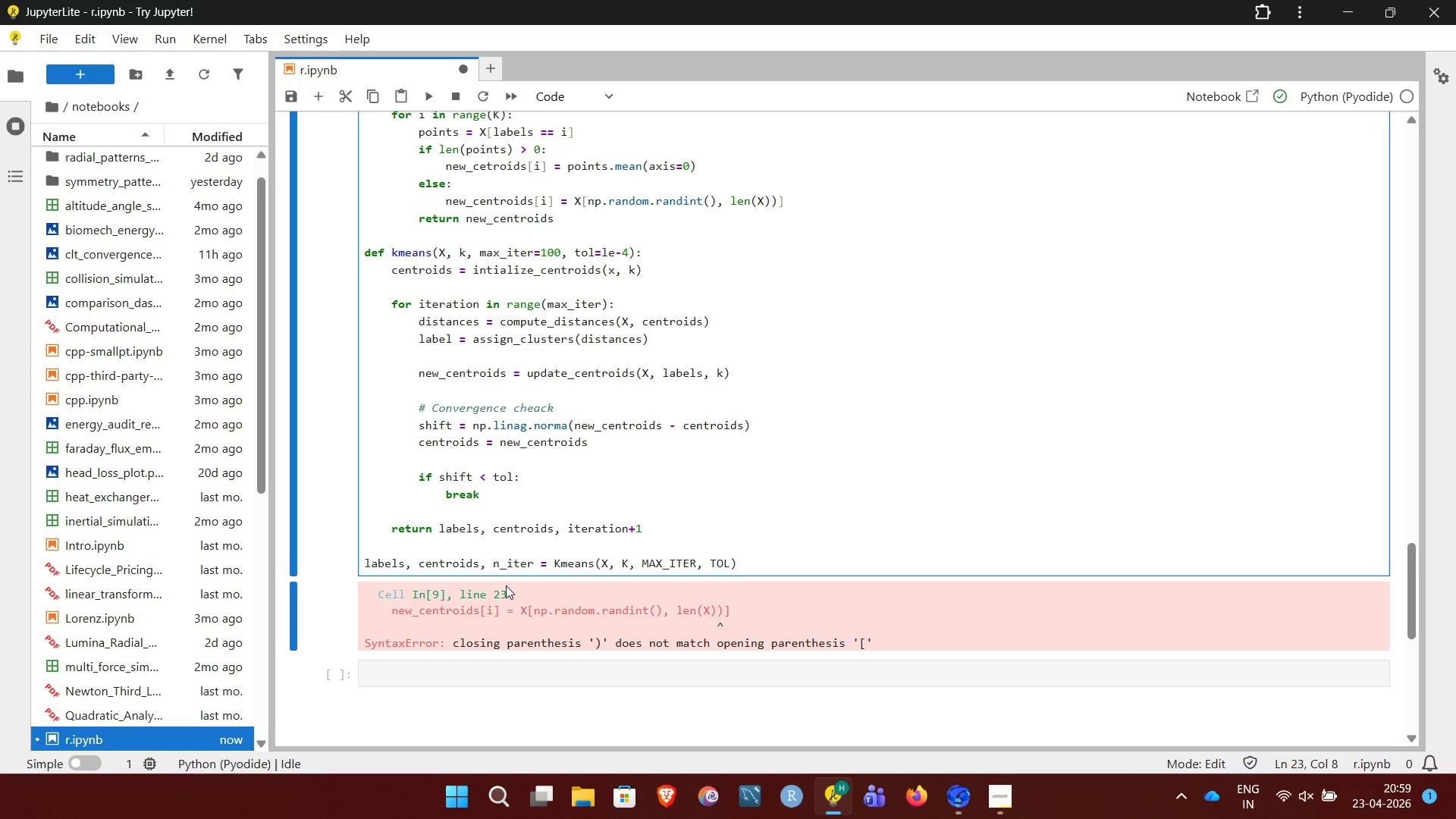 
key(ArrowRight)
 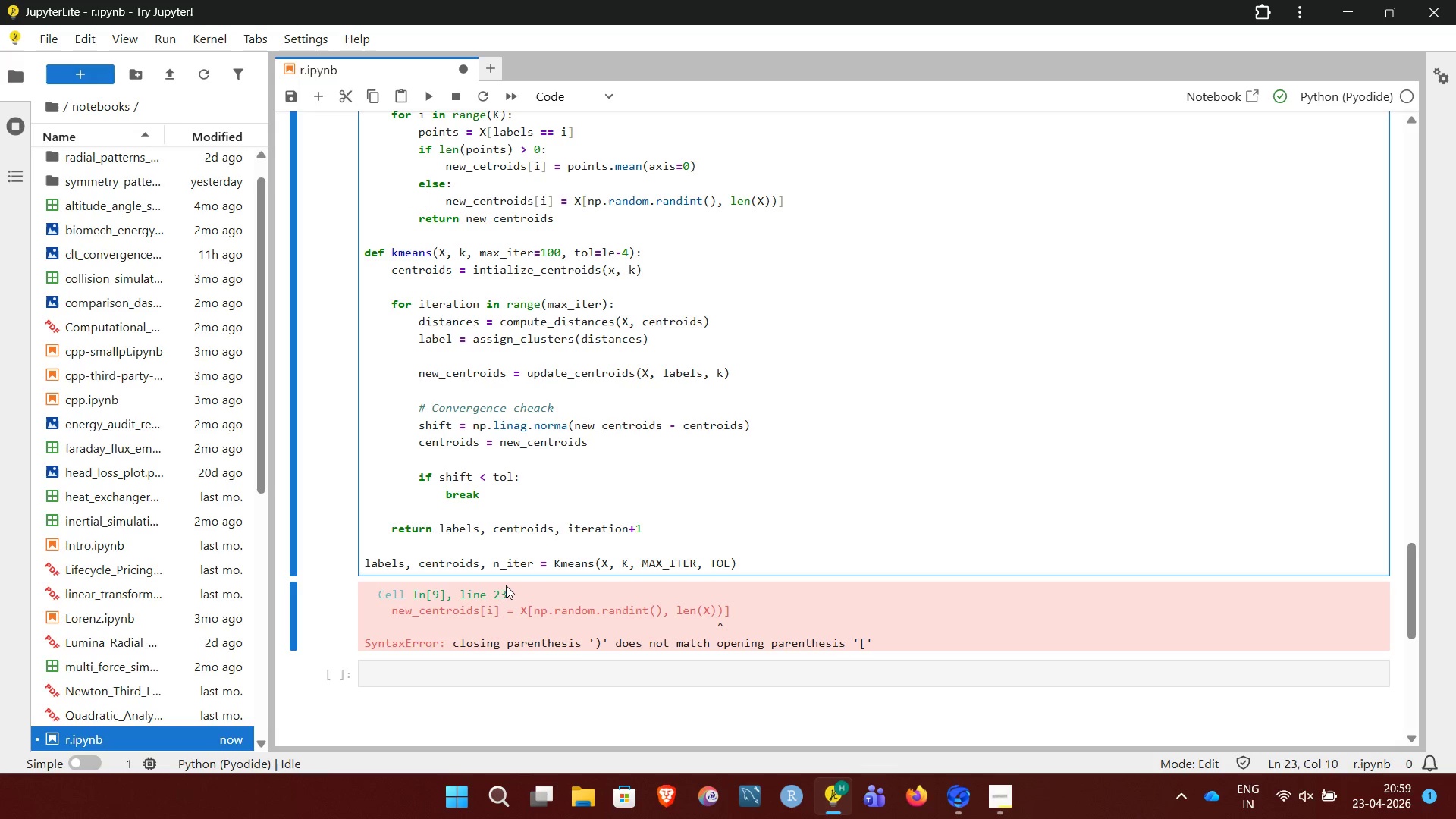 
key(ArrowRight)
 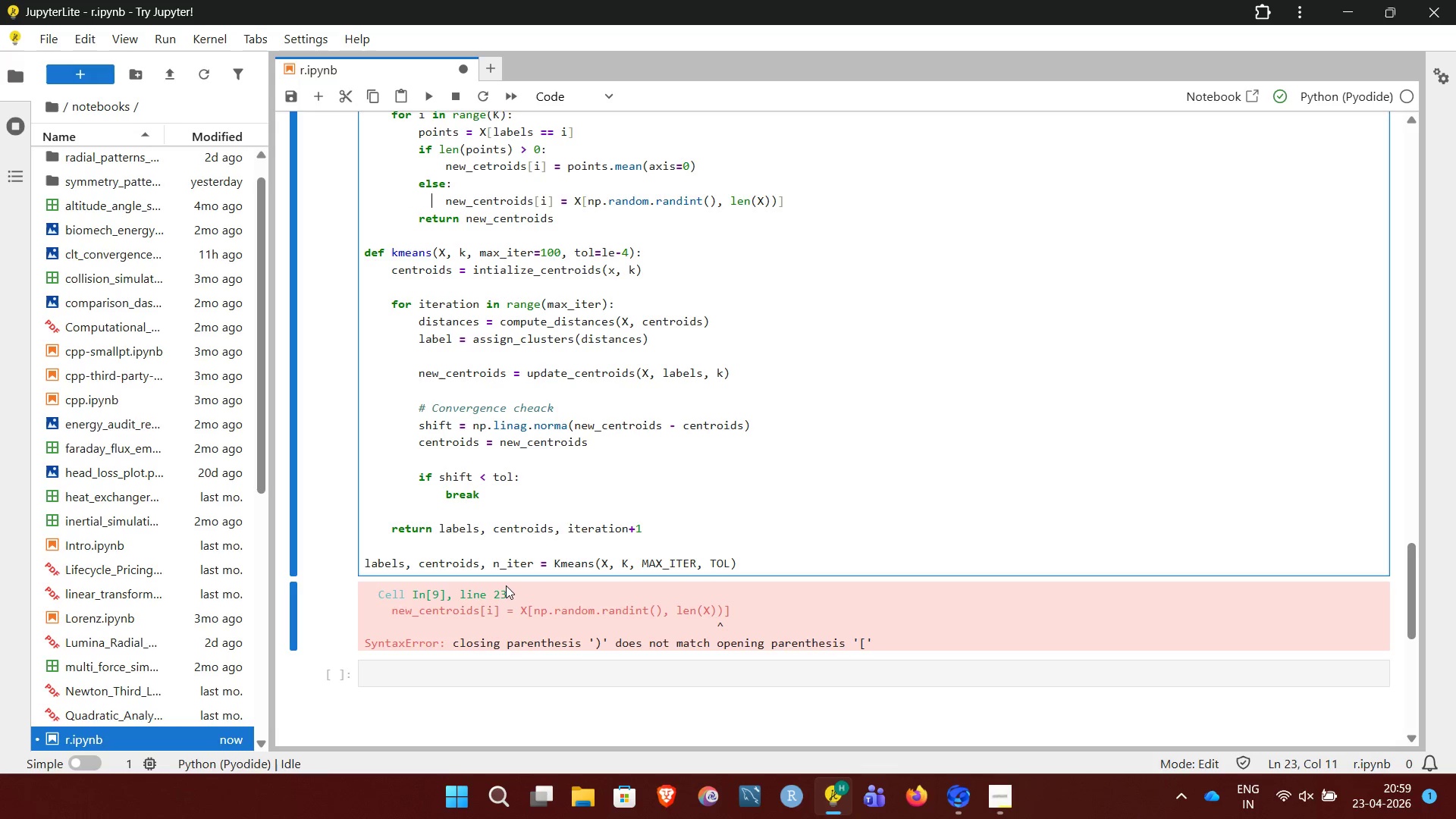 
key(ArrowRight)
 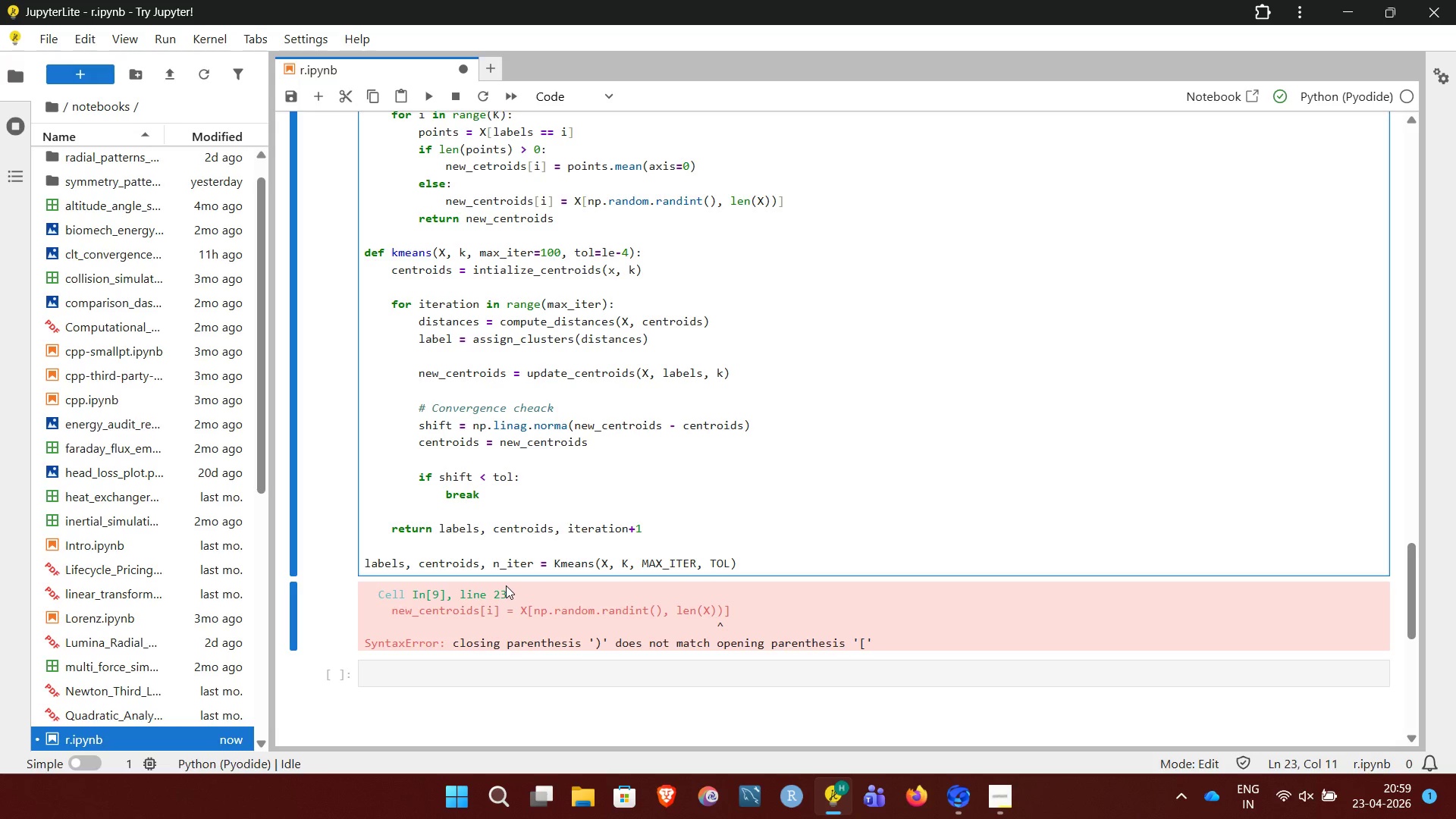 
wait(7.47)
 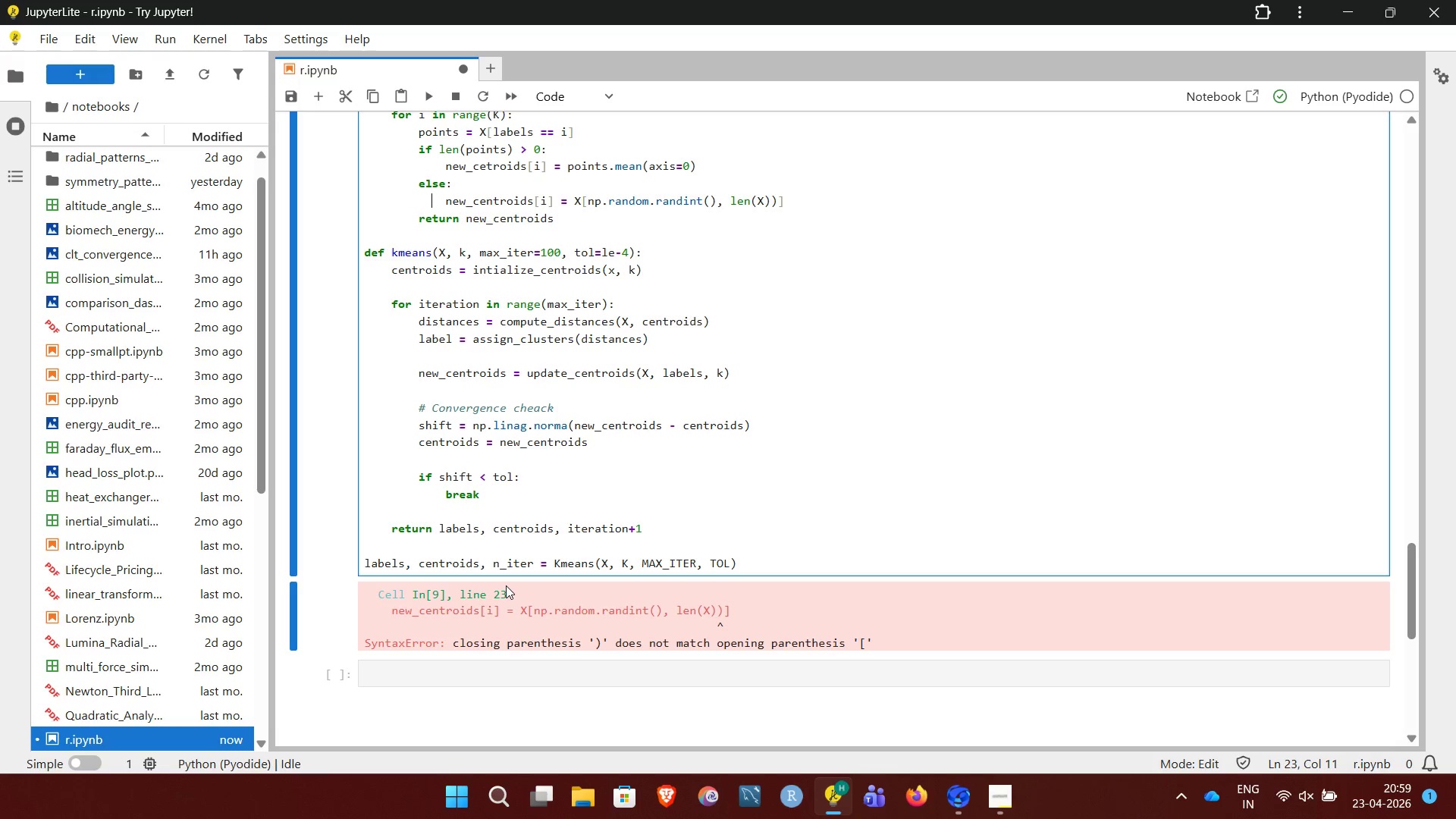 
key(ArrowRight)
 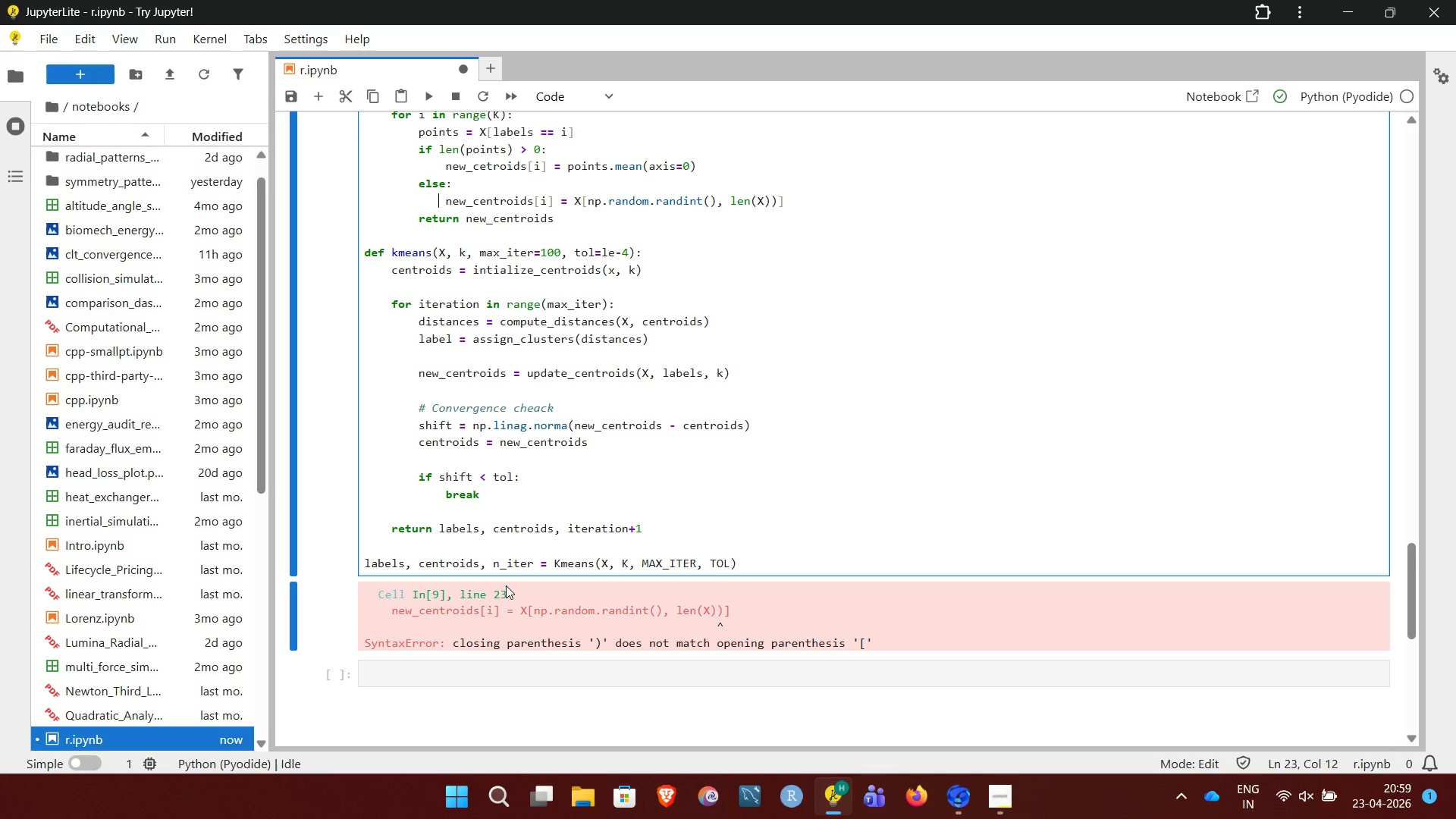 
wait(6.69)
 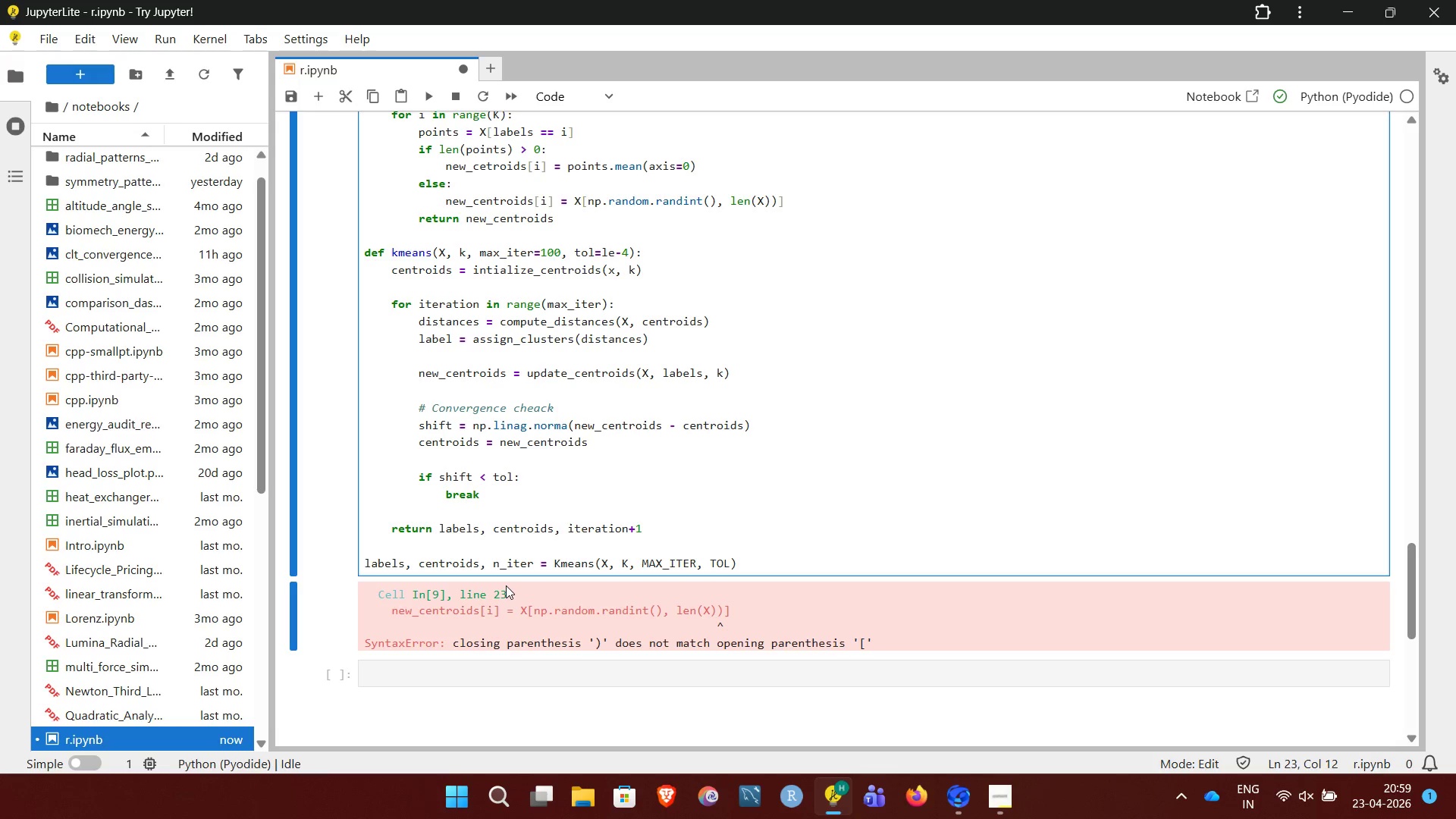 
key(ArrowRight)
 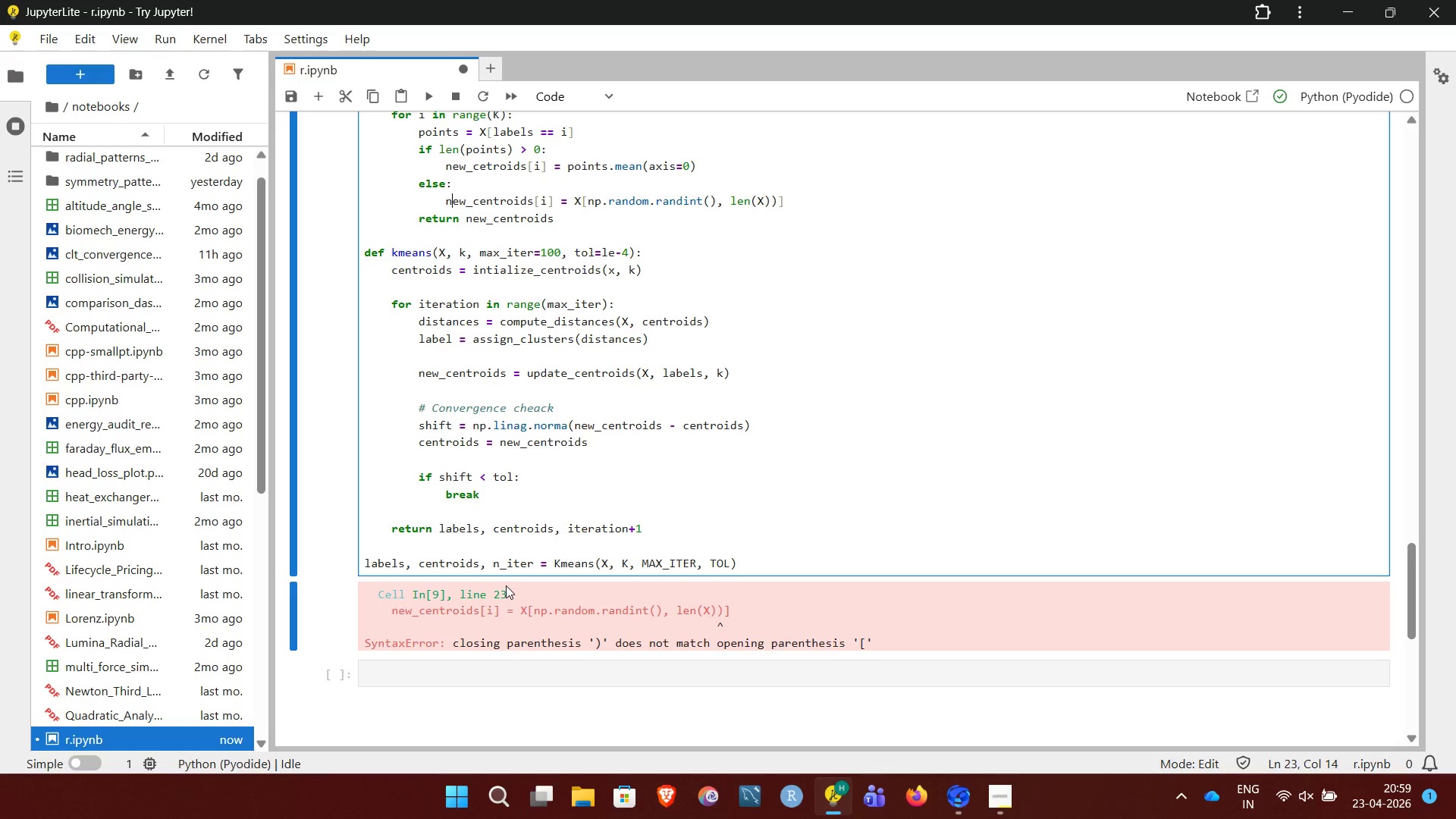 
key(ArrowRight)
 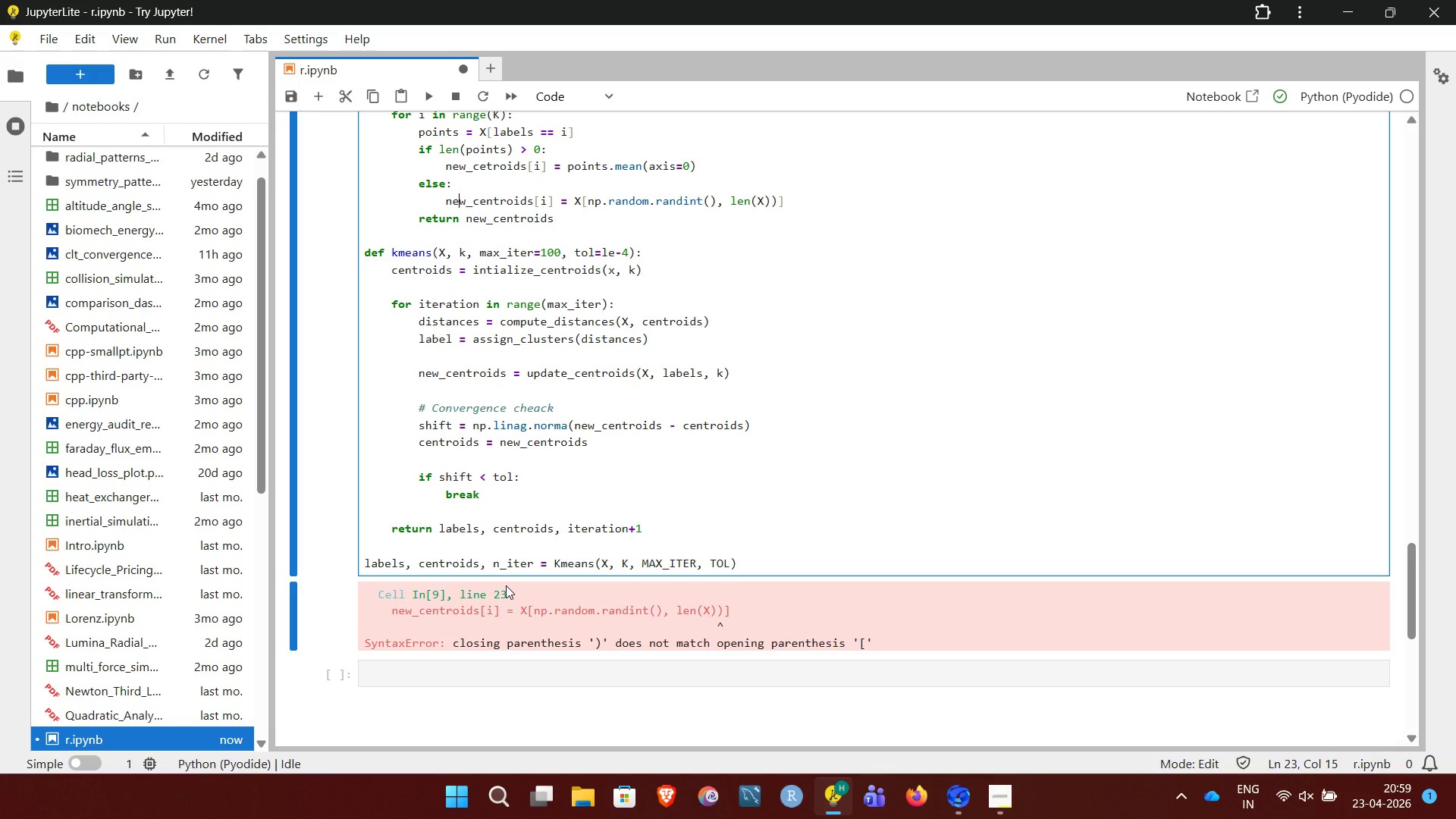 
key(ArrowRight)
 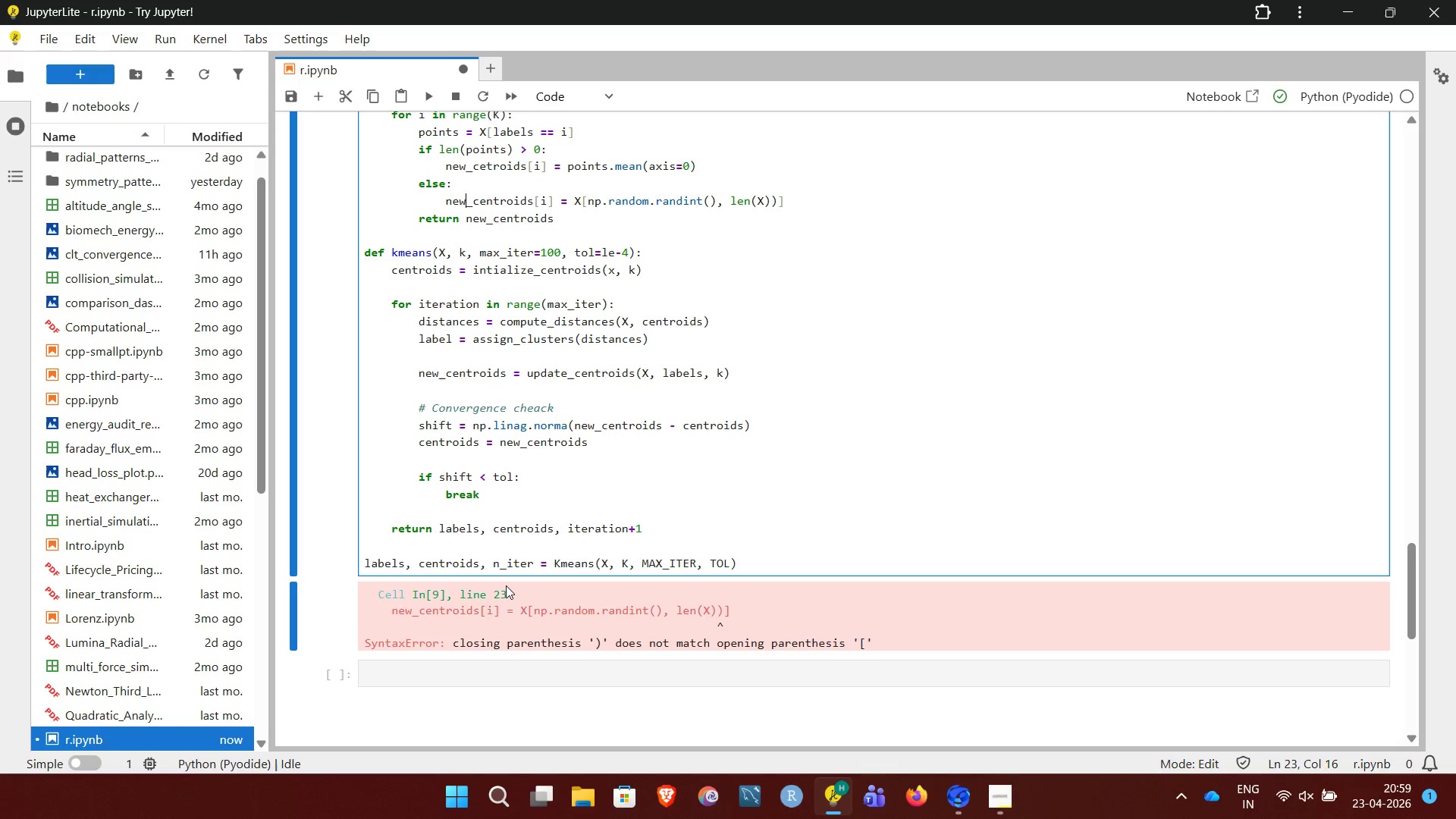 
key(ArrowRight)
 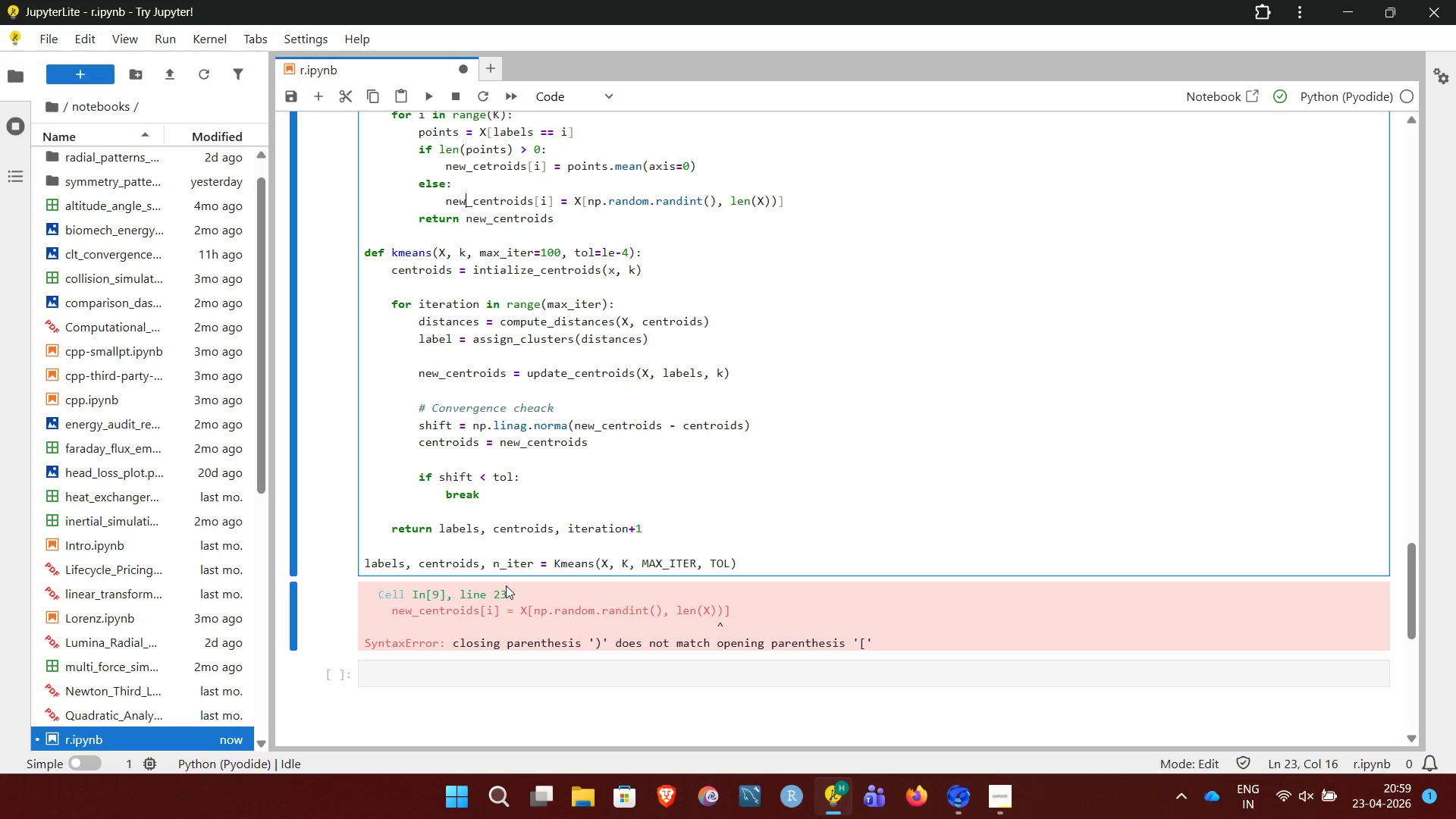 
wait(6.36)
 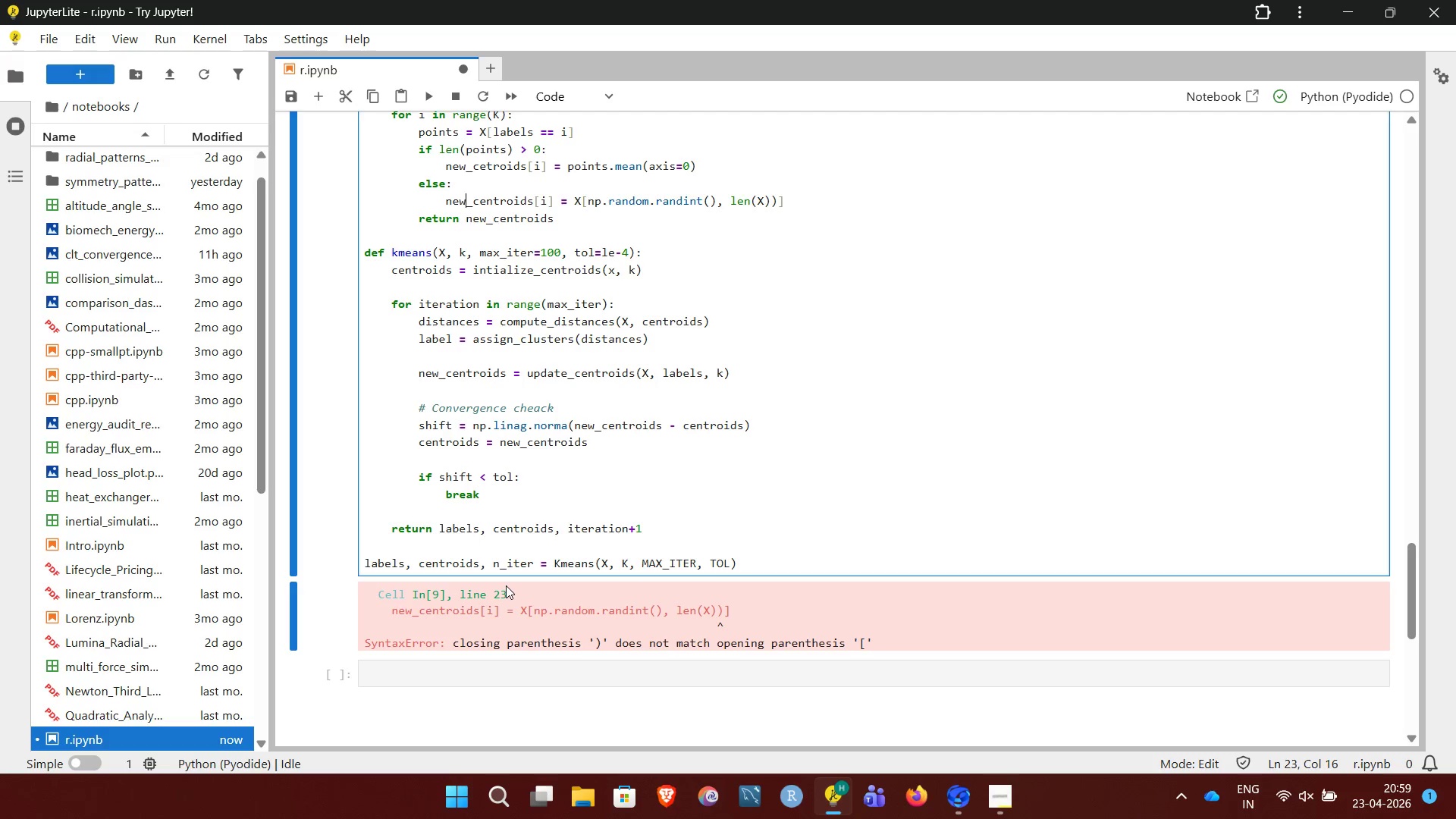 
key(ArrowRight)
 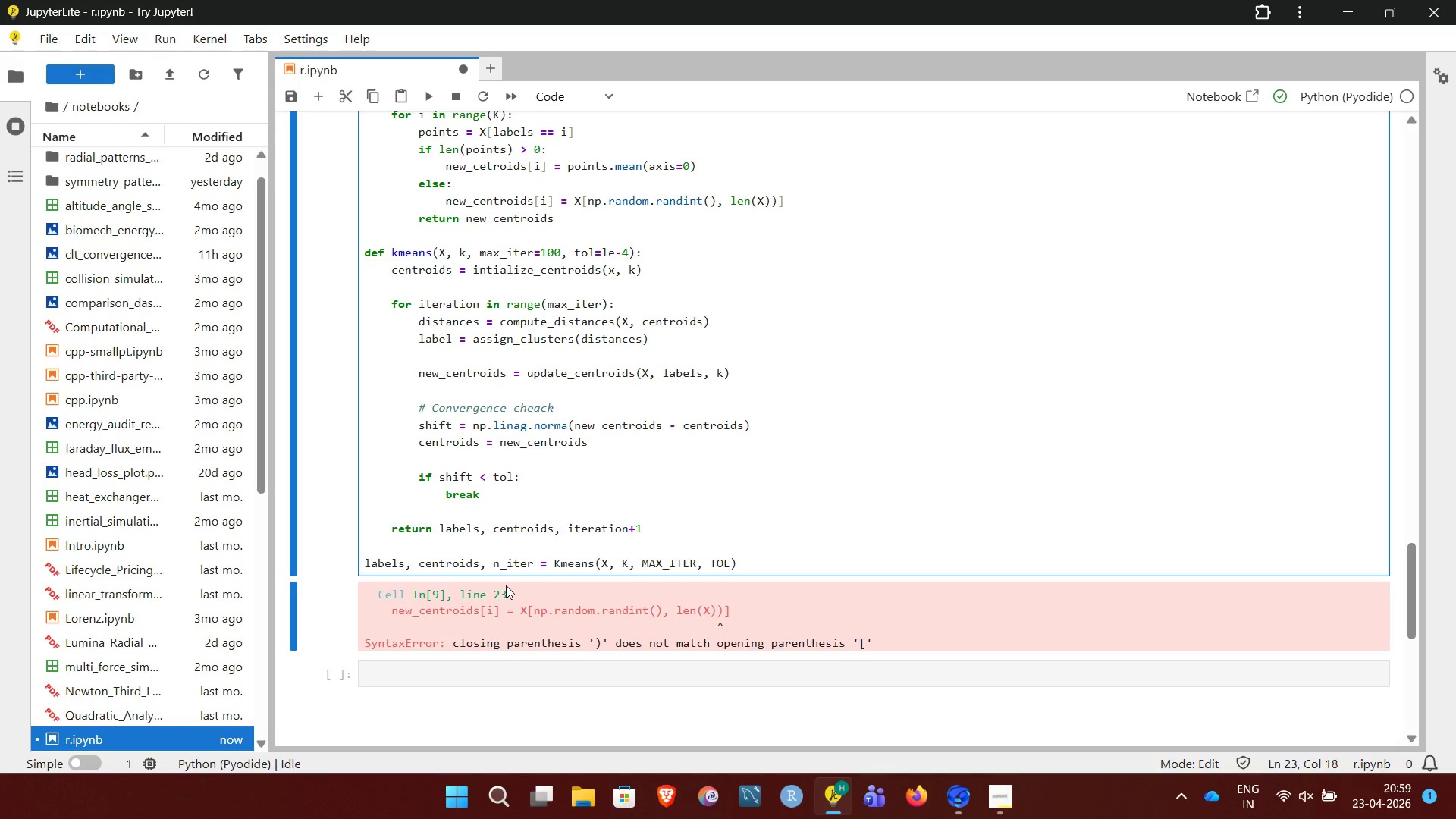 
key(ArrowRight)
 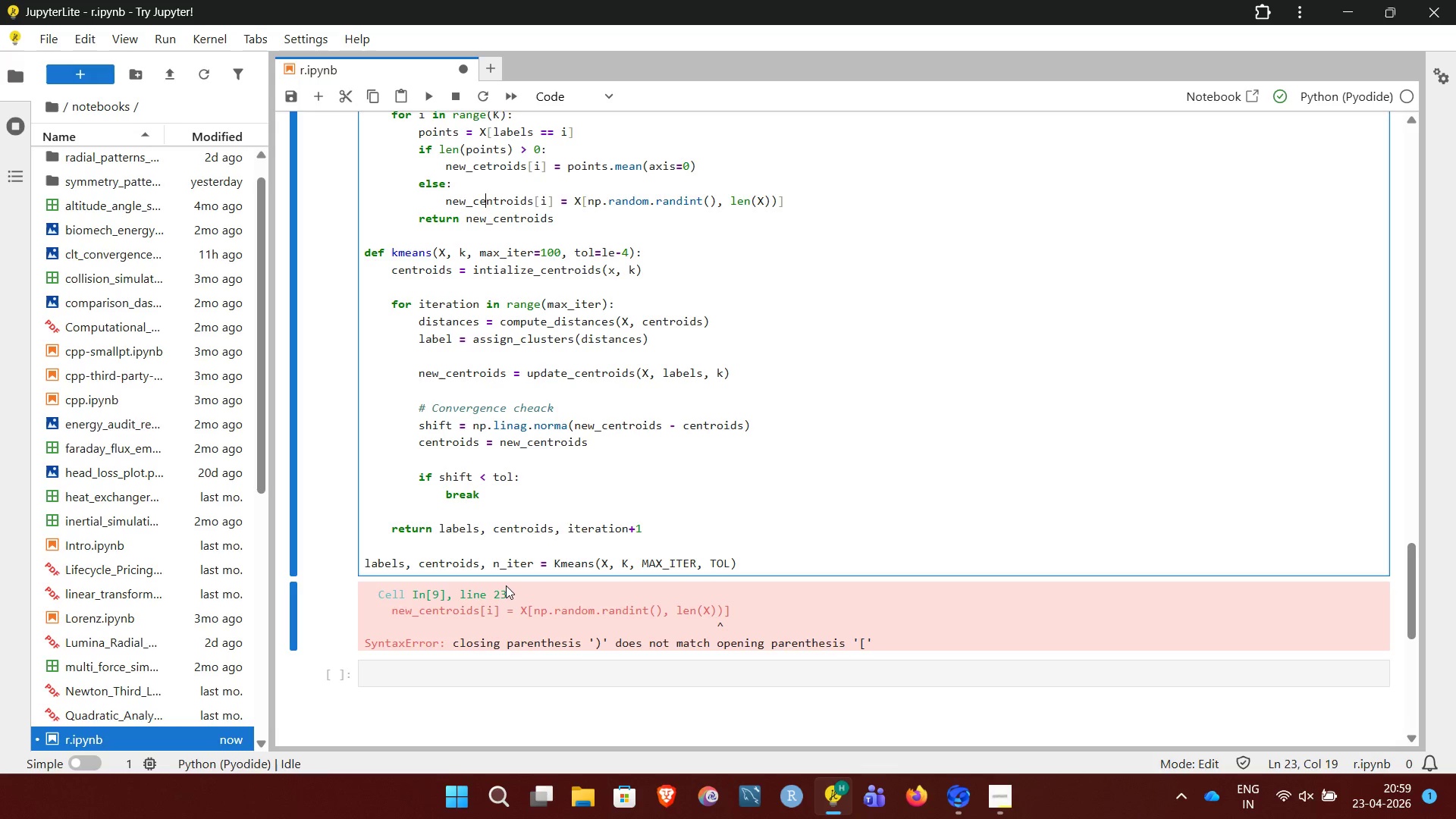 
key(ArrowRight)
 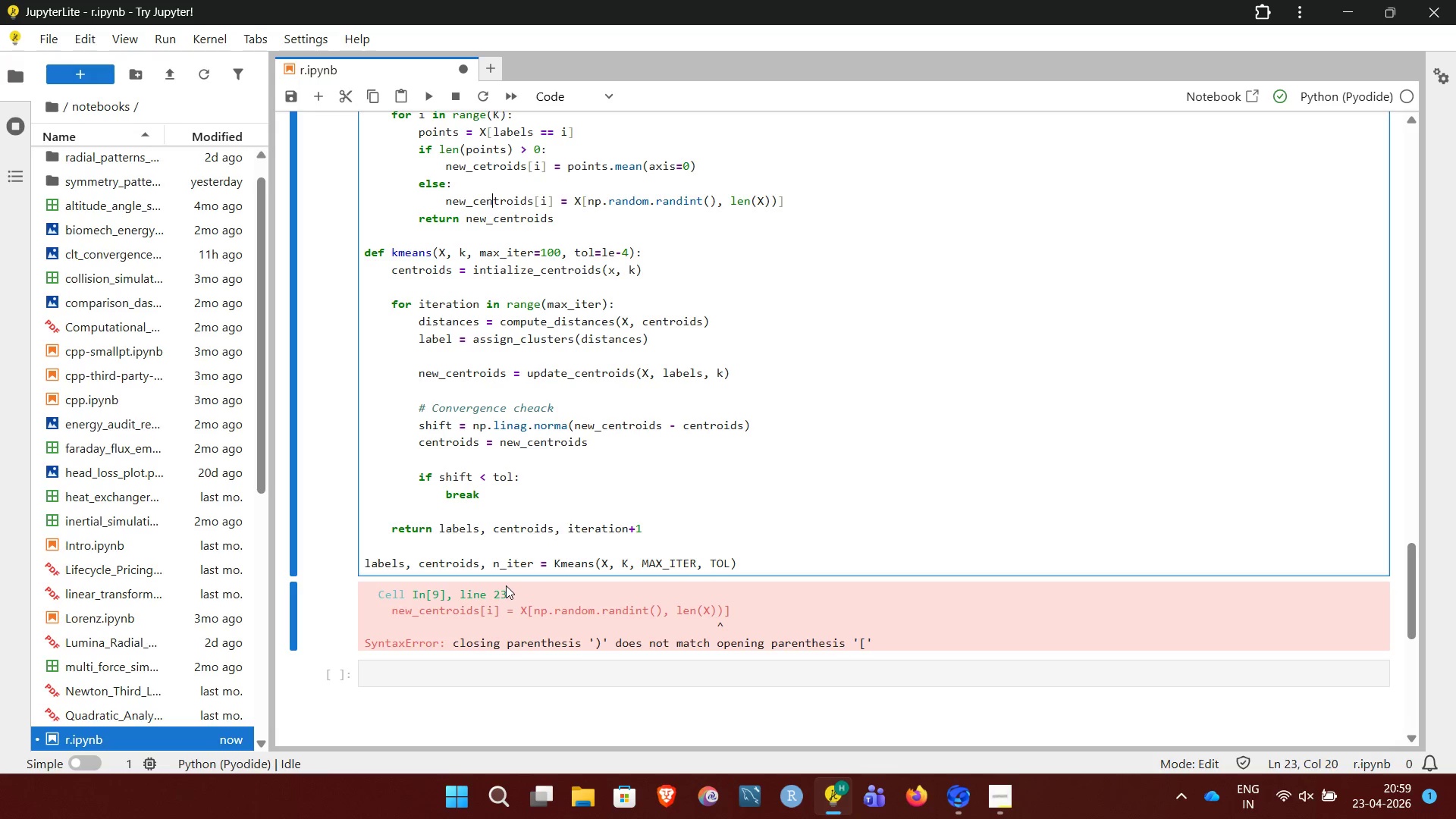 
key(ArrowRight)
 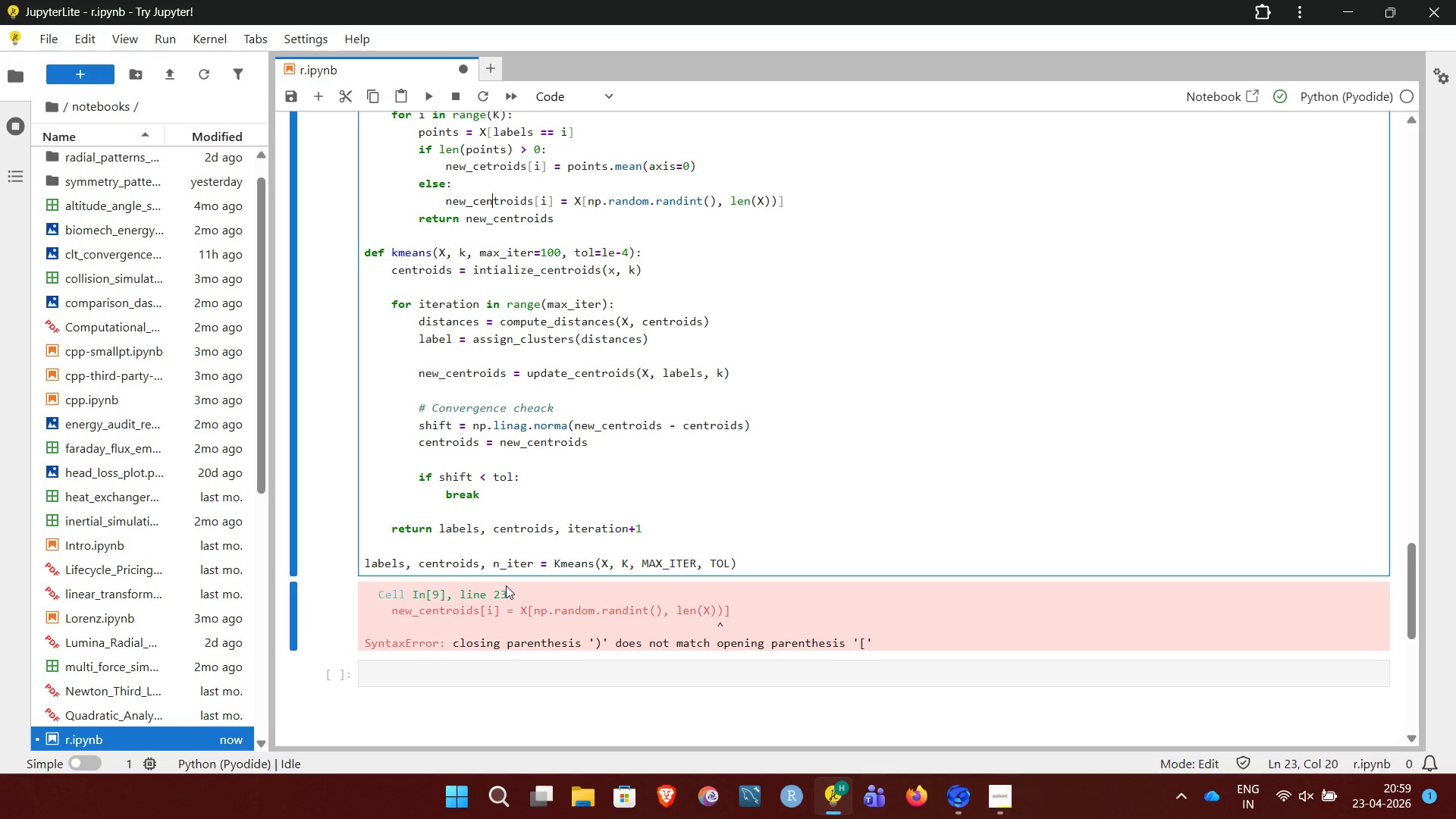 
key(ArrowRight)
 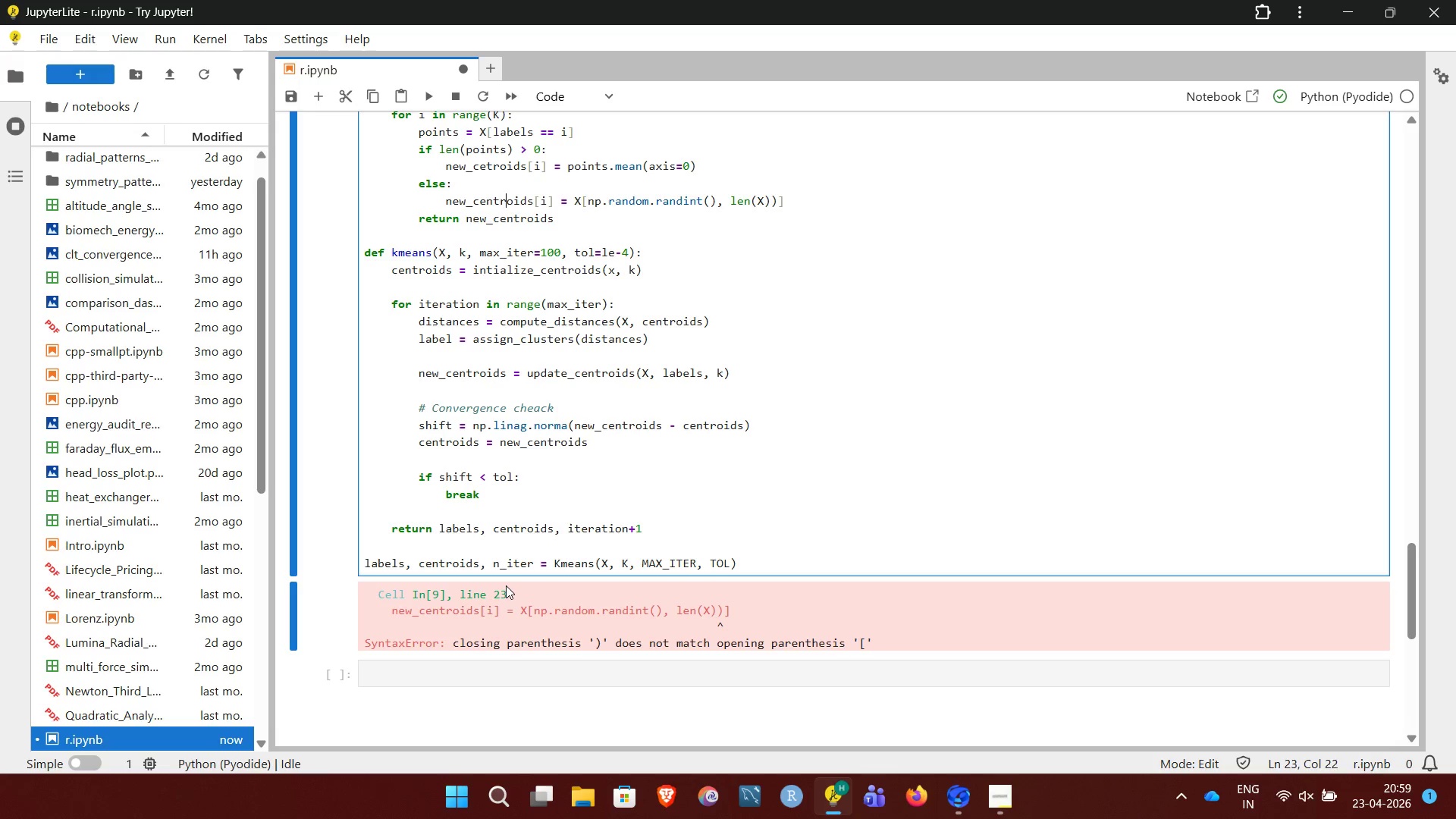 
key(ArrowRight)
 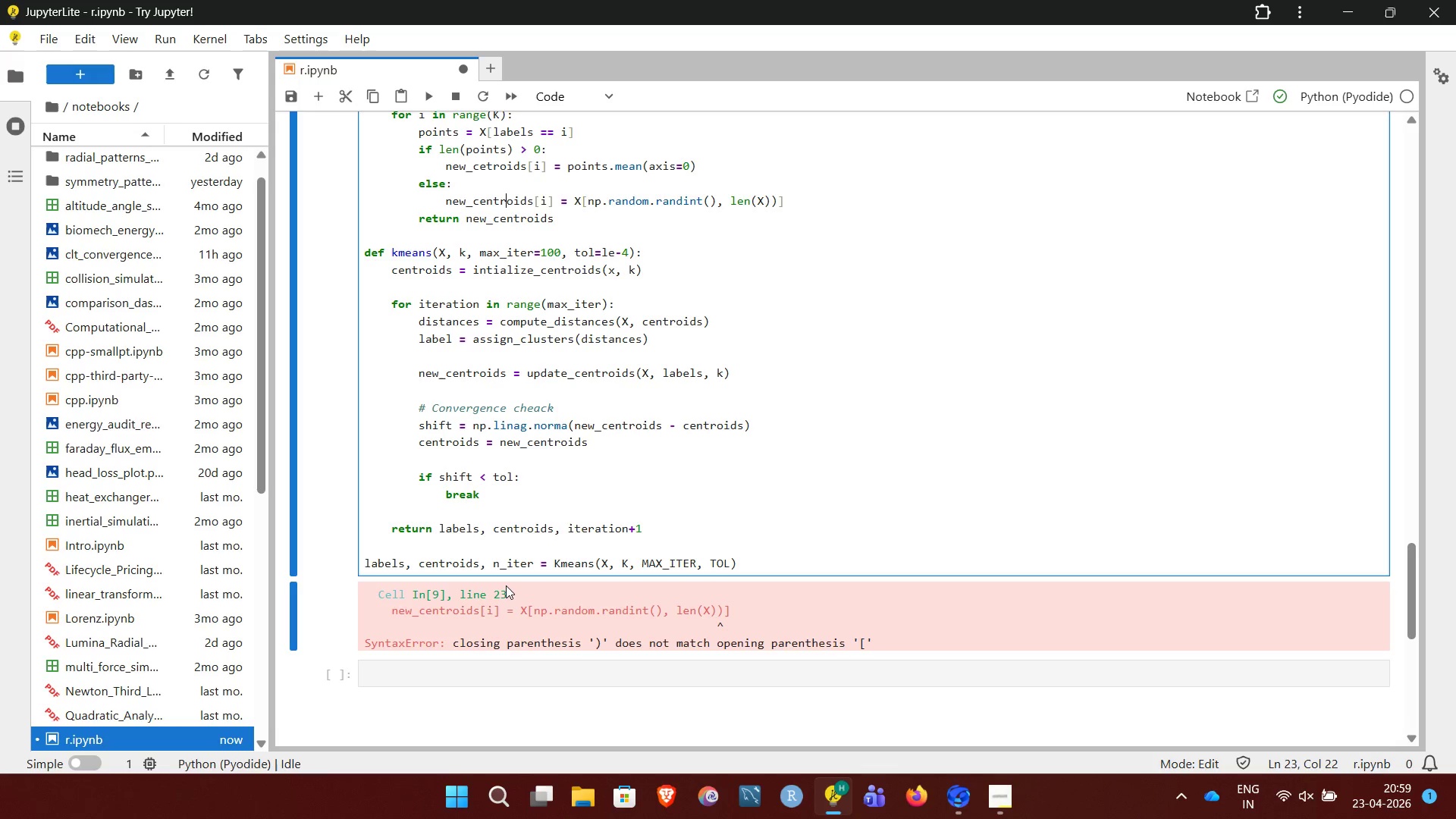 
key(ArrowRight)
 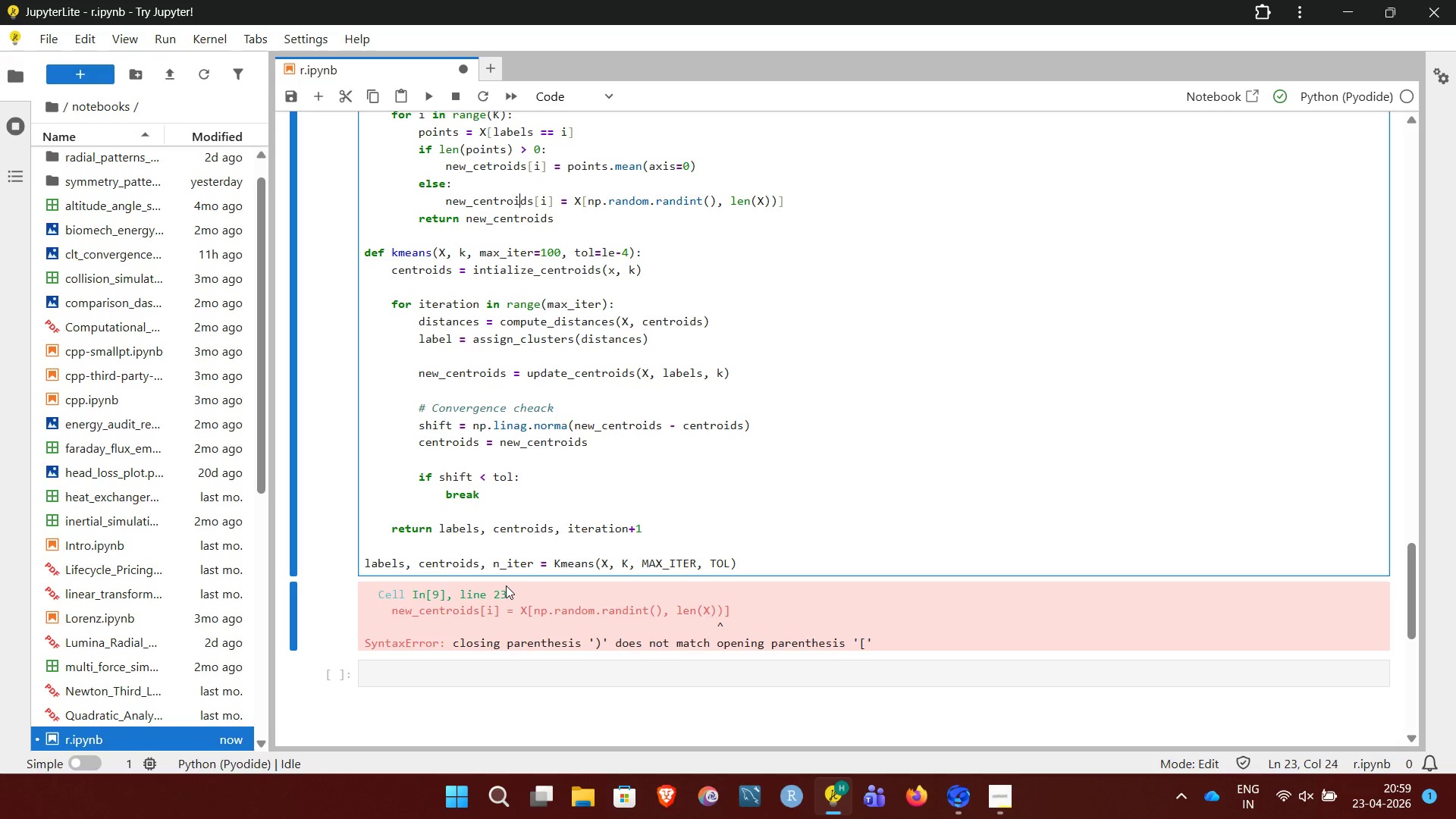 
key(ArrowRight)
 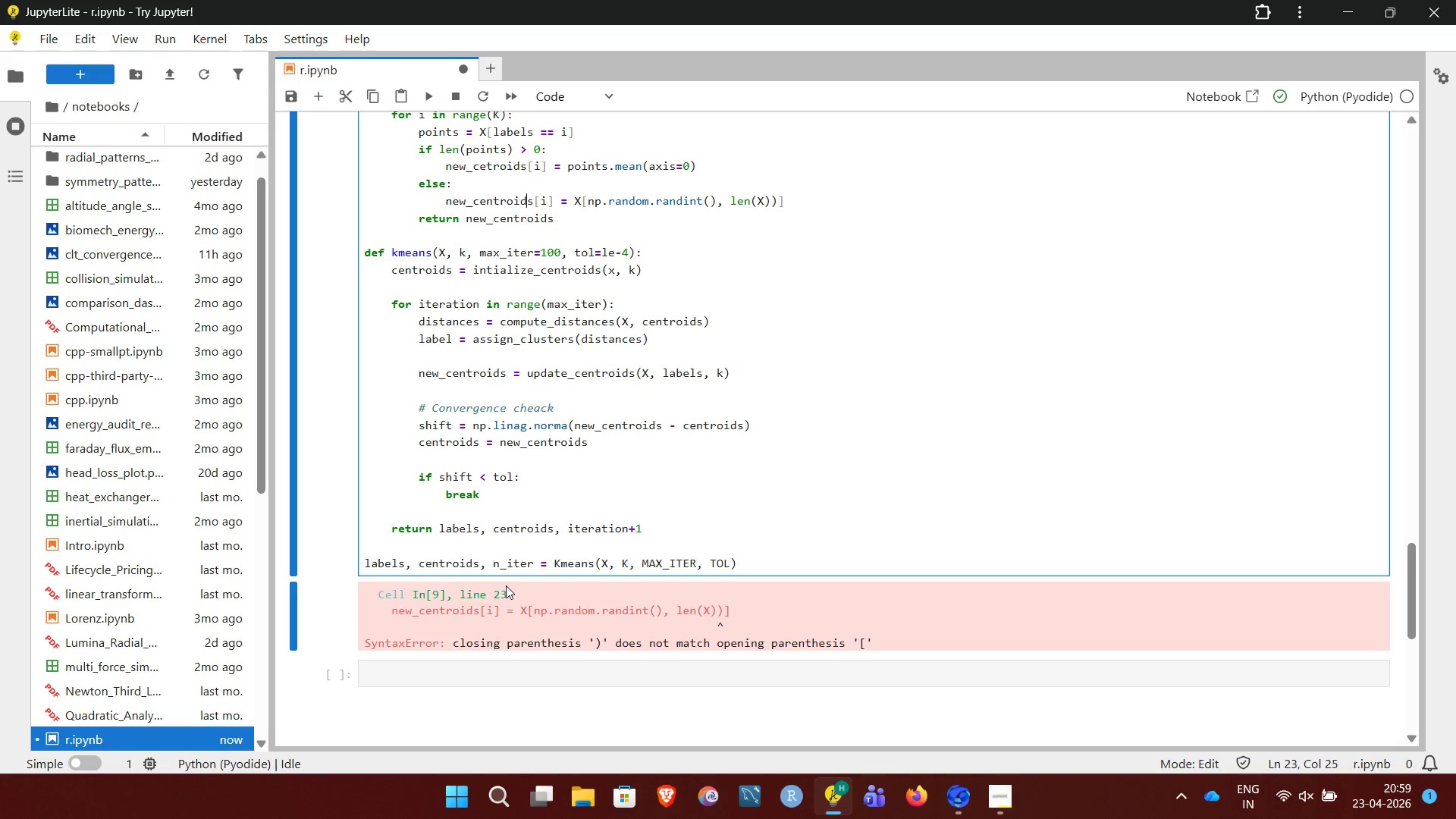 
key(ArrowRight)
 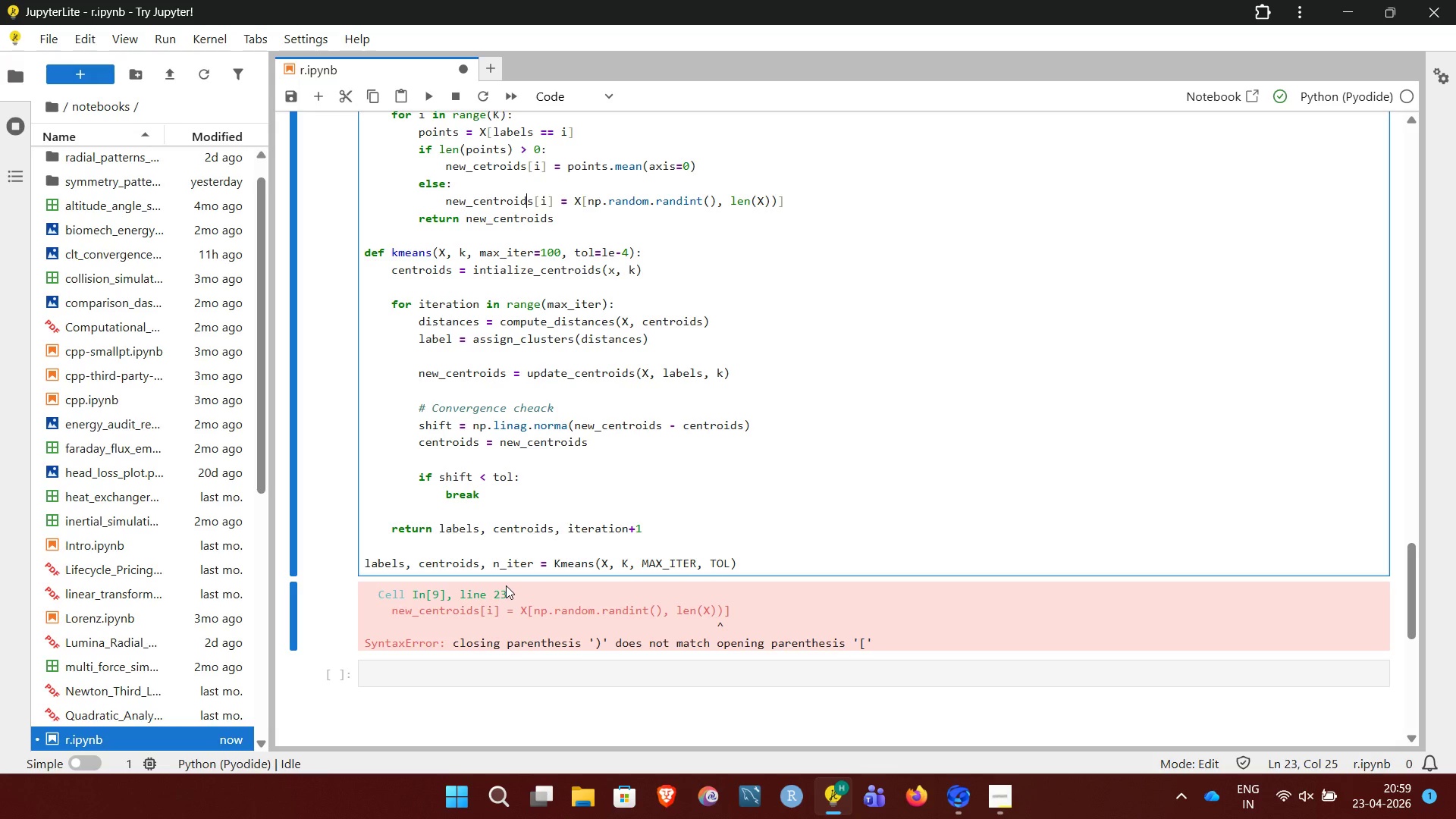 
key(ArrowRight)
 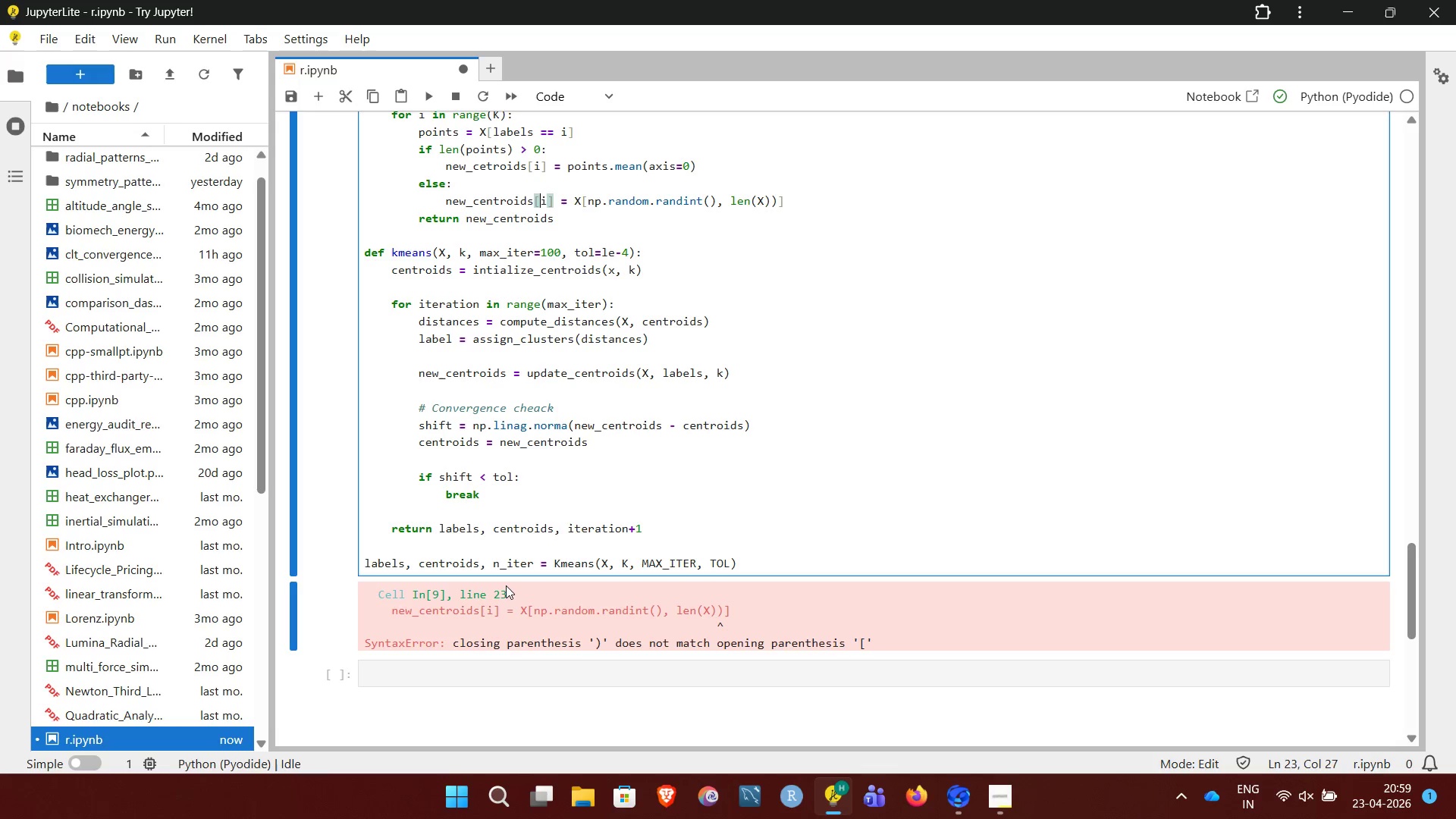 
key(ArrowRight)
 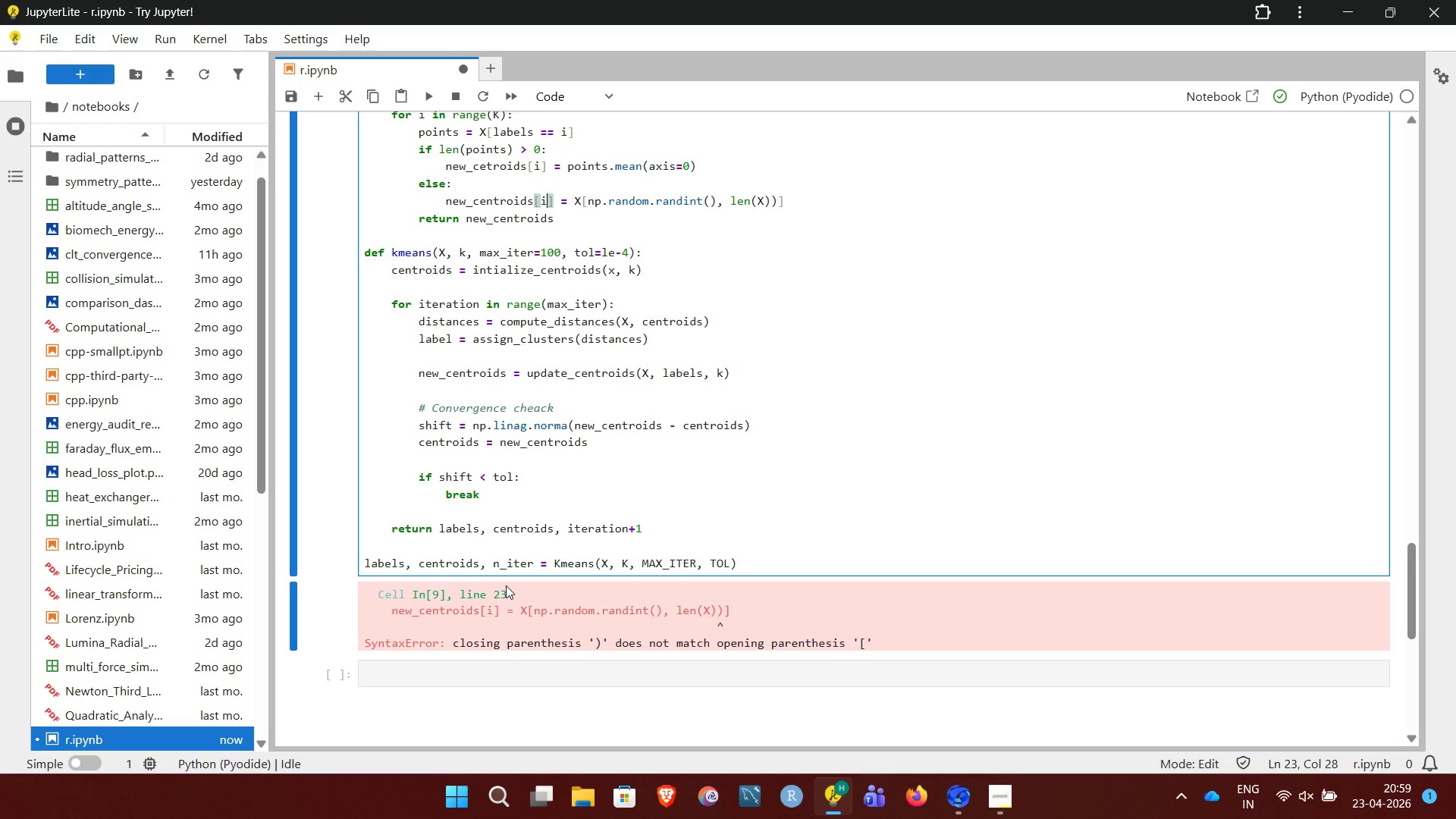 
key(ArrowRight)
 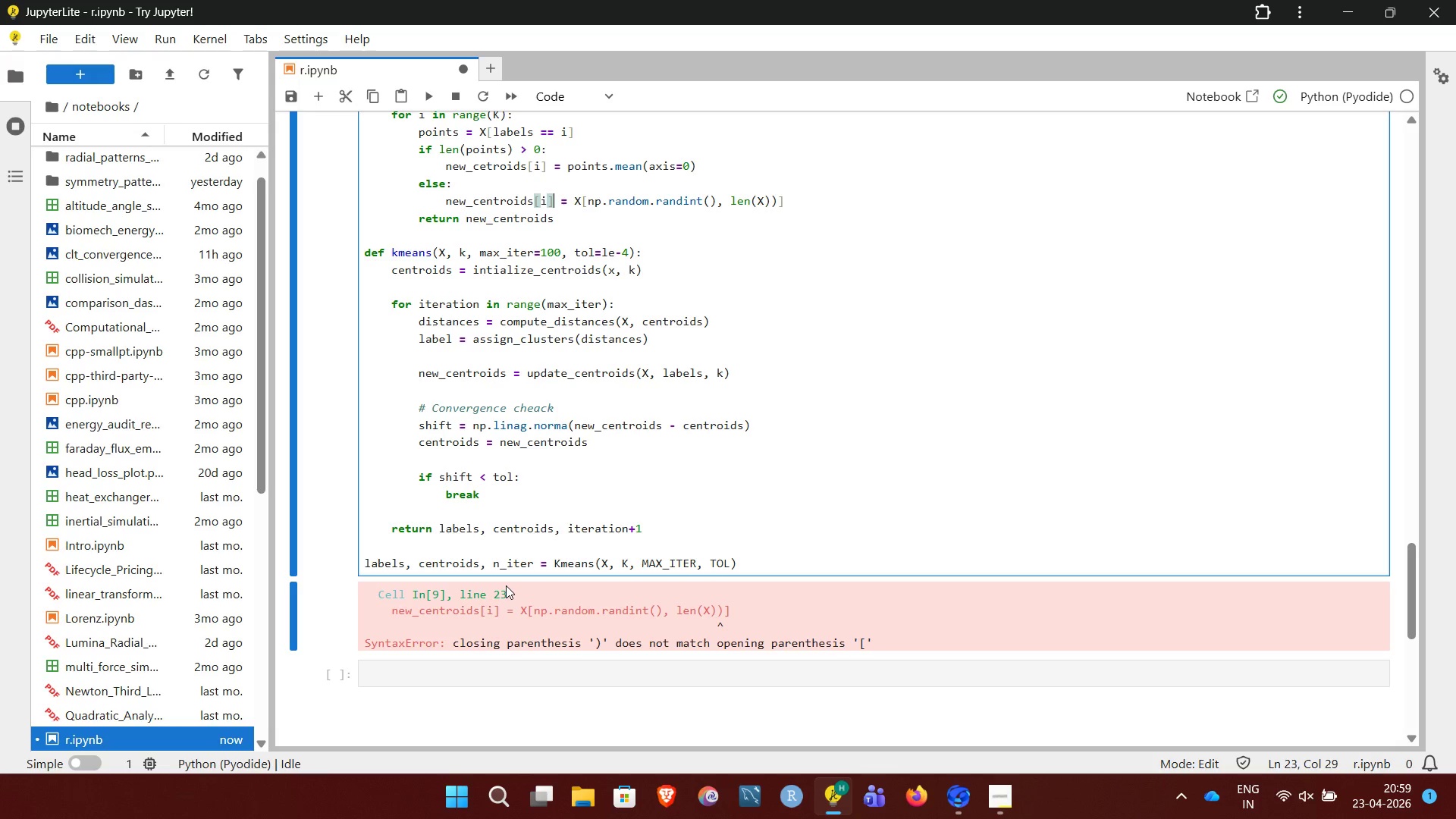 
key(ArrowRight)
 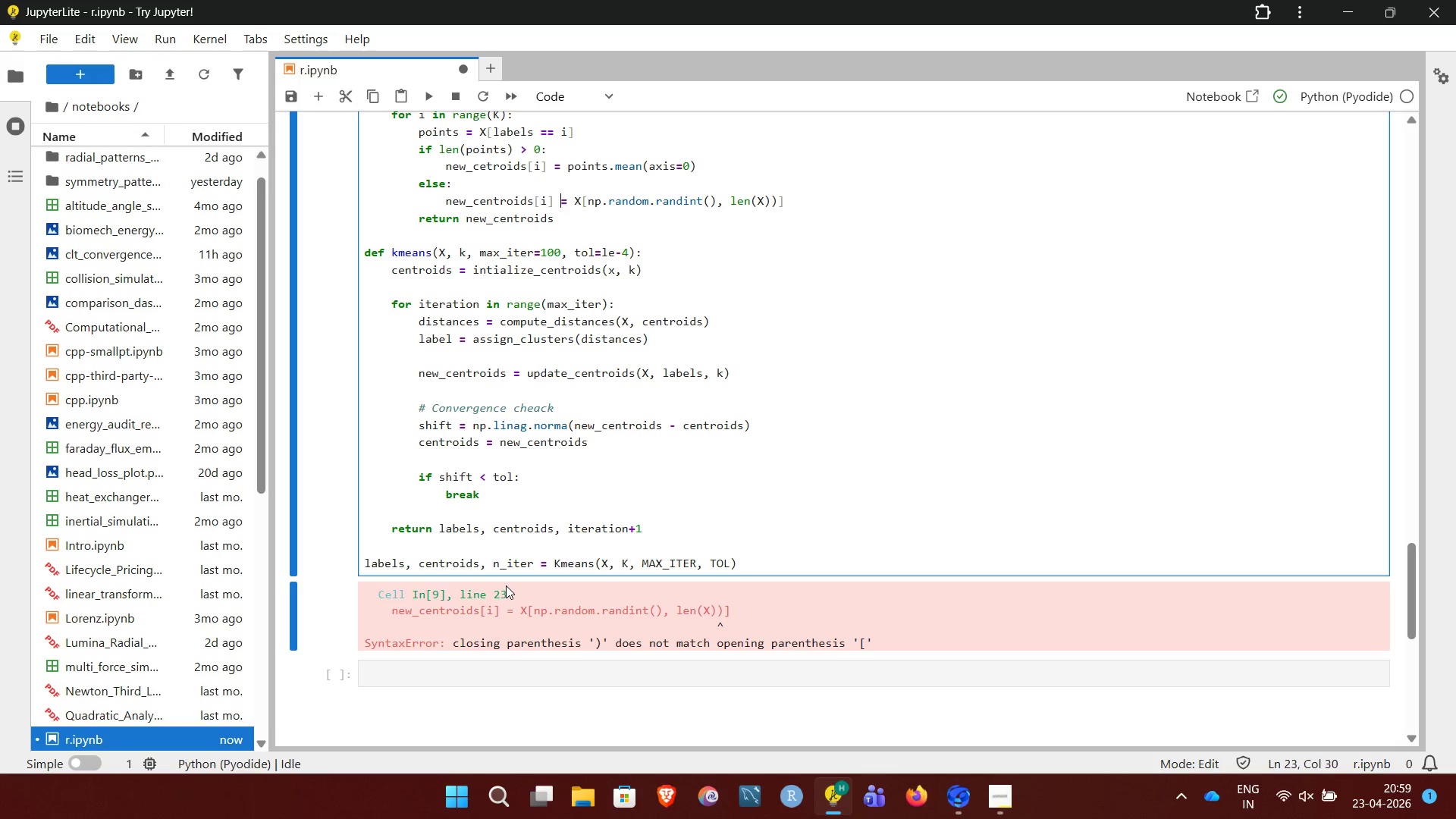 
key(ArrowRight)
 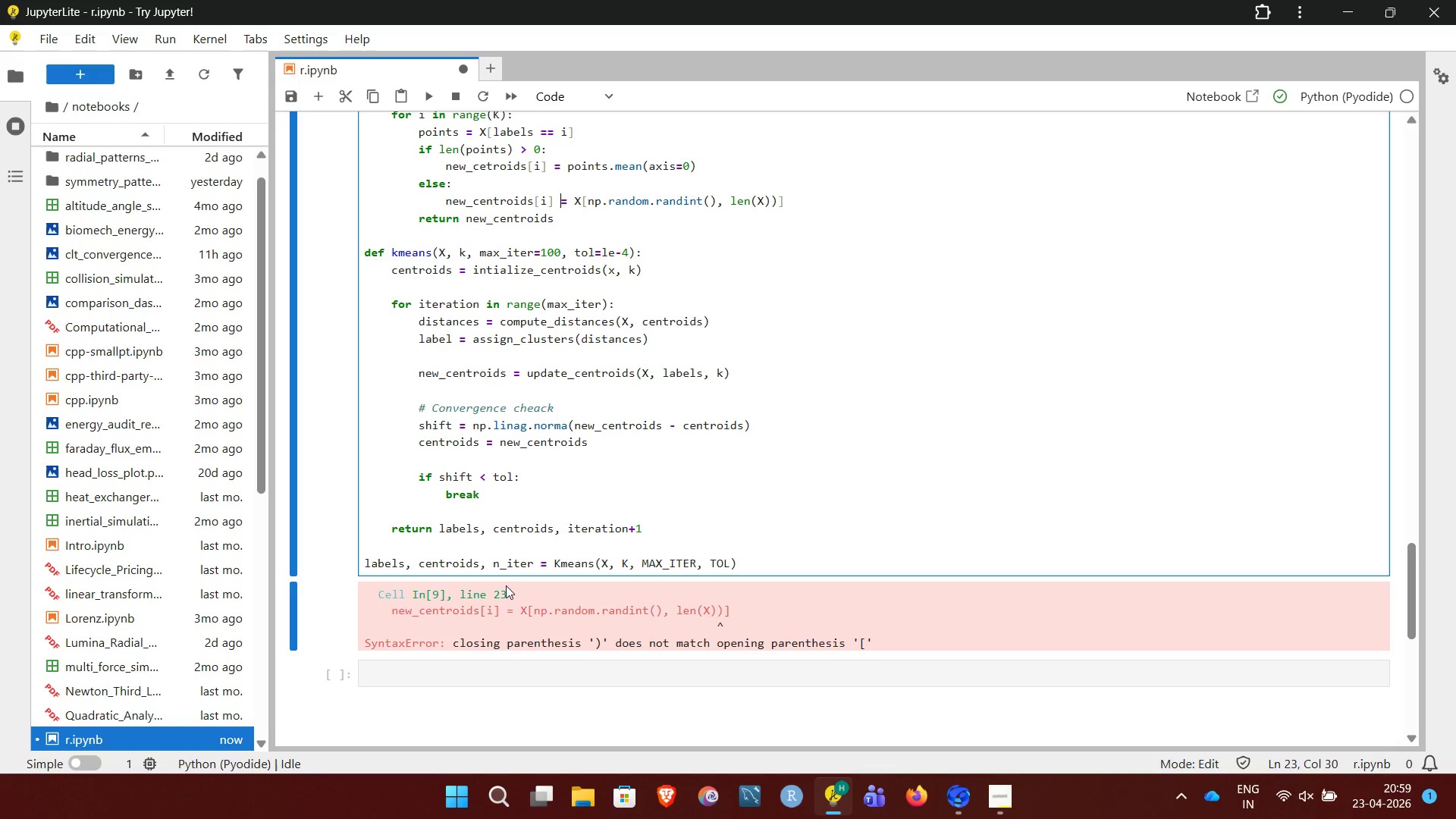 
key(ArrowRight)
 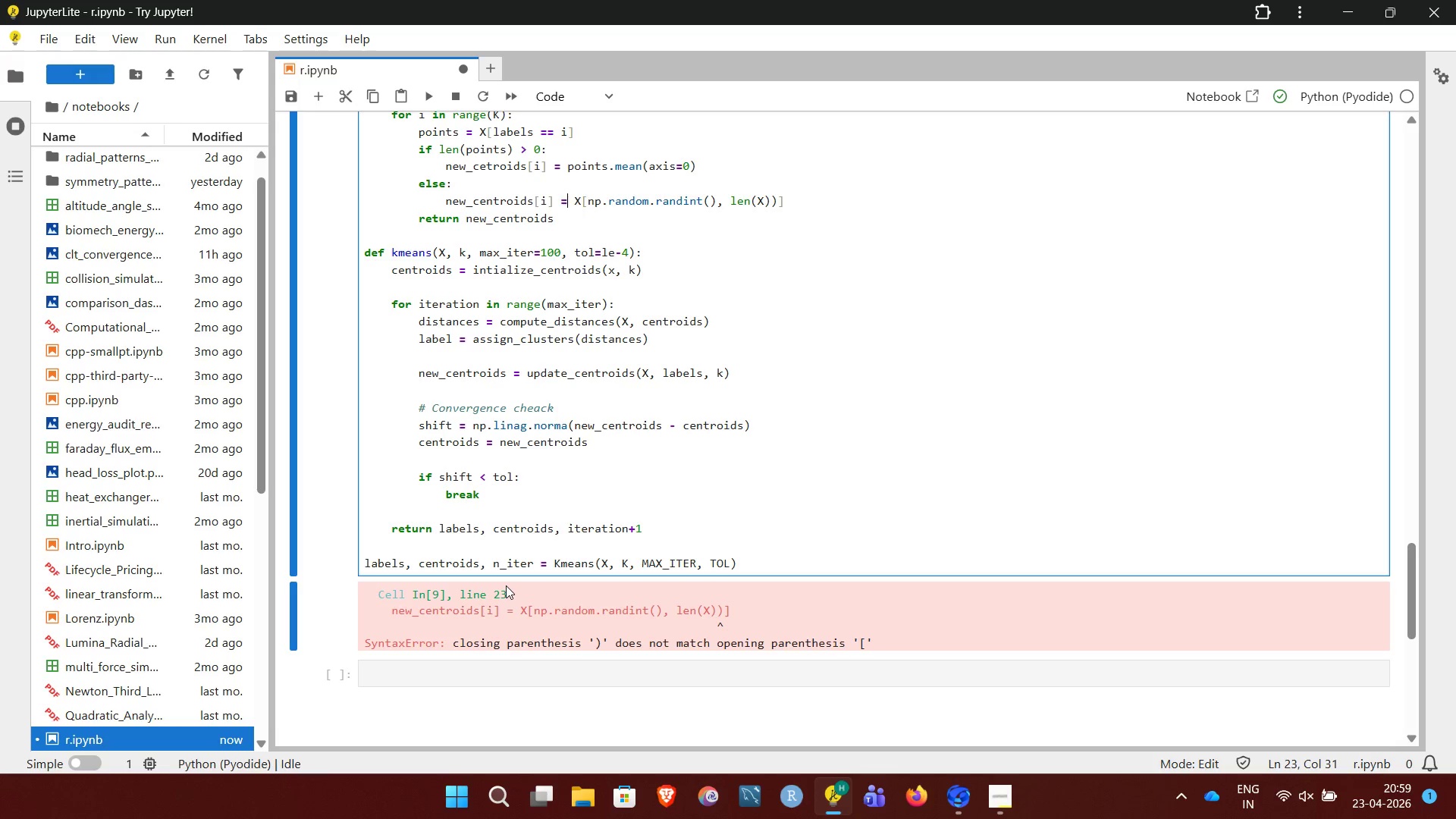 
key(ArrowRight)
 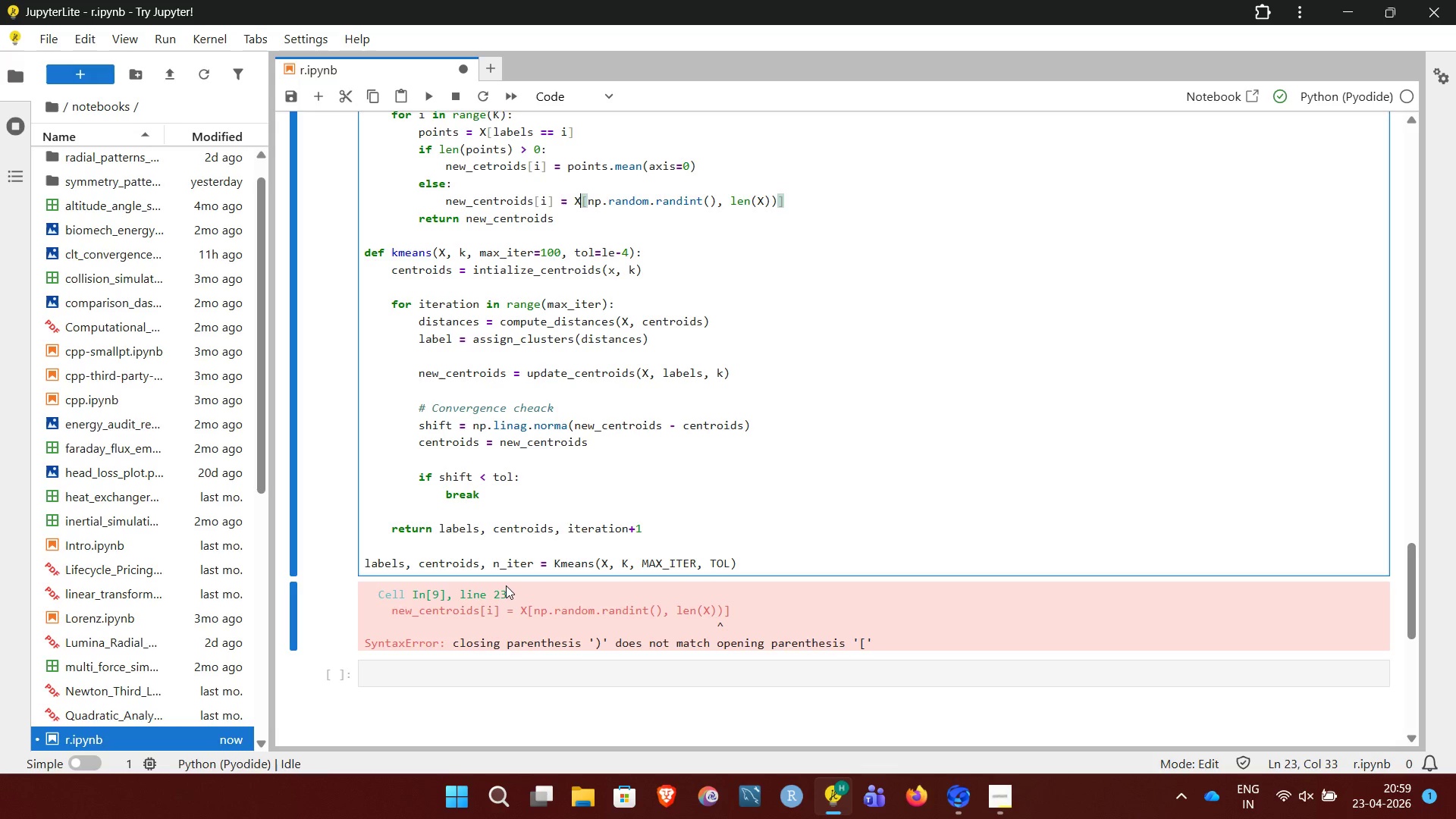 
key(ArrowRight)
 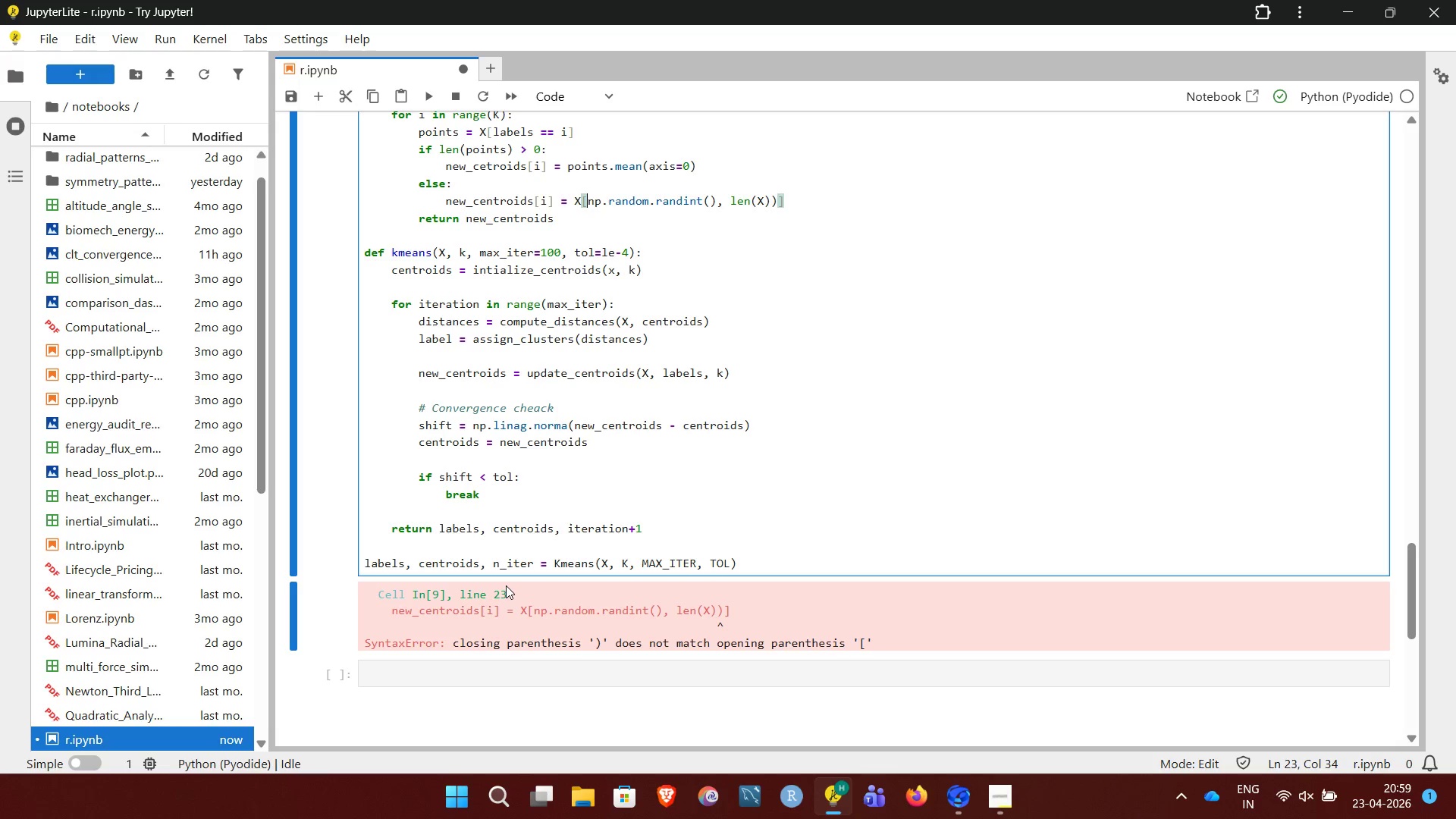 
key(ArrowRight)
 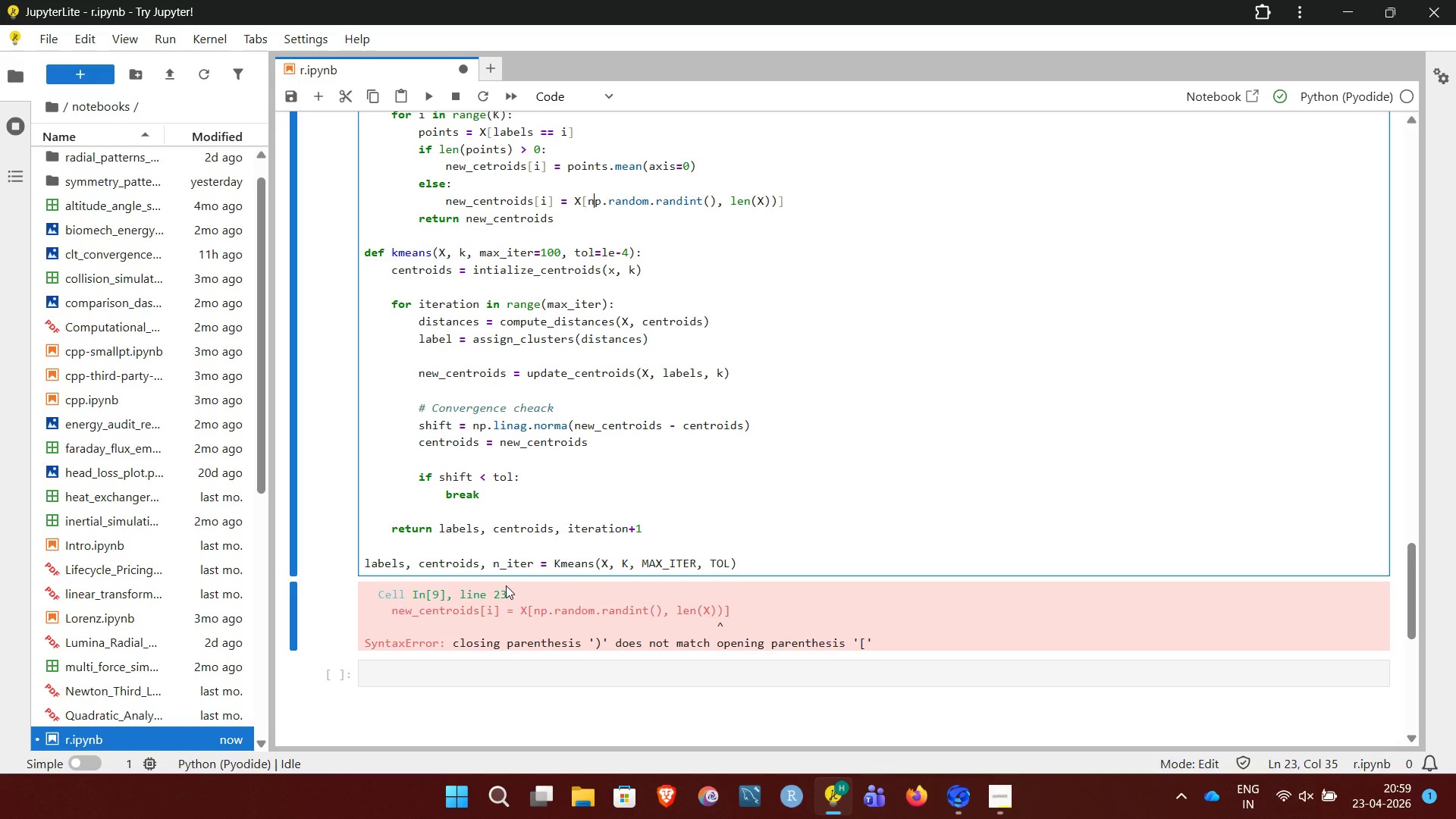 
key(ArrowRight)
 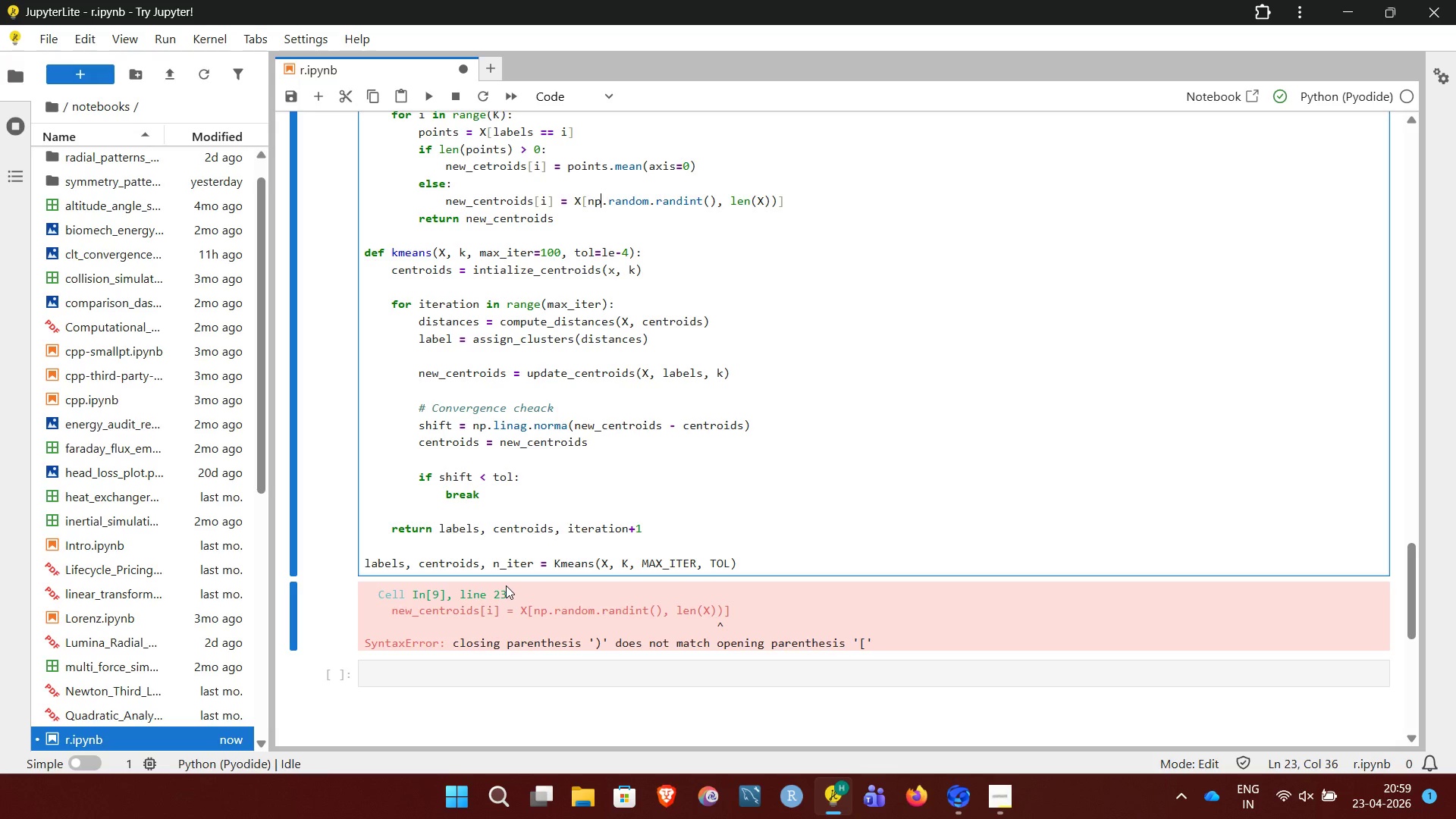 
key(ArrowRight)
 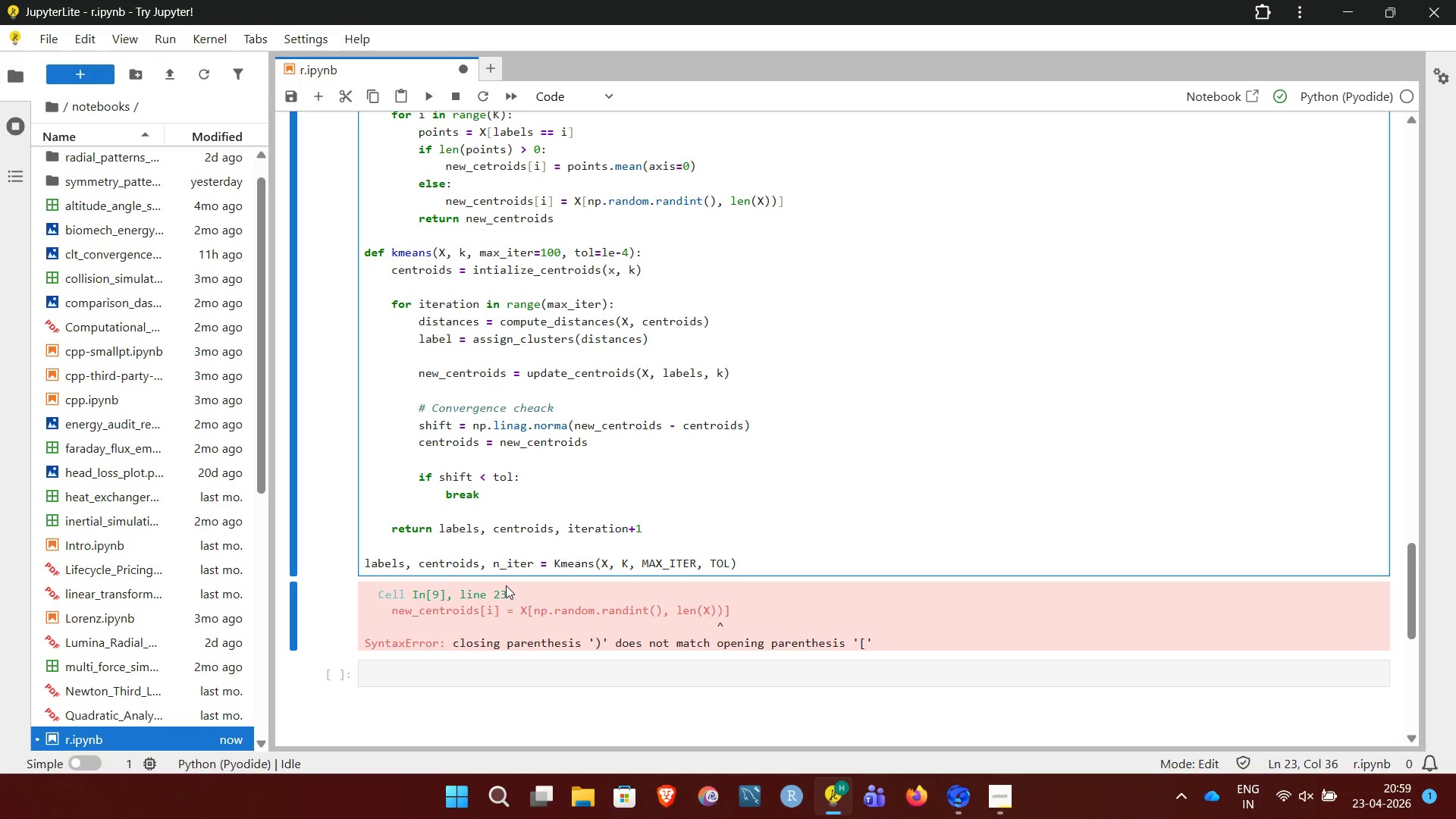 
key(ArrowRight)
 